 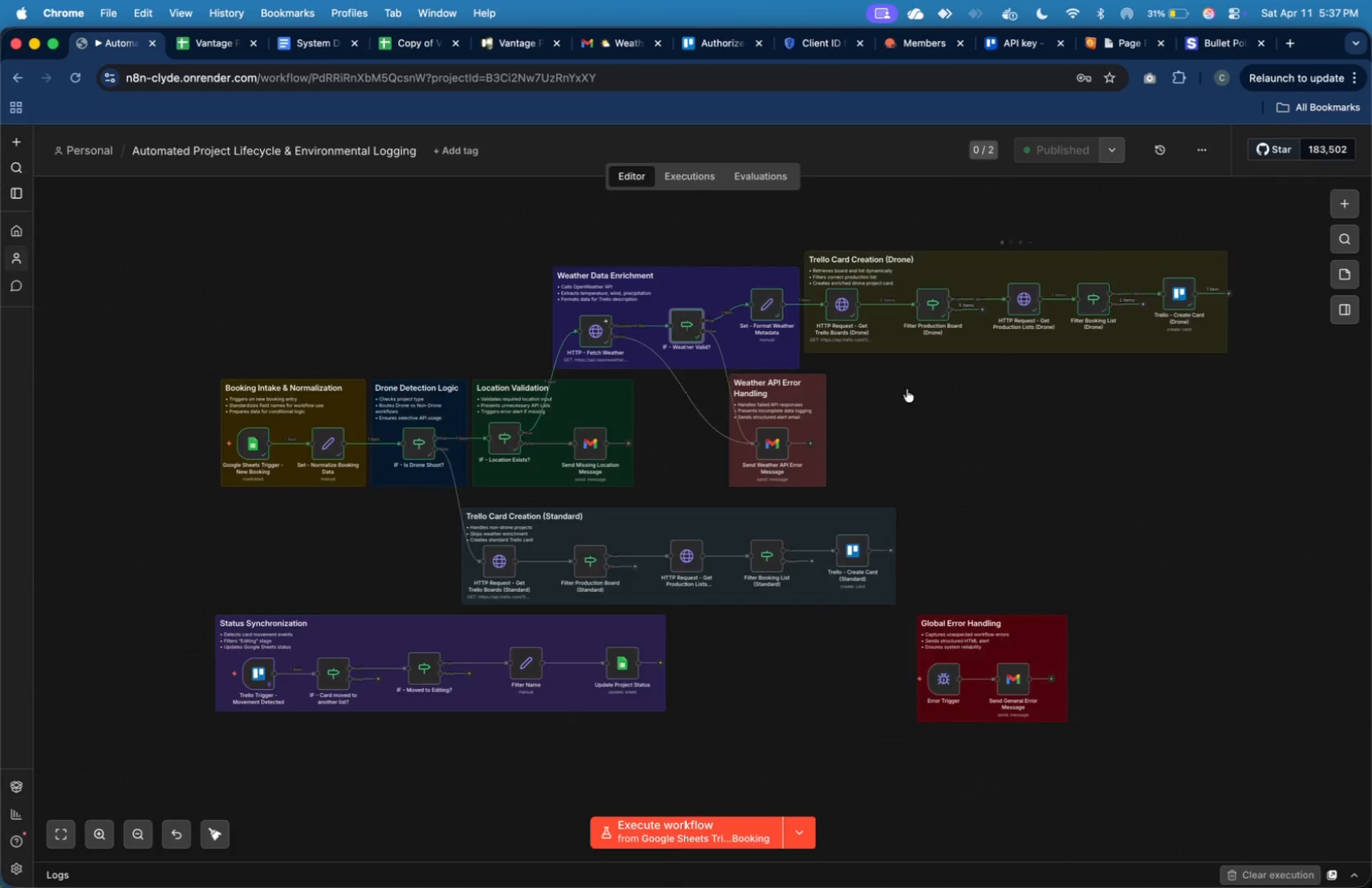 
double_click([590, 330])
 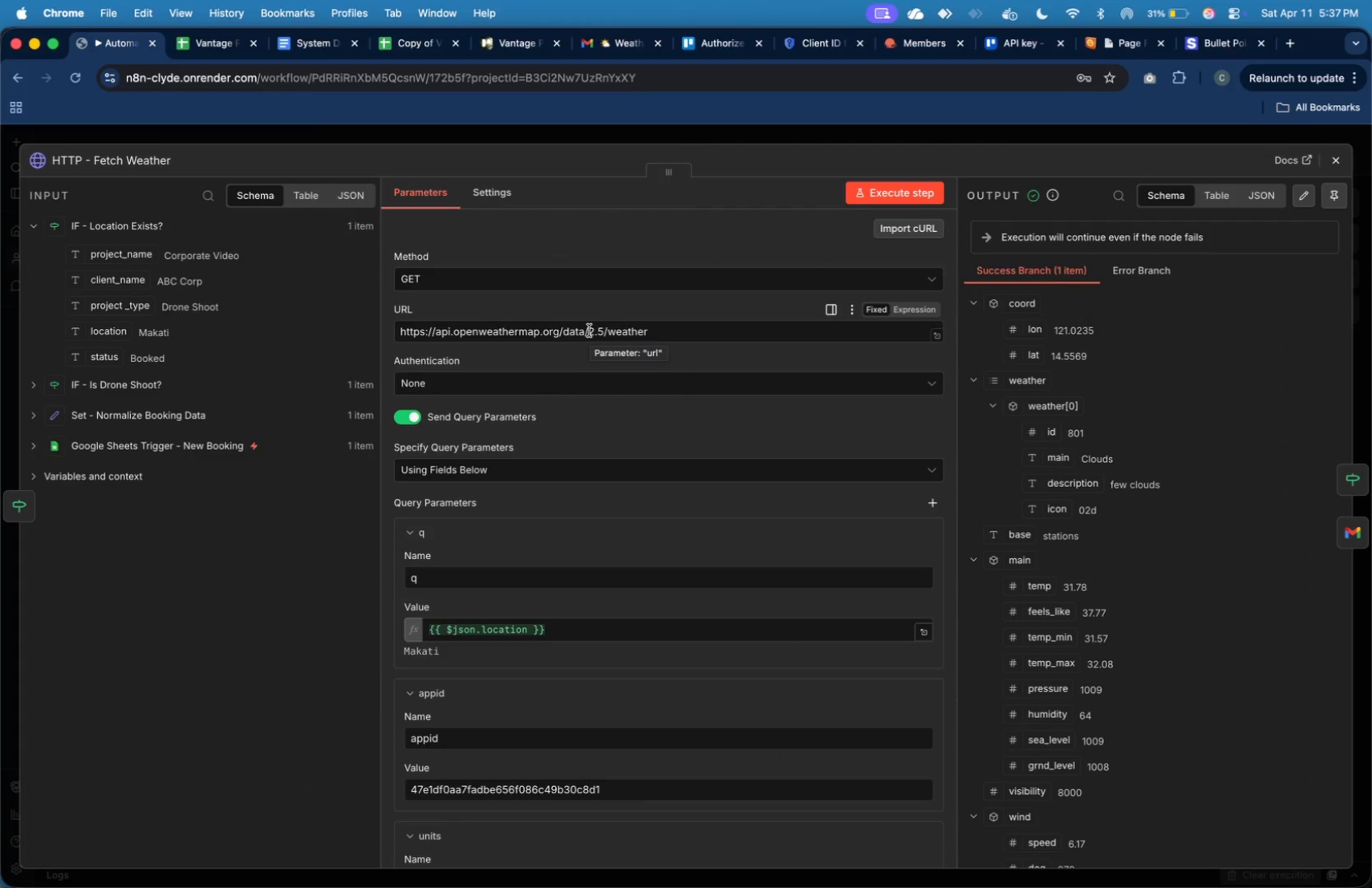 
wait(9.97)
 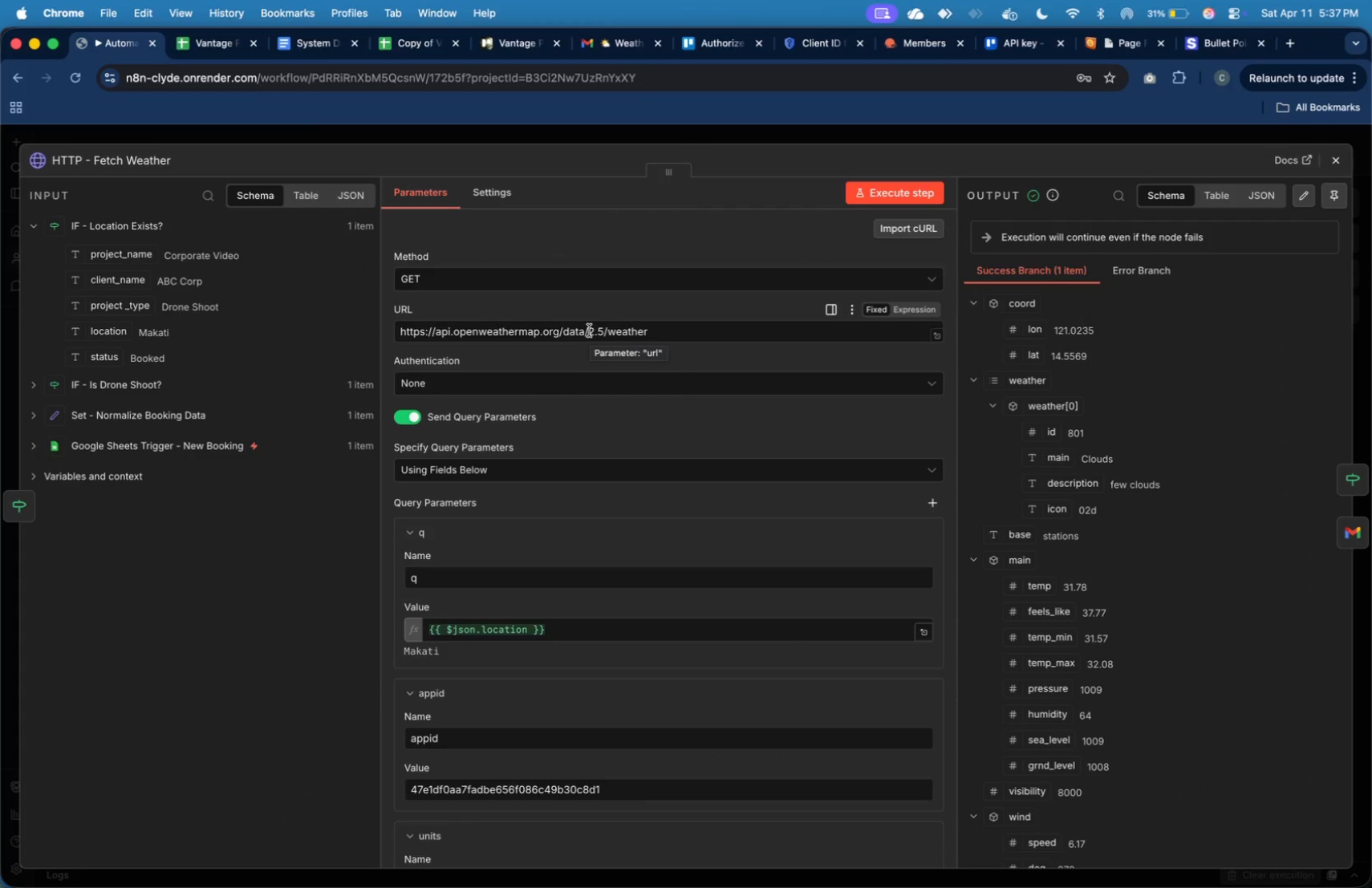 
left_click([274, 50])
 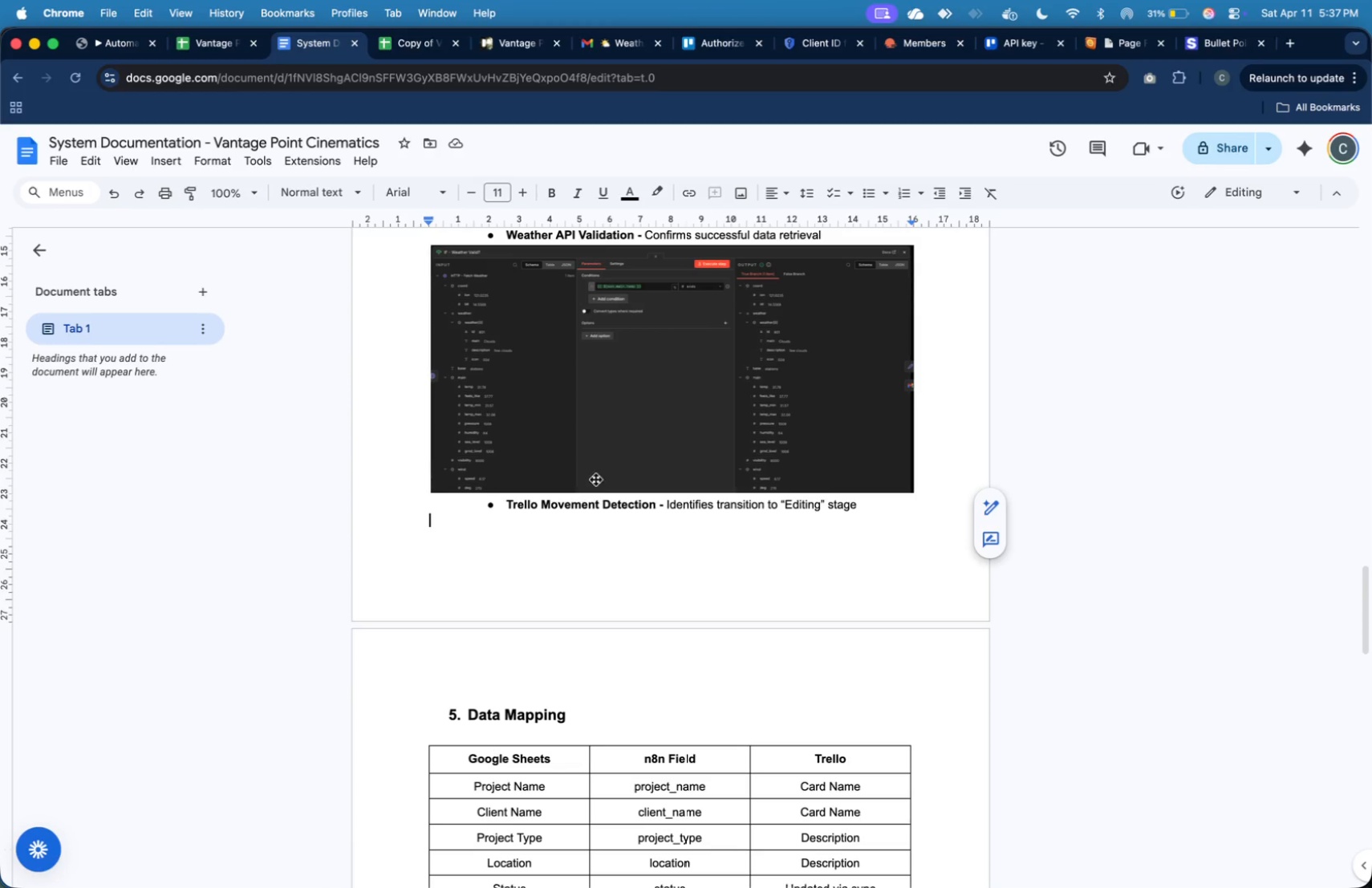 
scroll: coordinate [603, 490], scroll_direction: up, amount: 6.0
 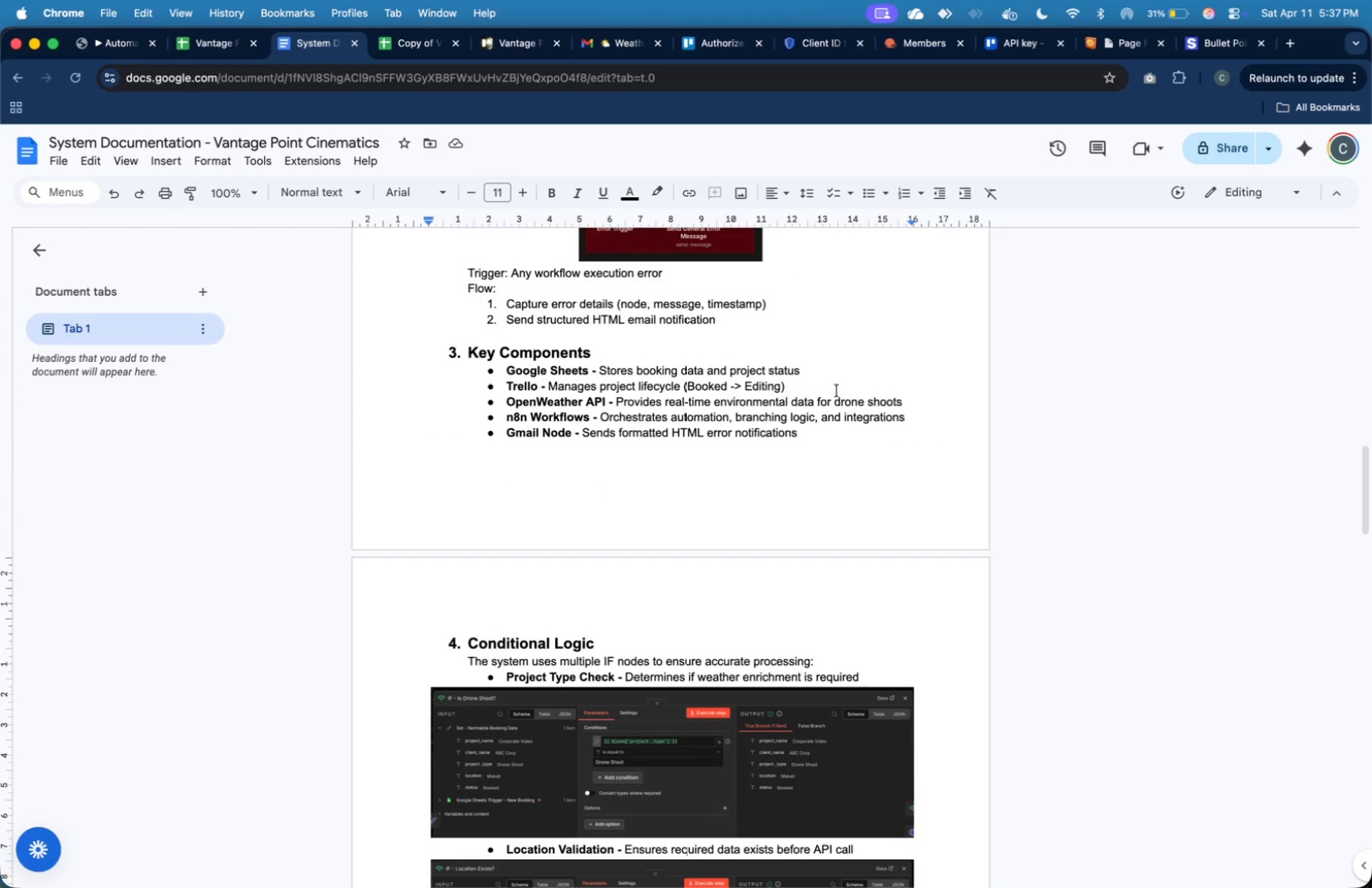 
left_click([906, 401])
 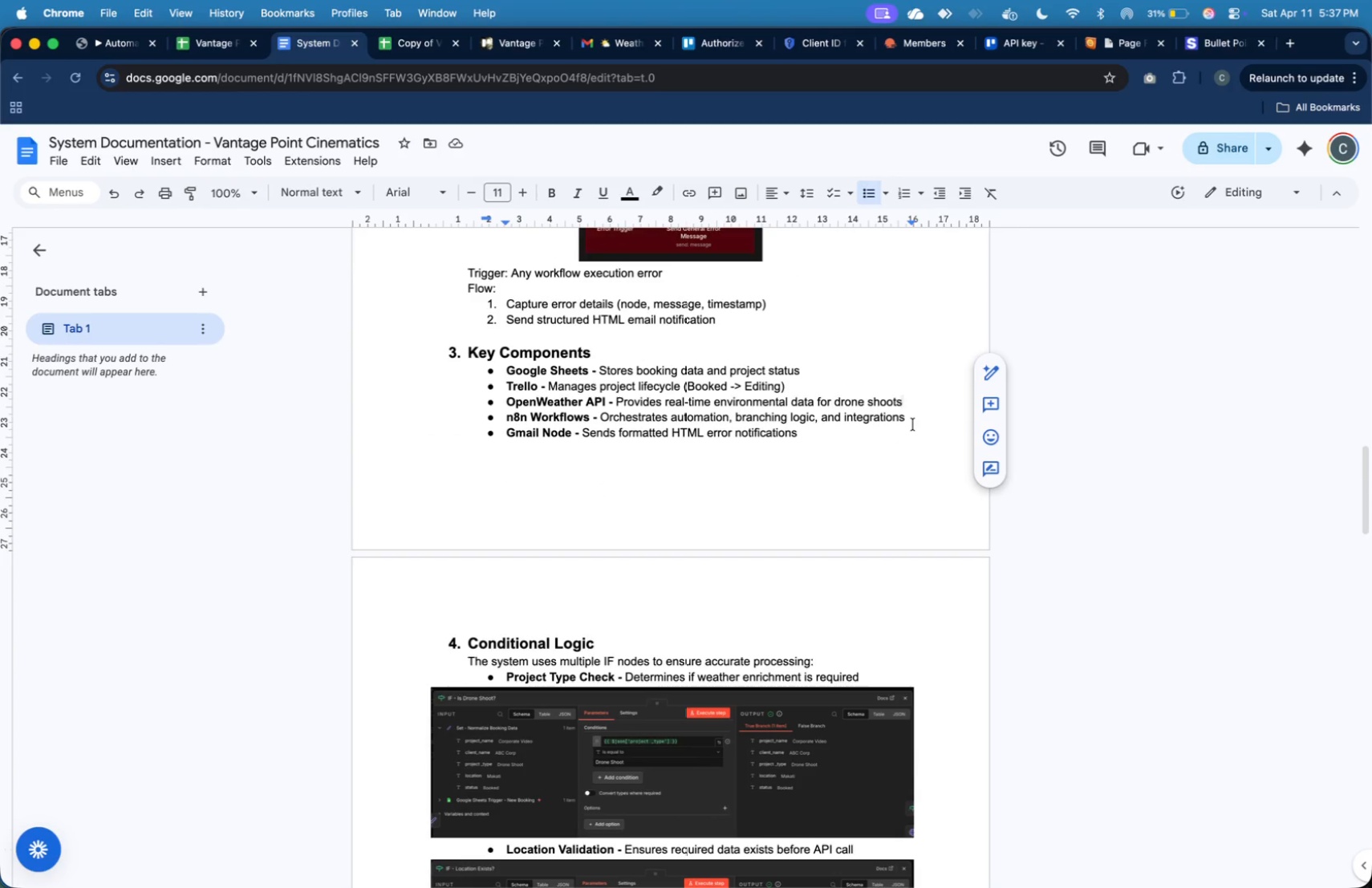 
scroll: coordinate [913, 424], scroll_direction: up, amount: 13.0
 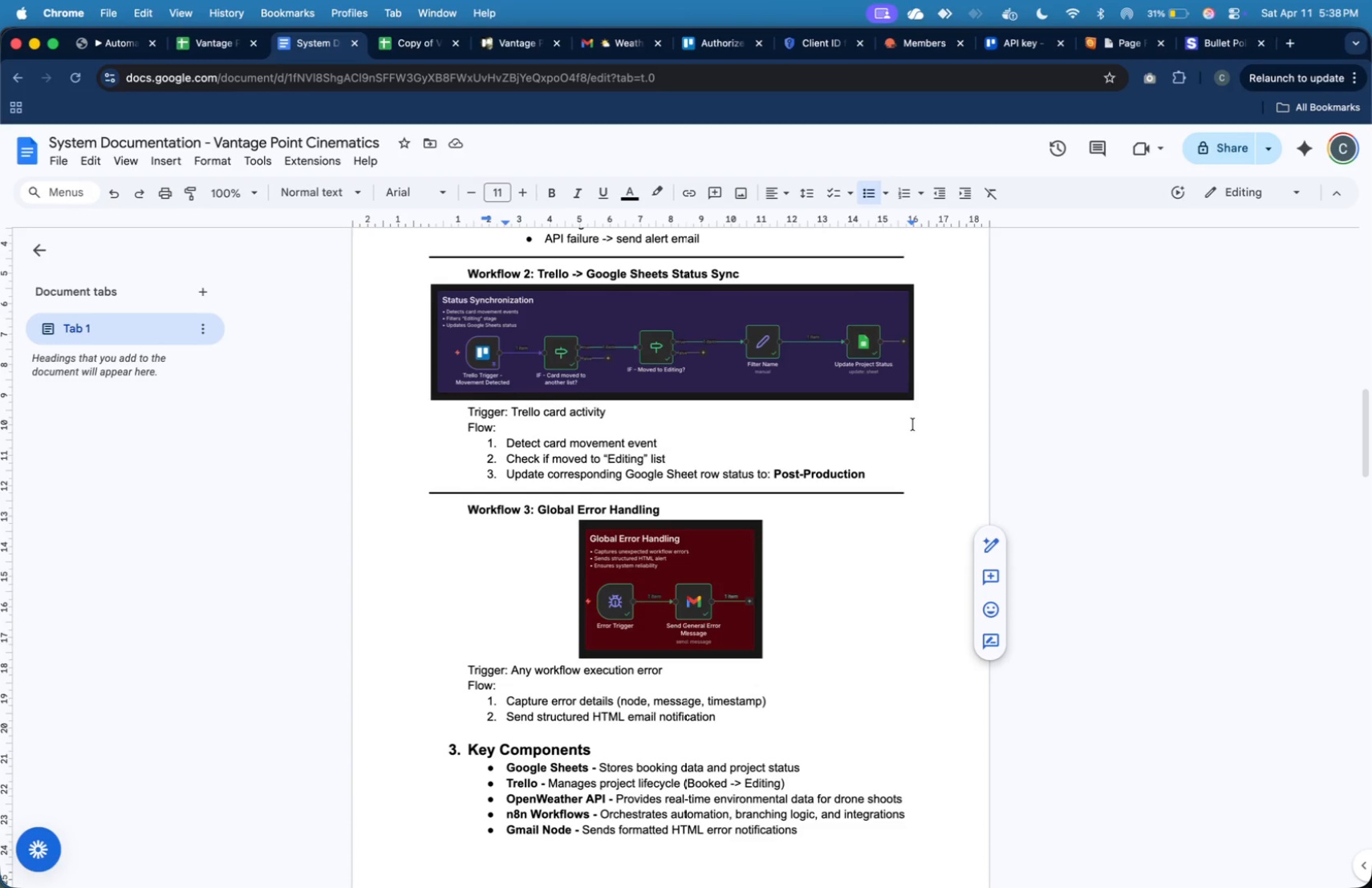 
scroll: coordinate [906, 424], scroll_direction: down, amount: 61.0
 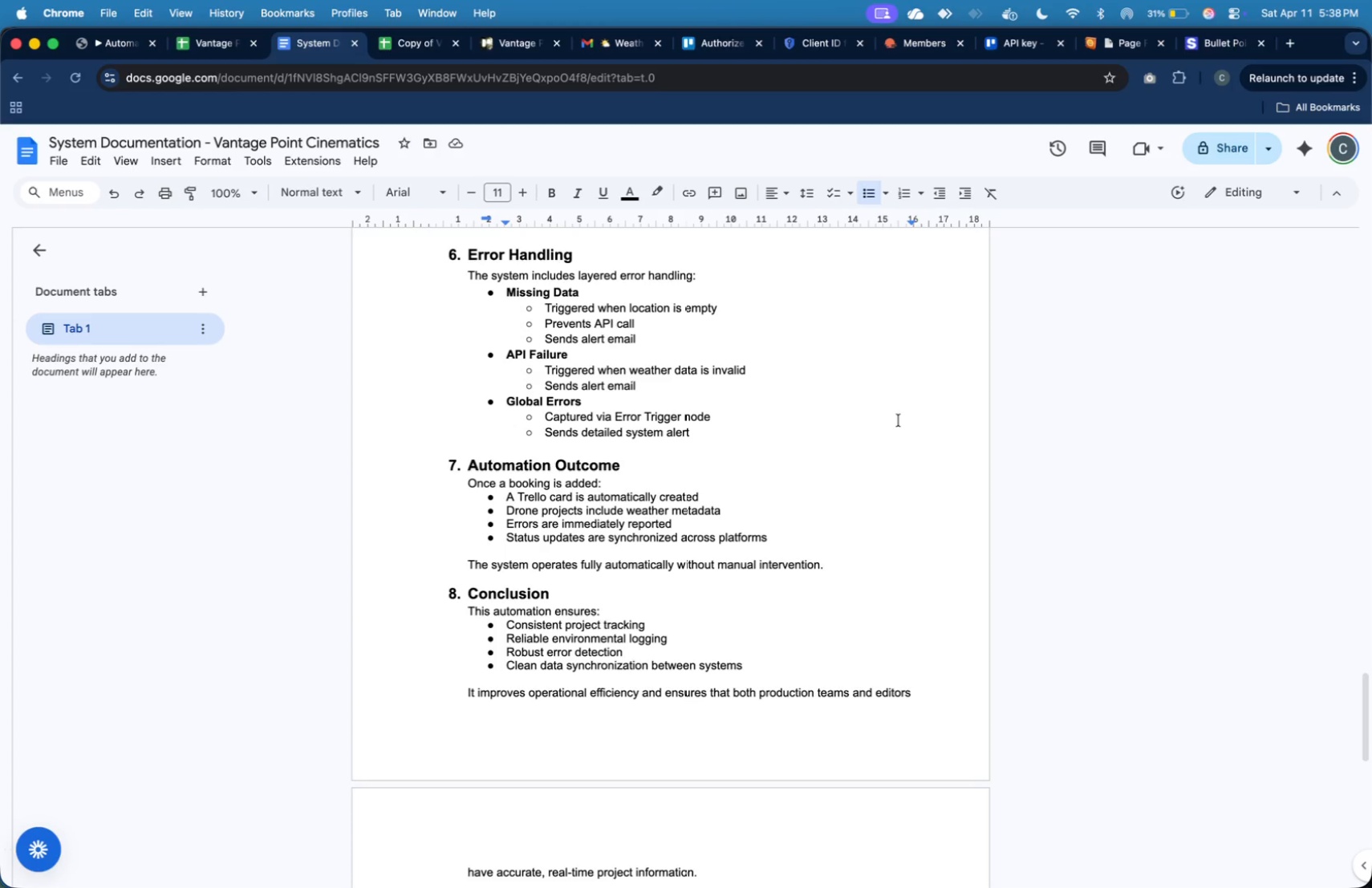 
wait(8.9)
 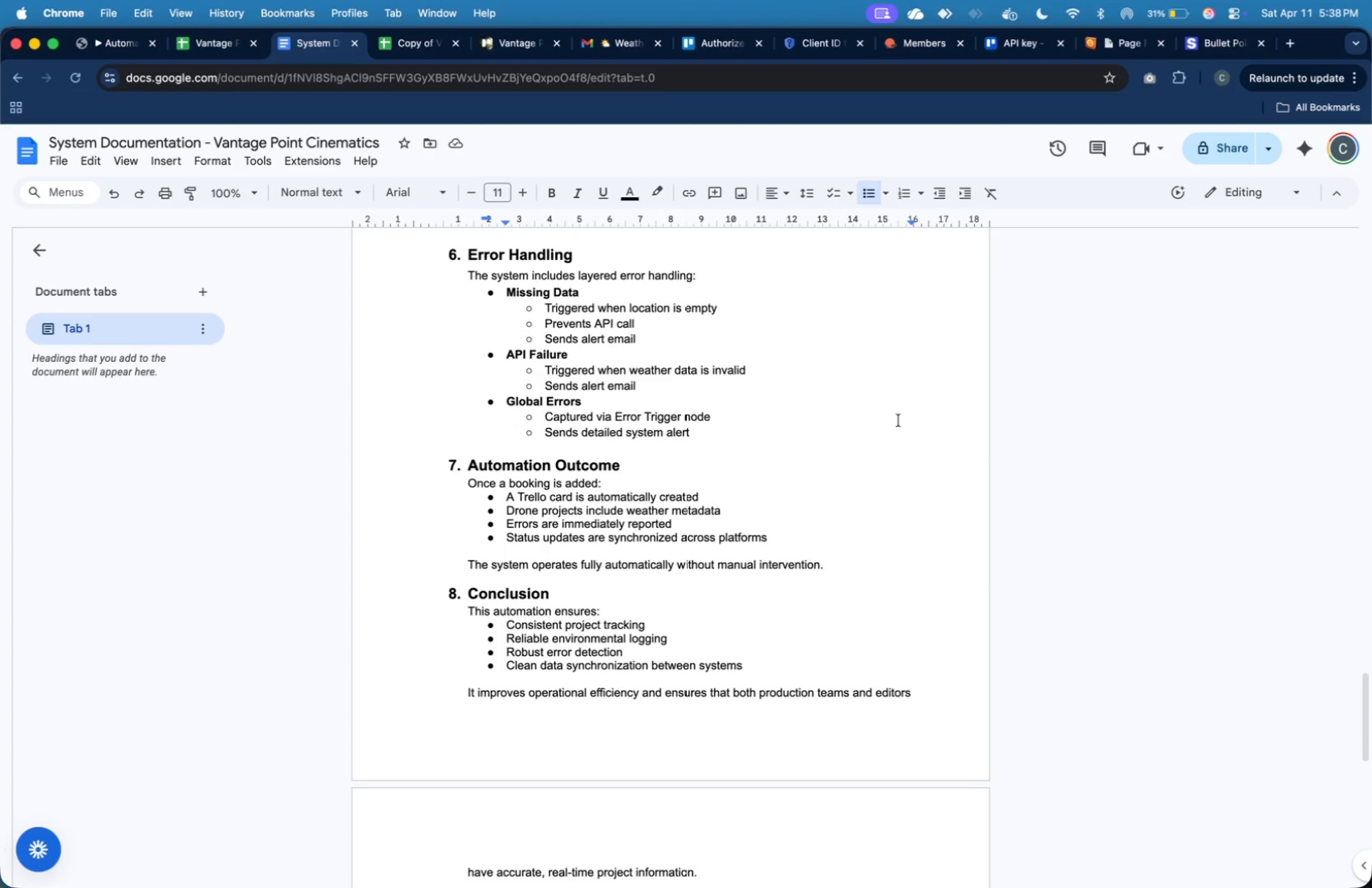 
scroll: coordinate [900, 413], scroll_direction: up, amount: 44.0
 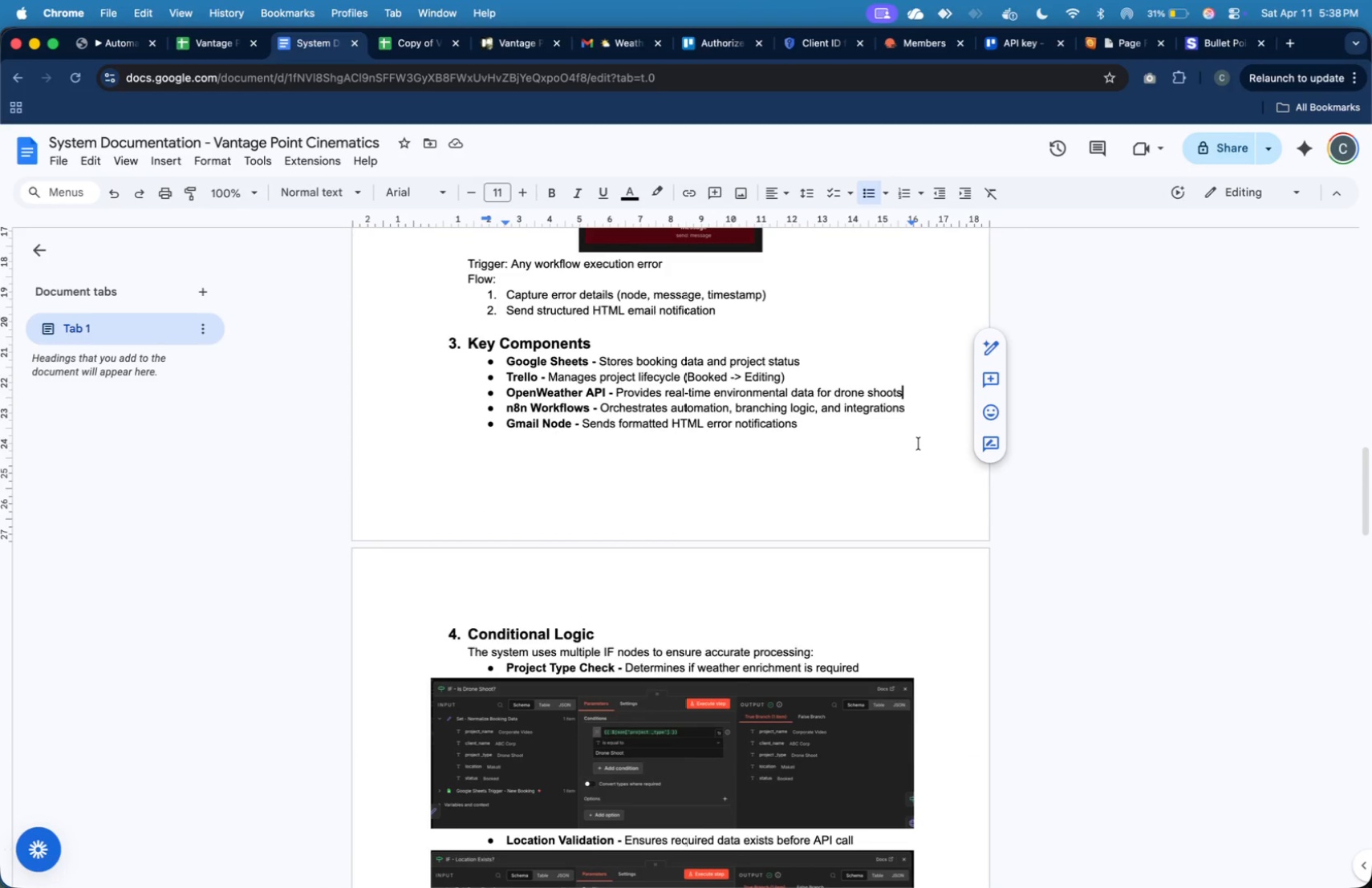 
key(Enter)
 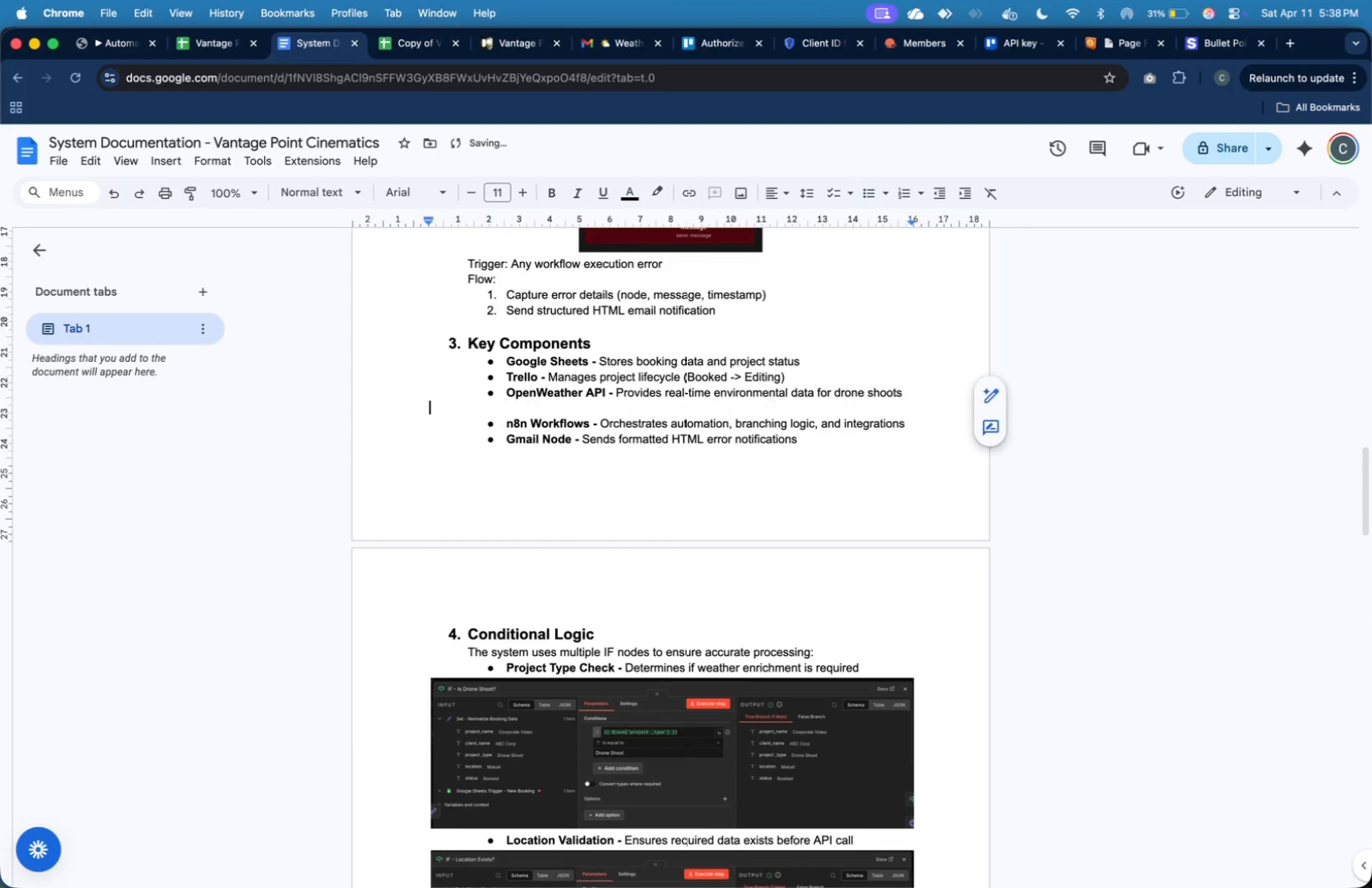 
key(Enter)
 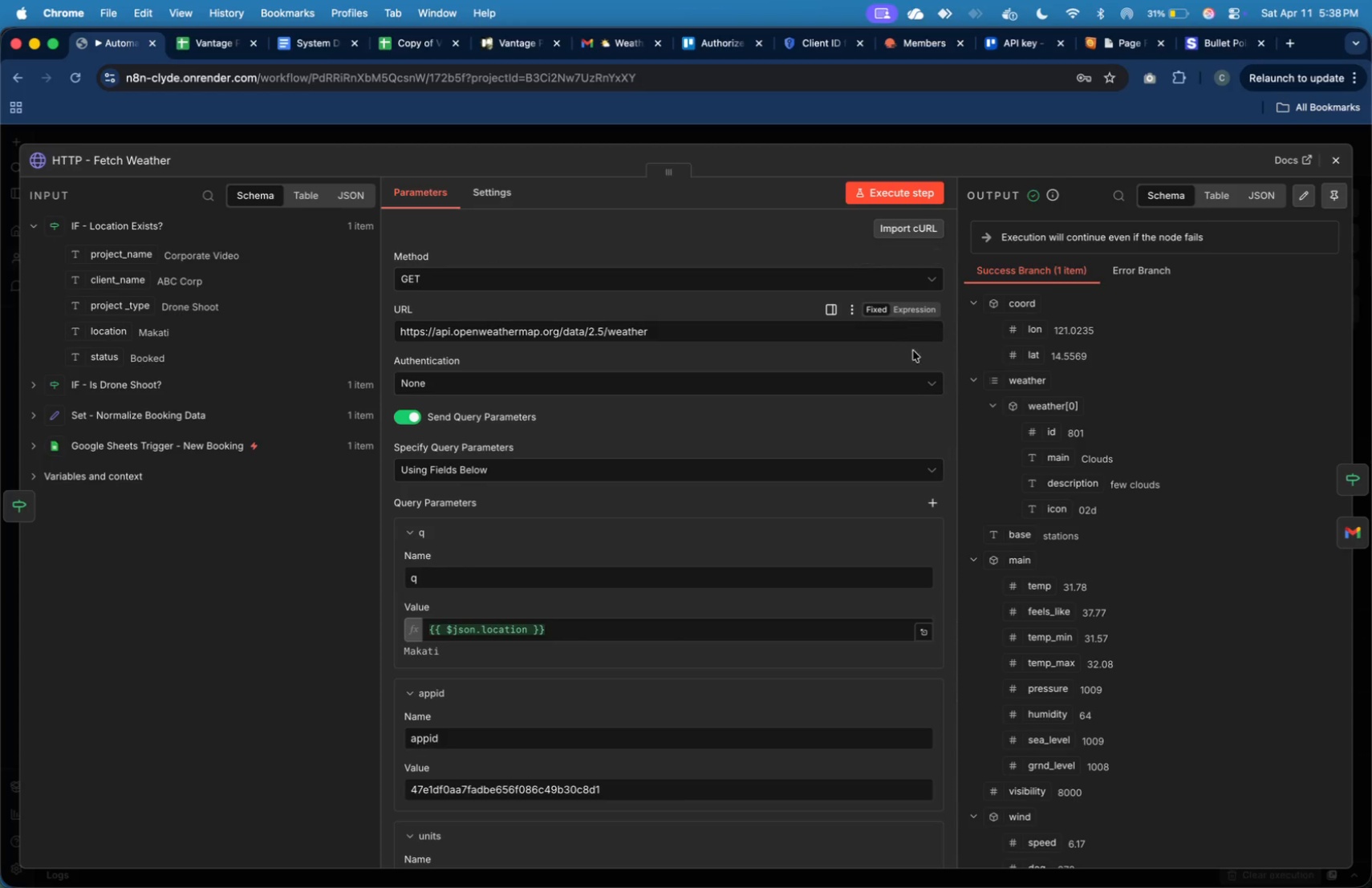 
wait(5.67)
 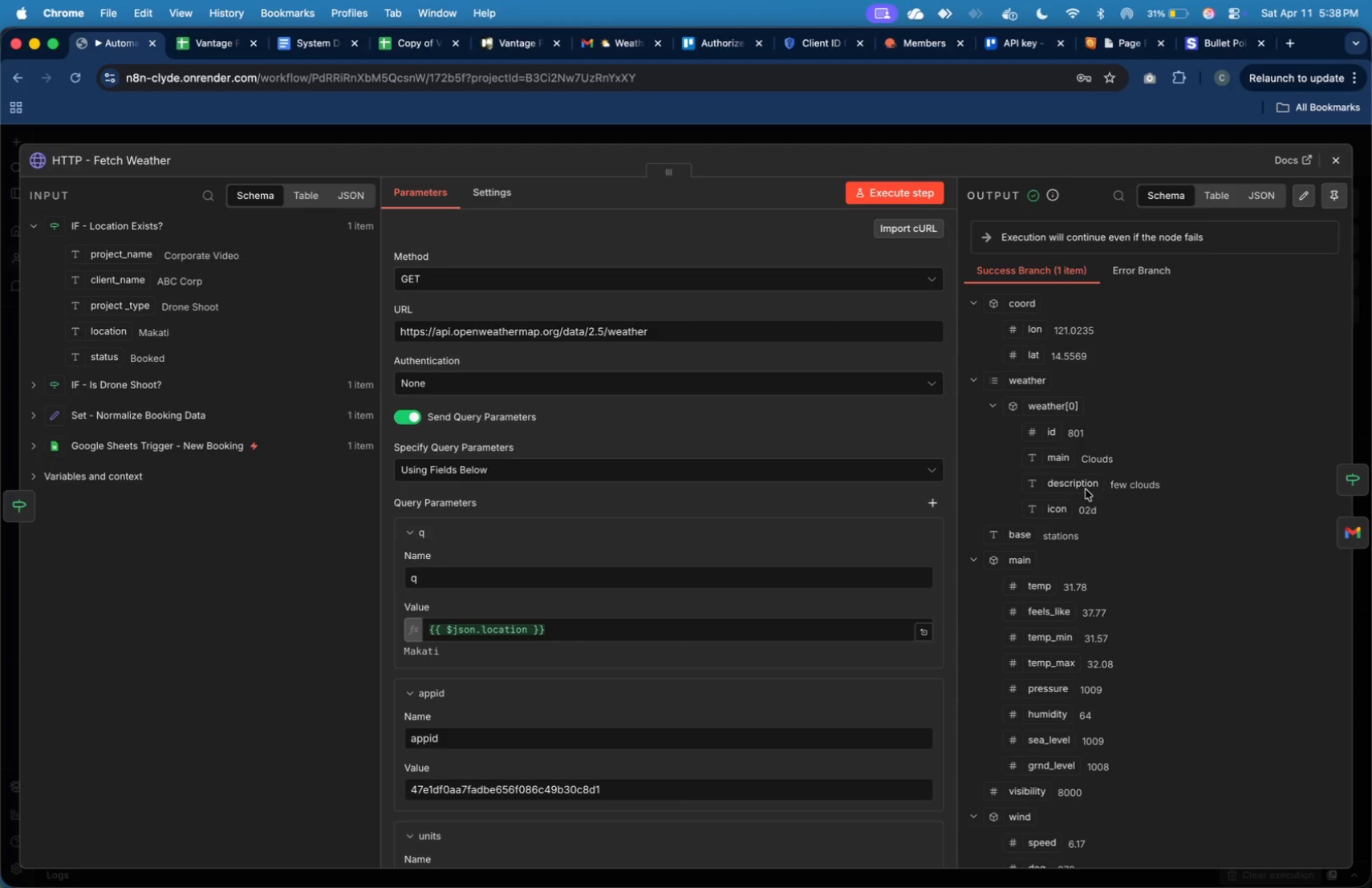 
key(Meta+Shift+4)
 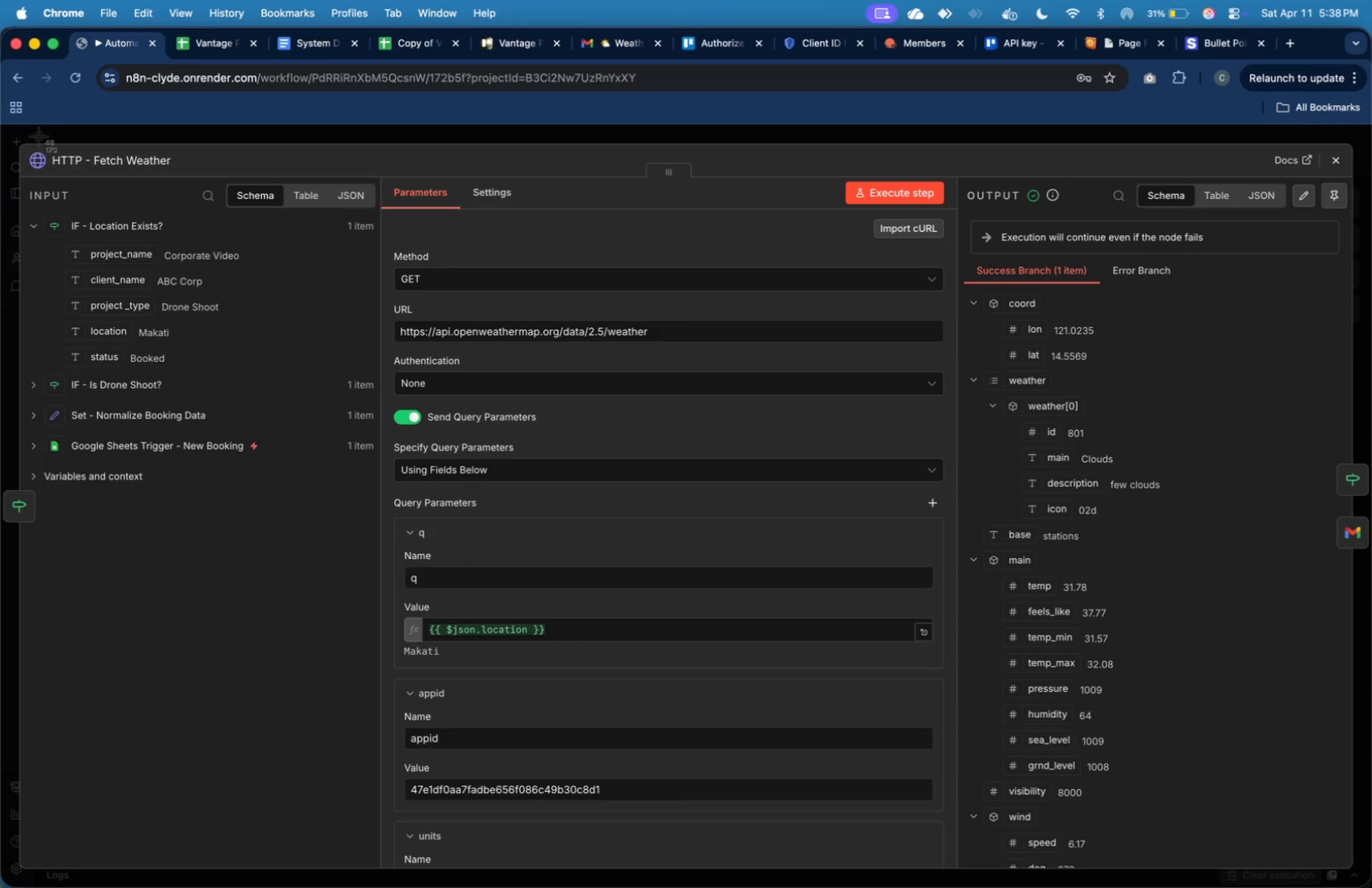 
left_click_drag(start_coordinate=[8, 138], to_coordinate=[1364, 871])
 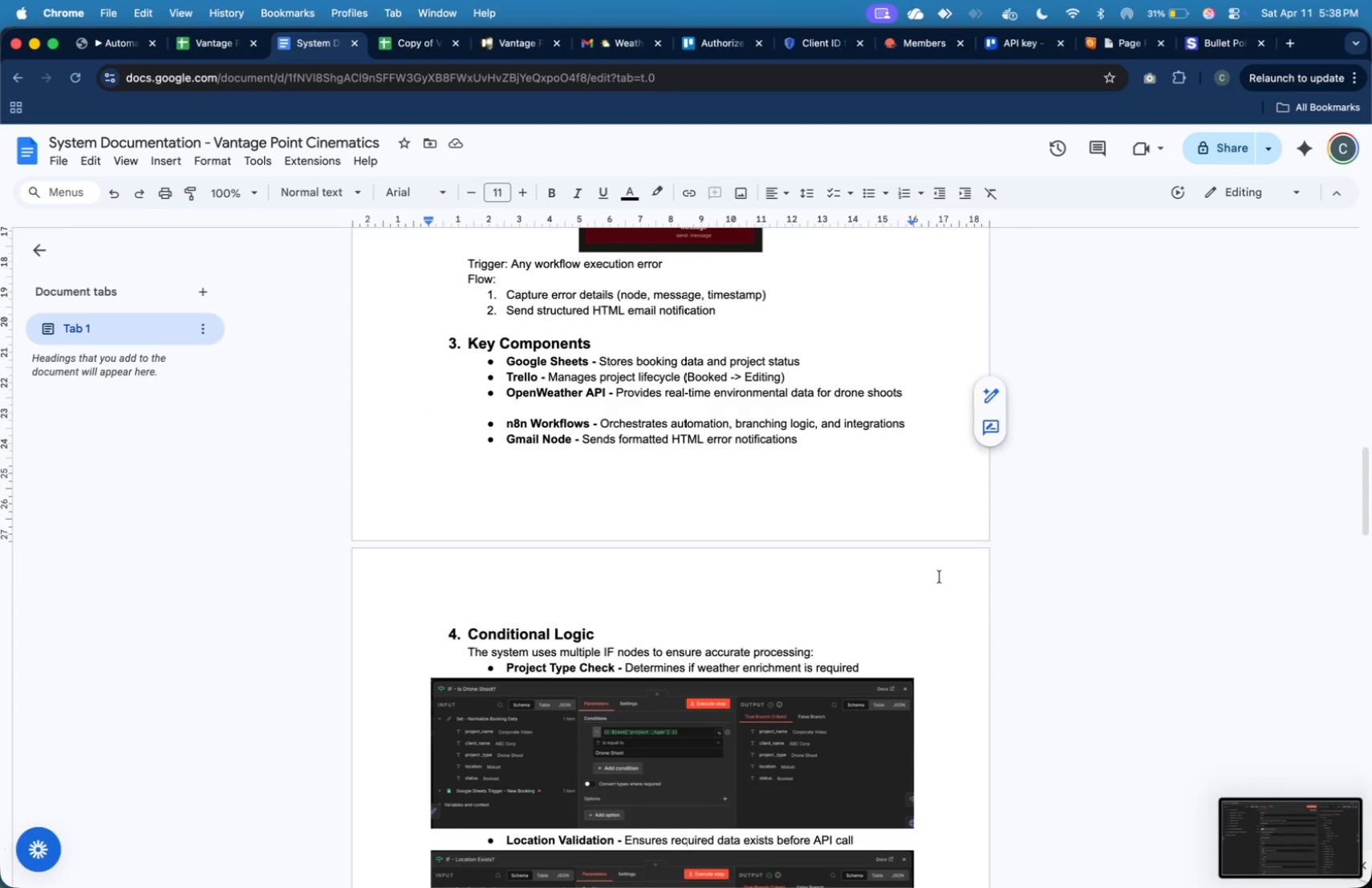 
left_click_drag(start_coordinate=[1278, 821], to_coordinate=[660, 405])
 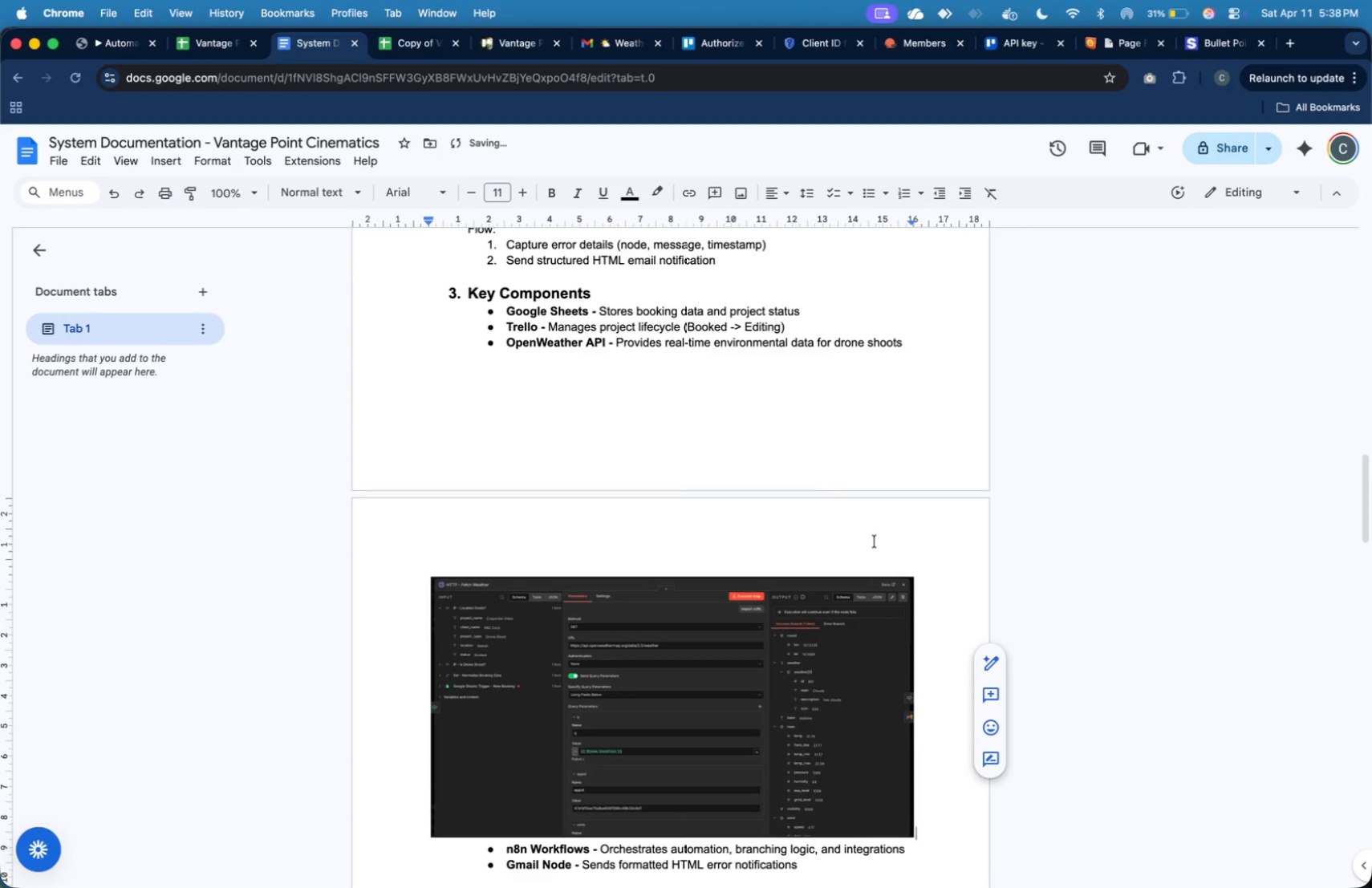 
scroll: coordinate [880, 540], scroll_direction: down, amount: 1.0
 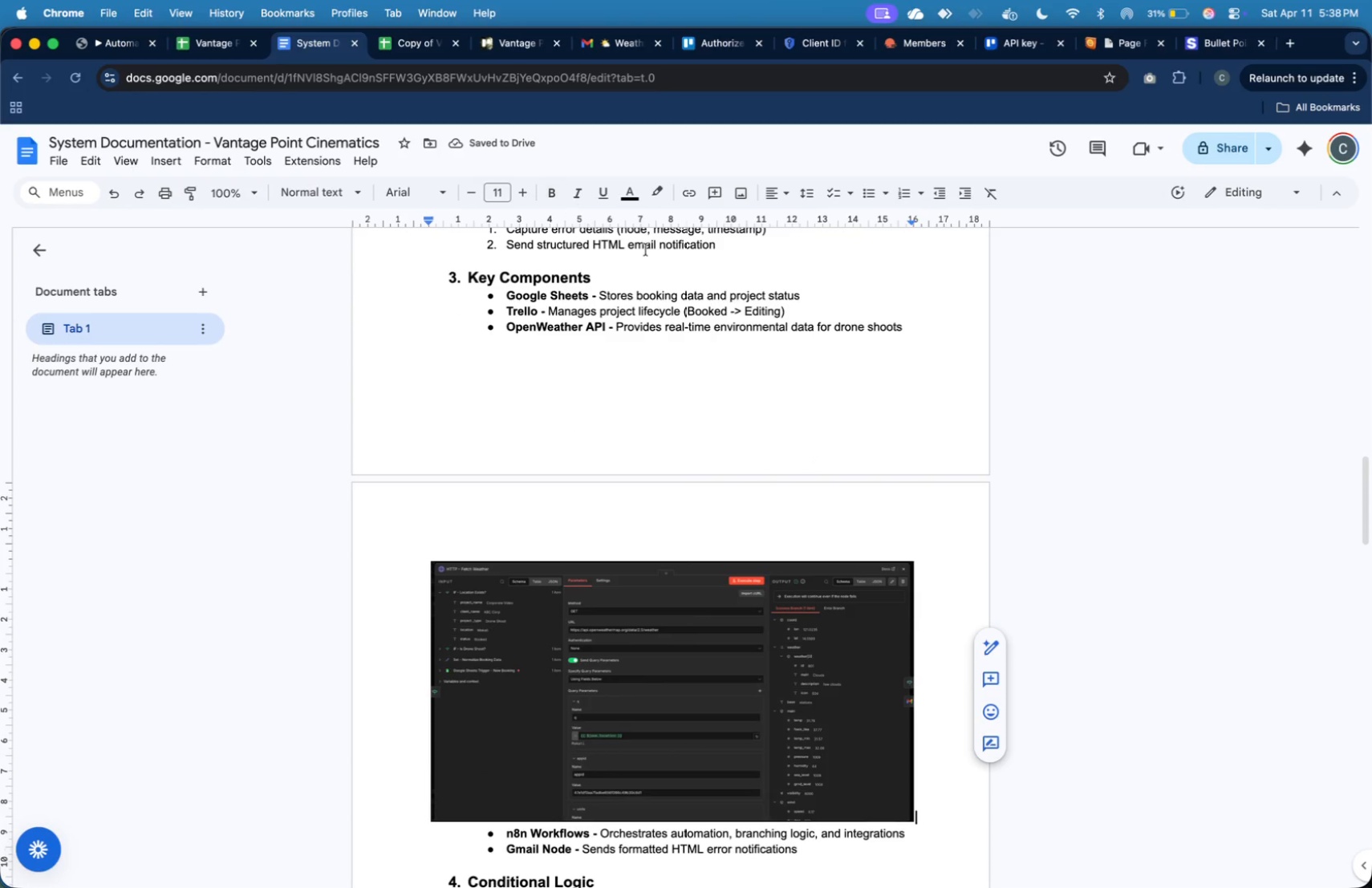 
left_click([805, 299])
 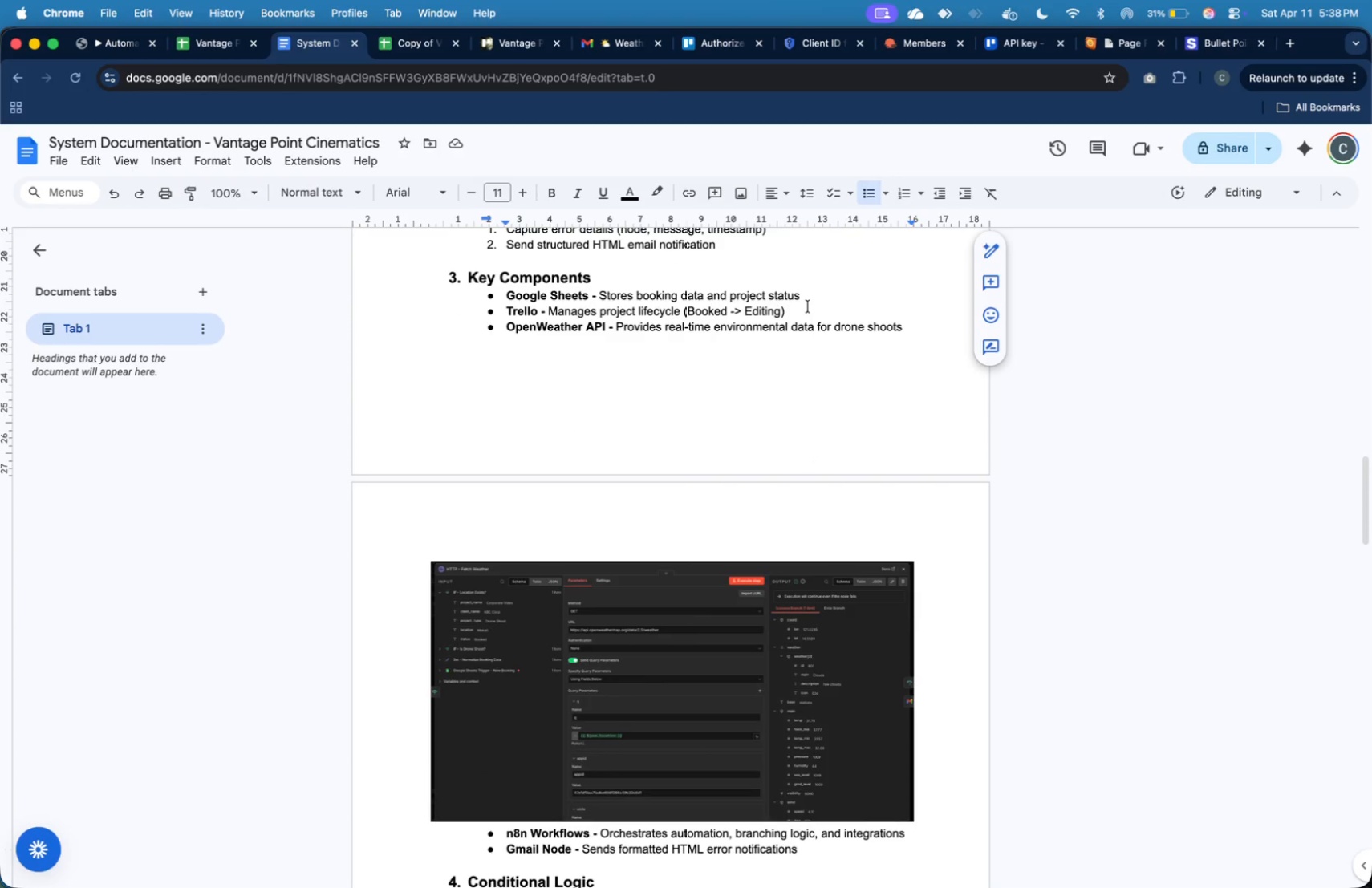 
left_click([809, 307])
 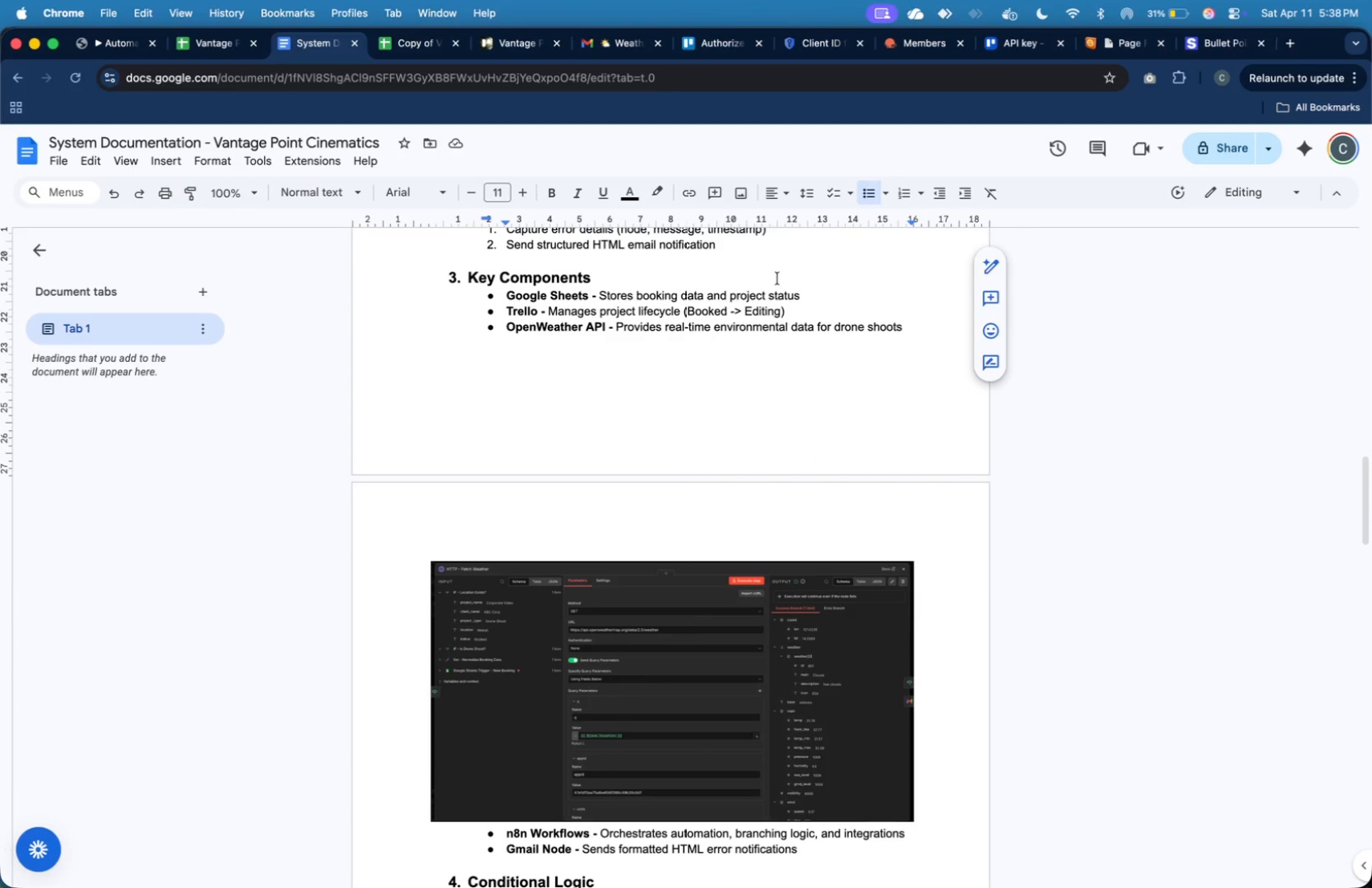 
scroll: coordinate [777, 279], scroll_direction: down, amount: 3.0
 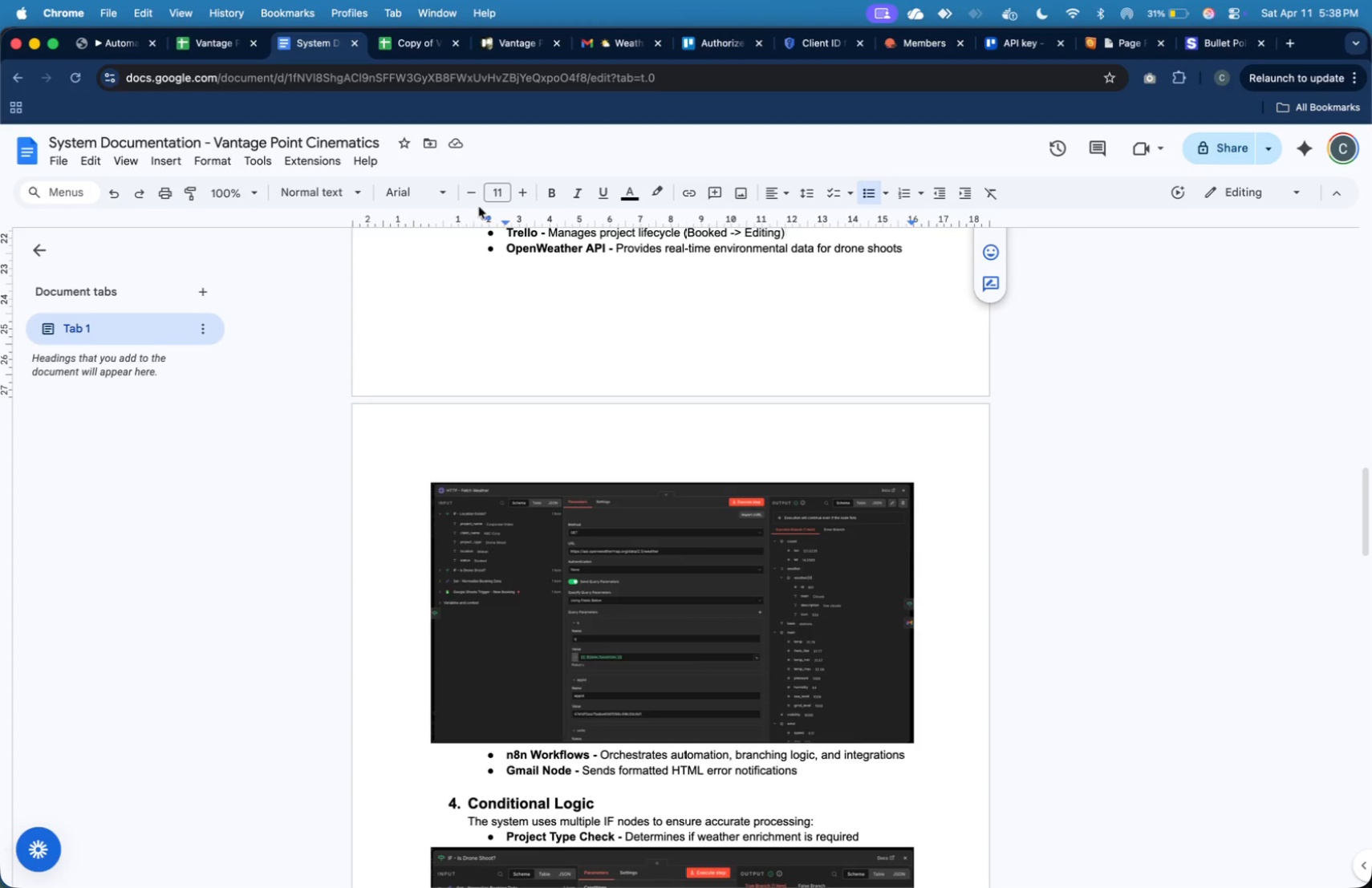 
left_click([116, 51])
 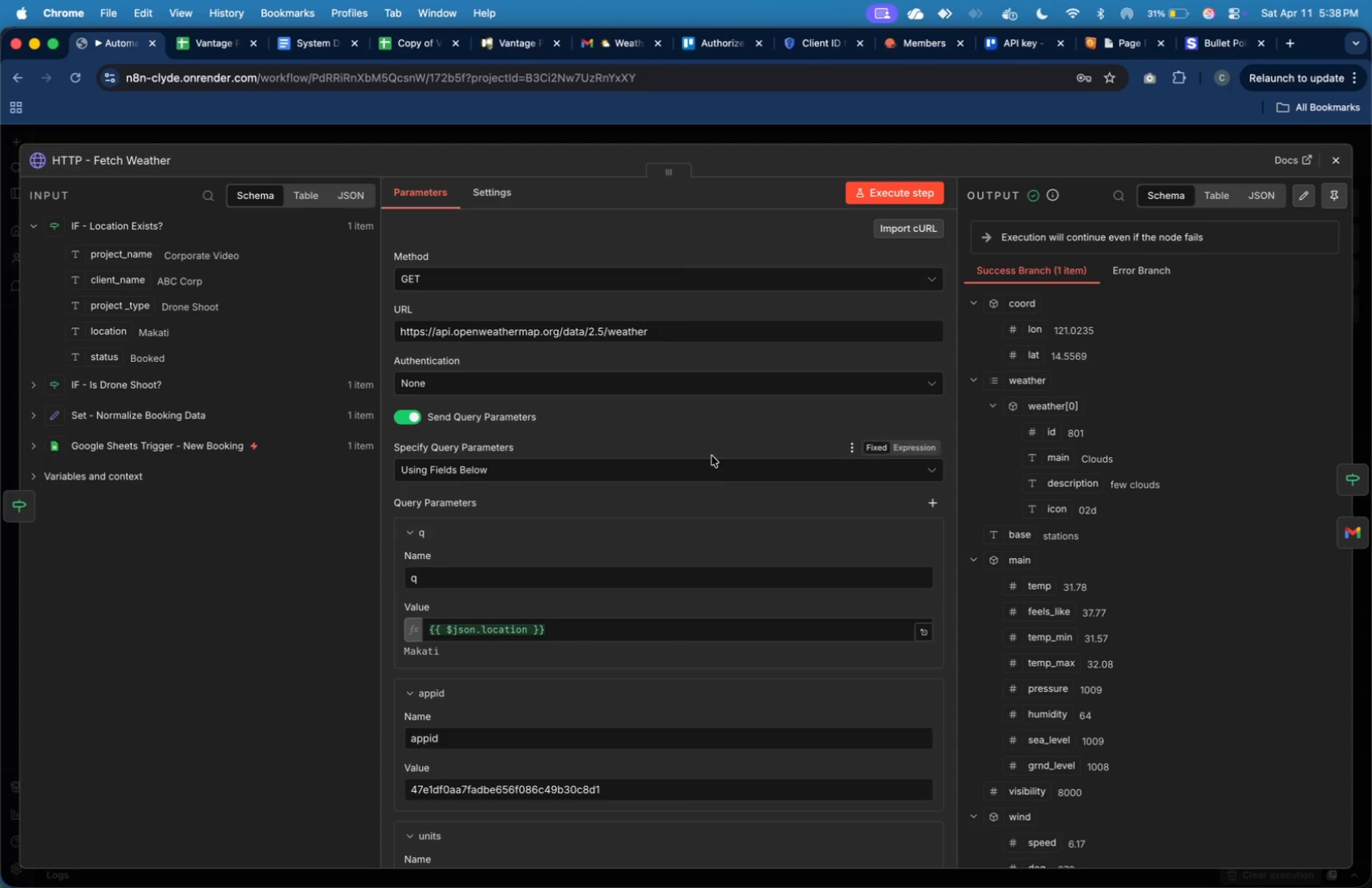 
scroll: coordinate [719, 463], scroll_direction: down, amount: 19.0
 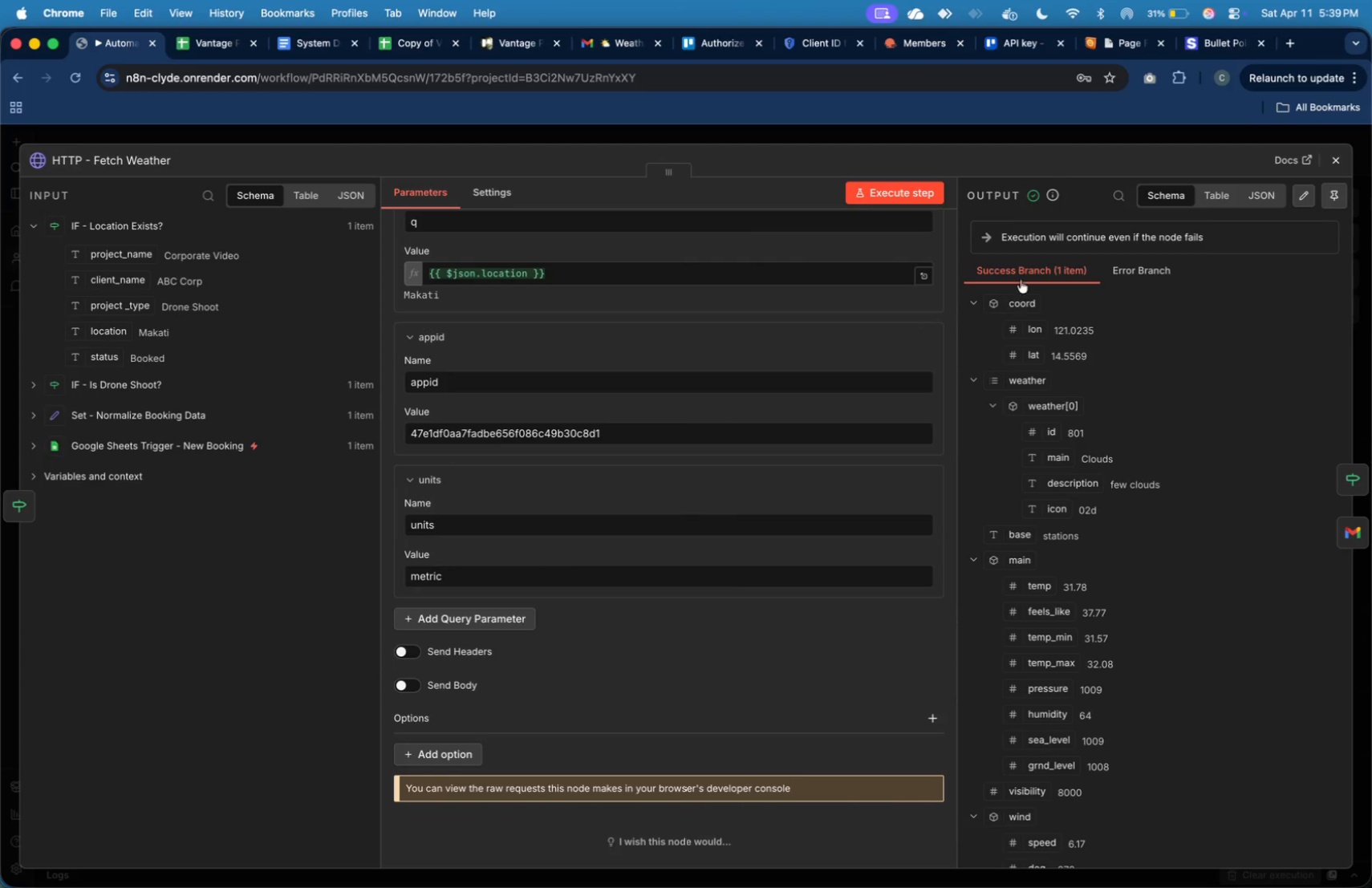 
key(Meta+Shift+4)
 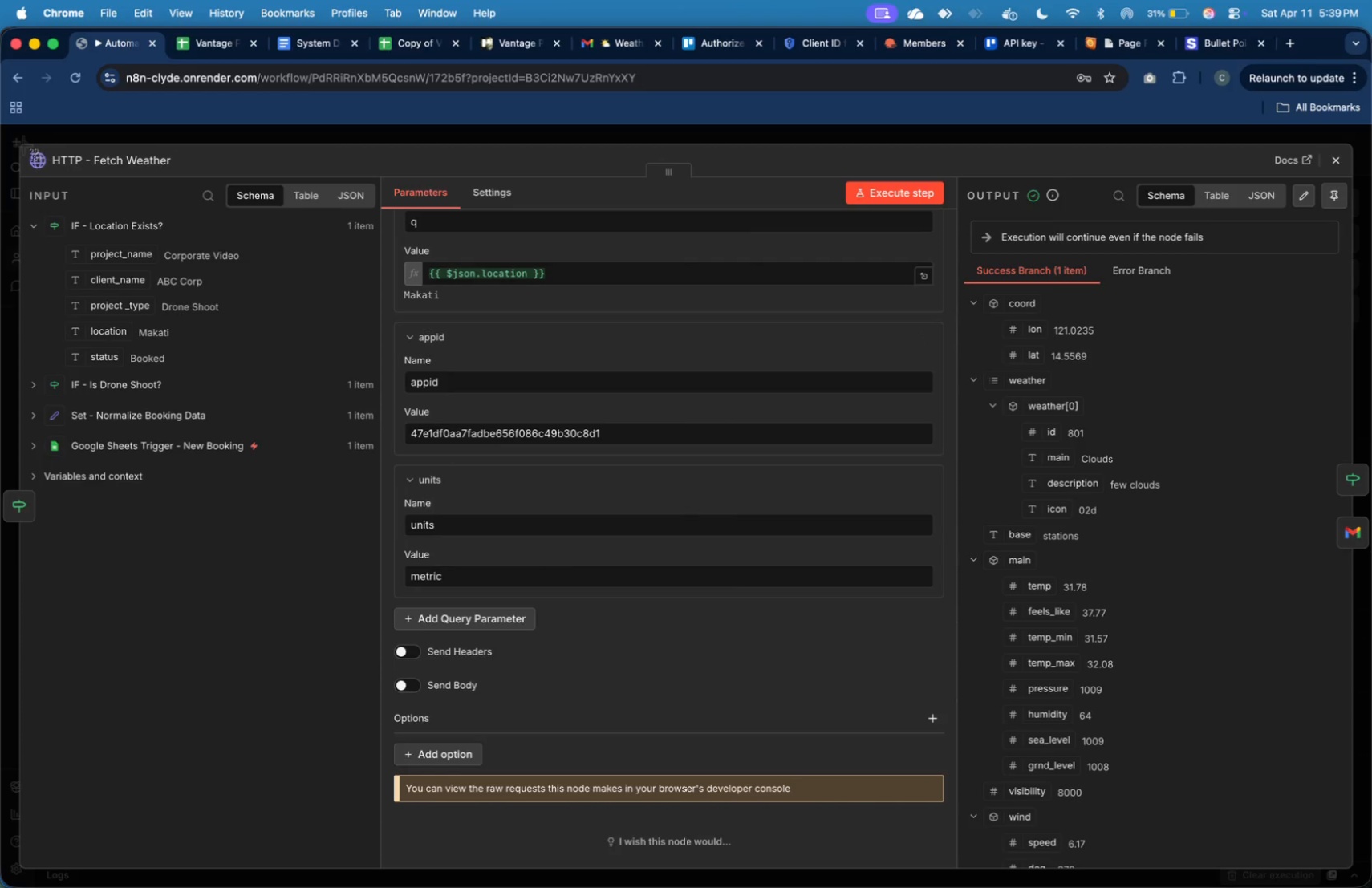 
left_click_drag(start_coordinate=[14, 141], to_coordinate=[1350, 596])
 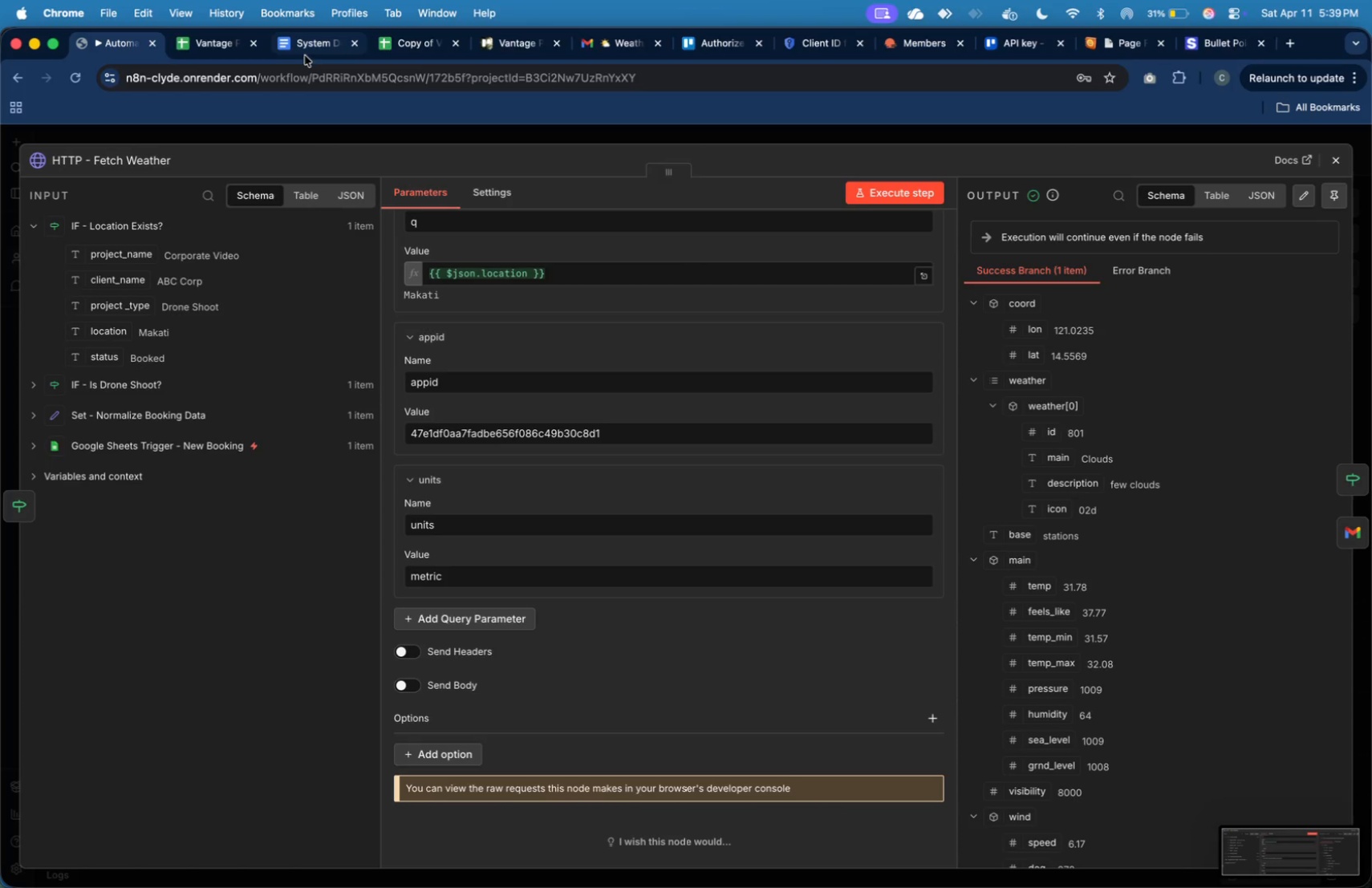 
left_click([307, 45])
 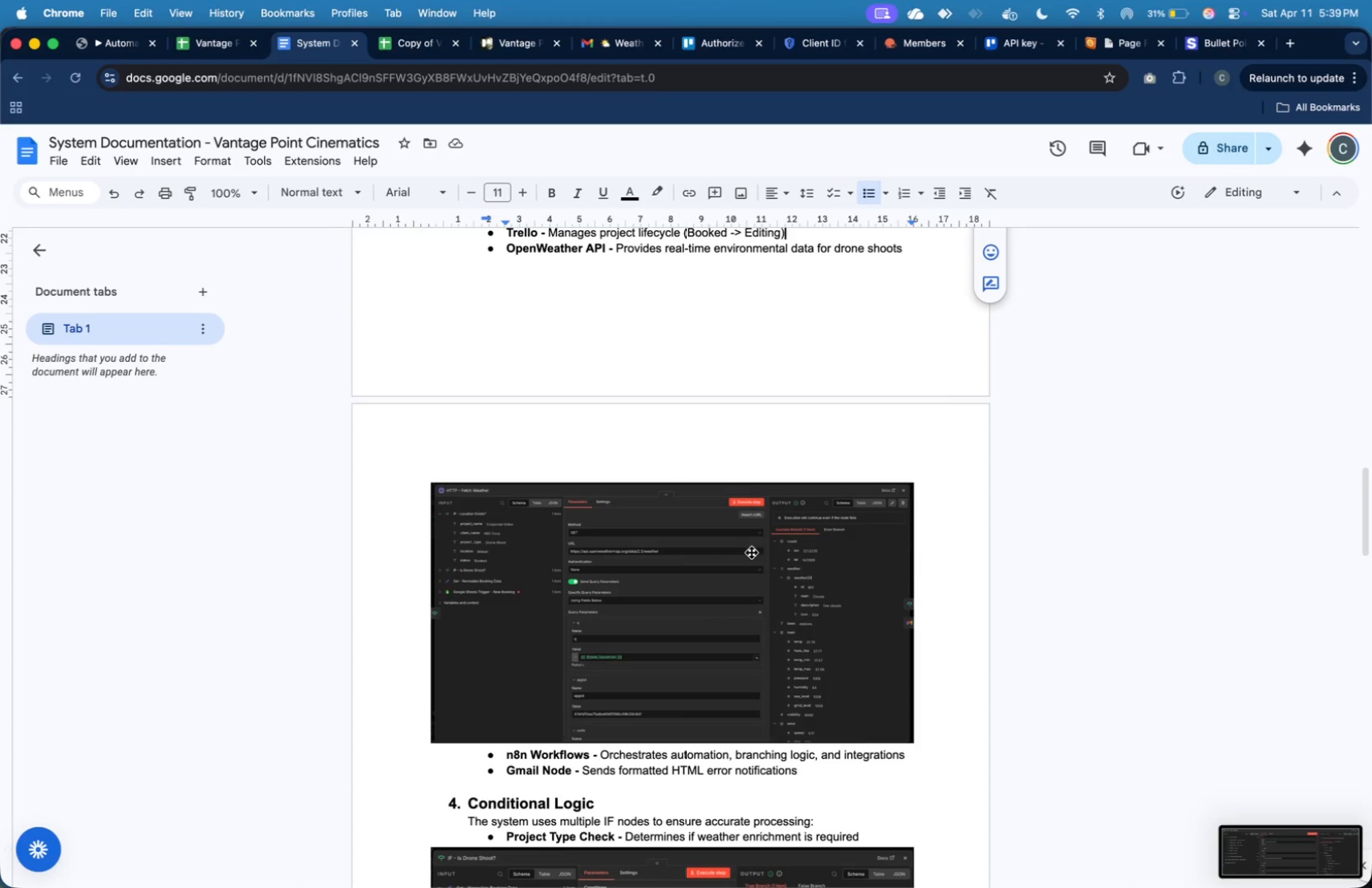 
scroll: coordinate [752, 553], scroll_direction: down, amount: 6.0
 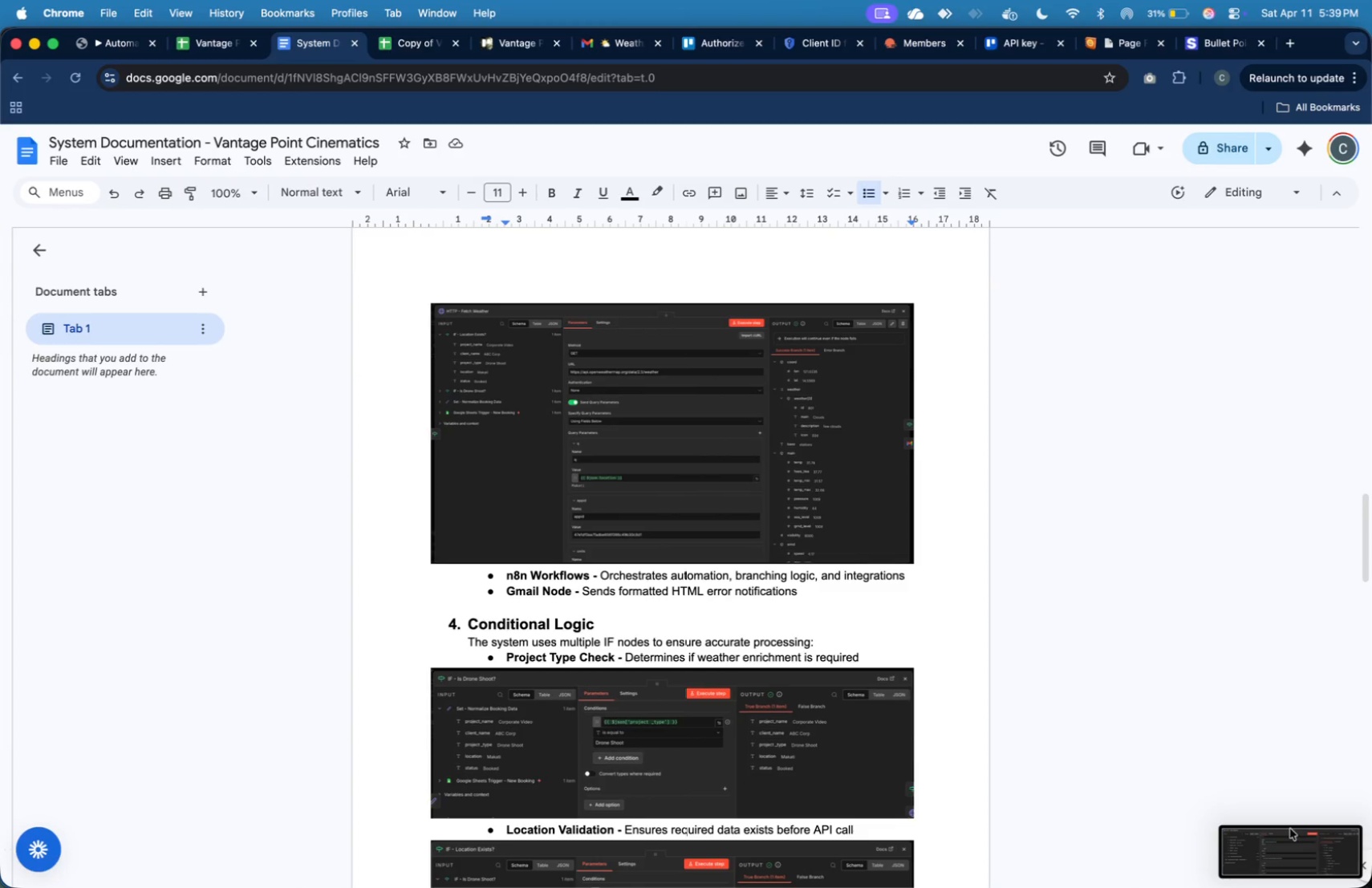 
left_click_drag(start_coordinate=[1306, 853], to_coordinate=[981, 564])
 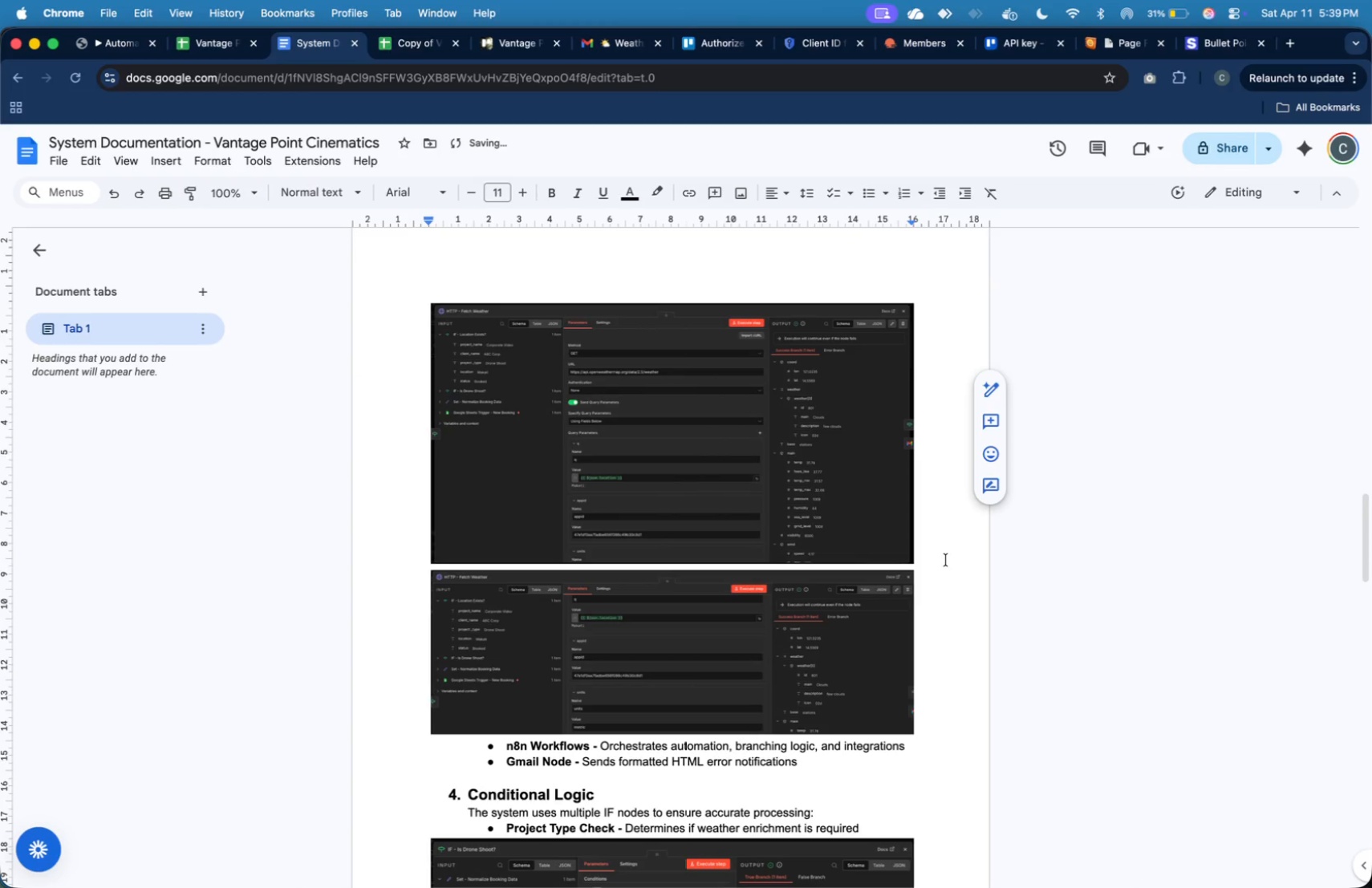 
scroll: coordinate [946, 560], scroll_direction: down, amount: 2.0
 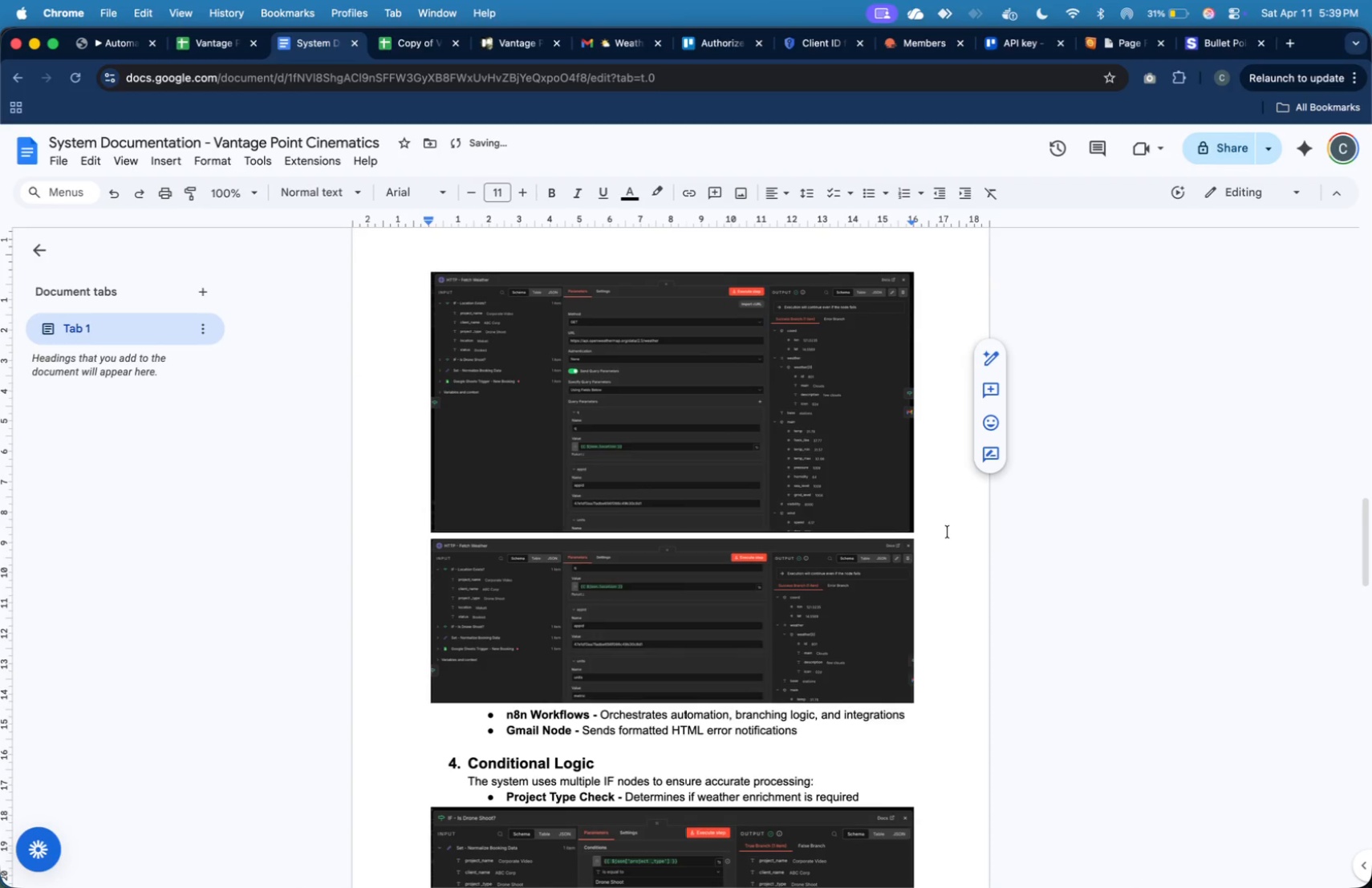 
left_click([948, 530])
 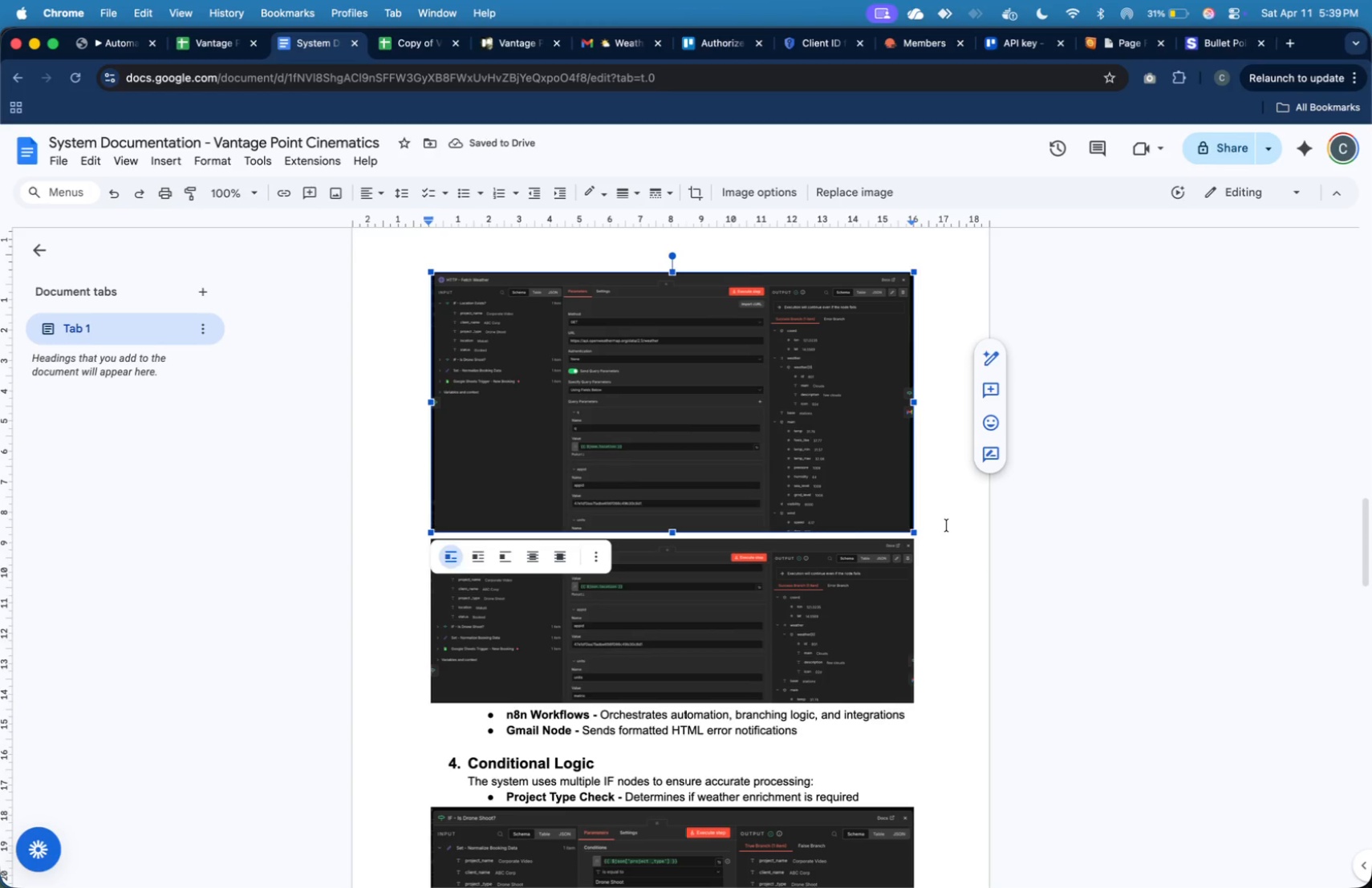 
key(ArrowLeft)
 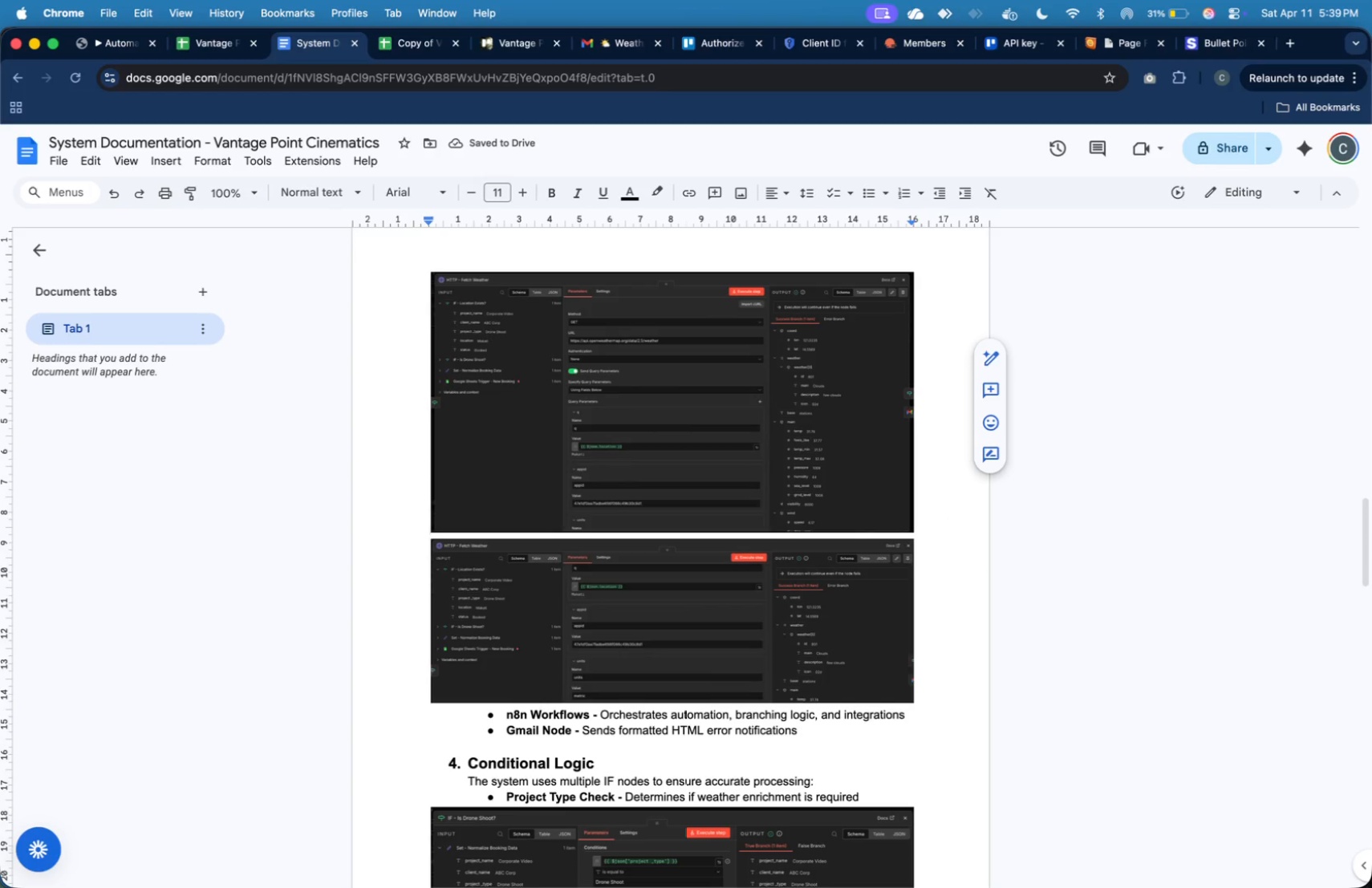 
key(ArrowRight)
 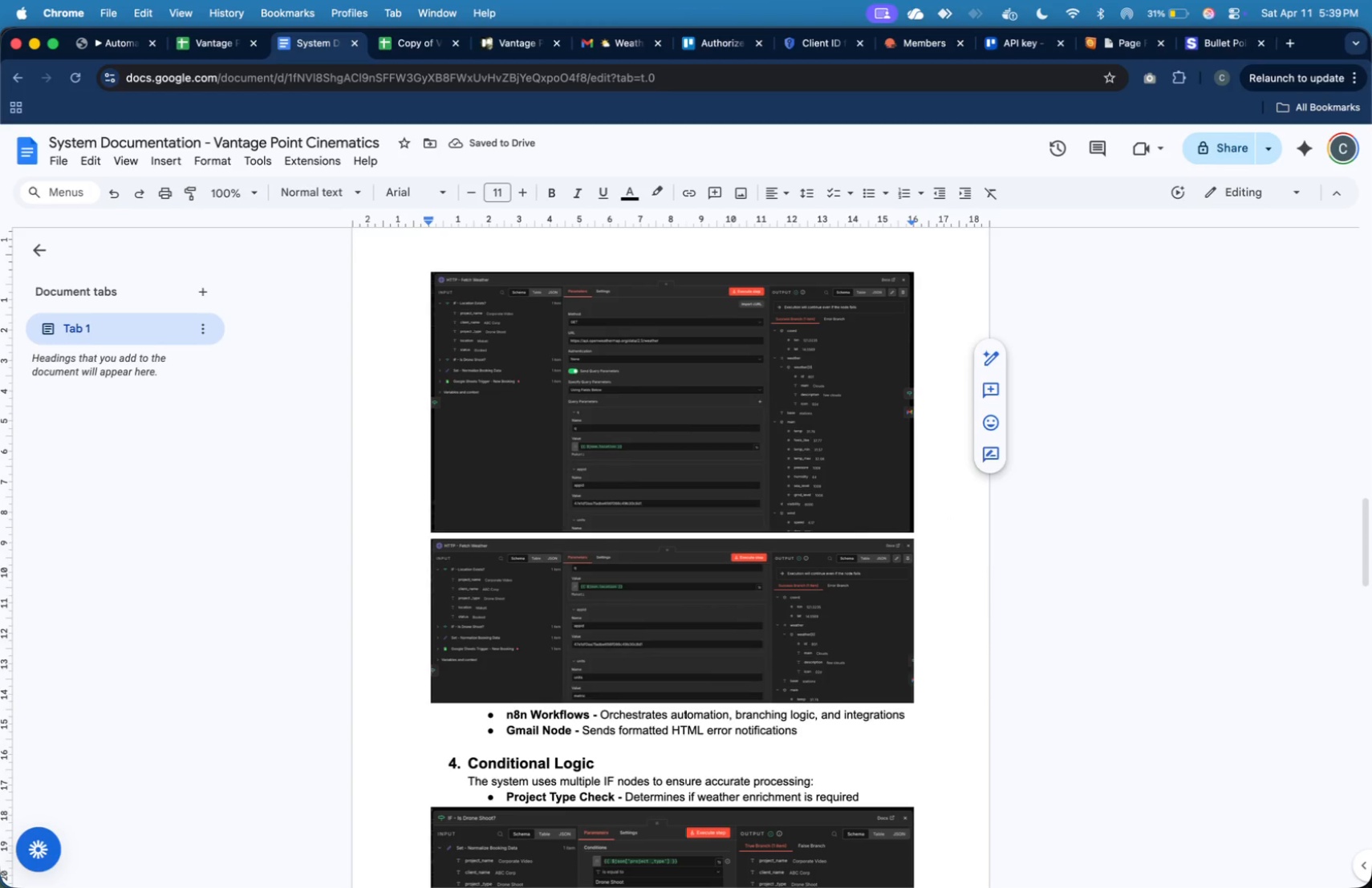 
key(Enter)
 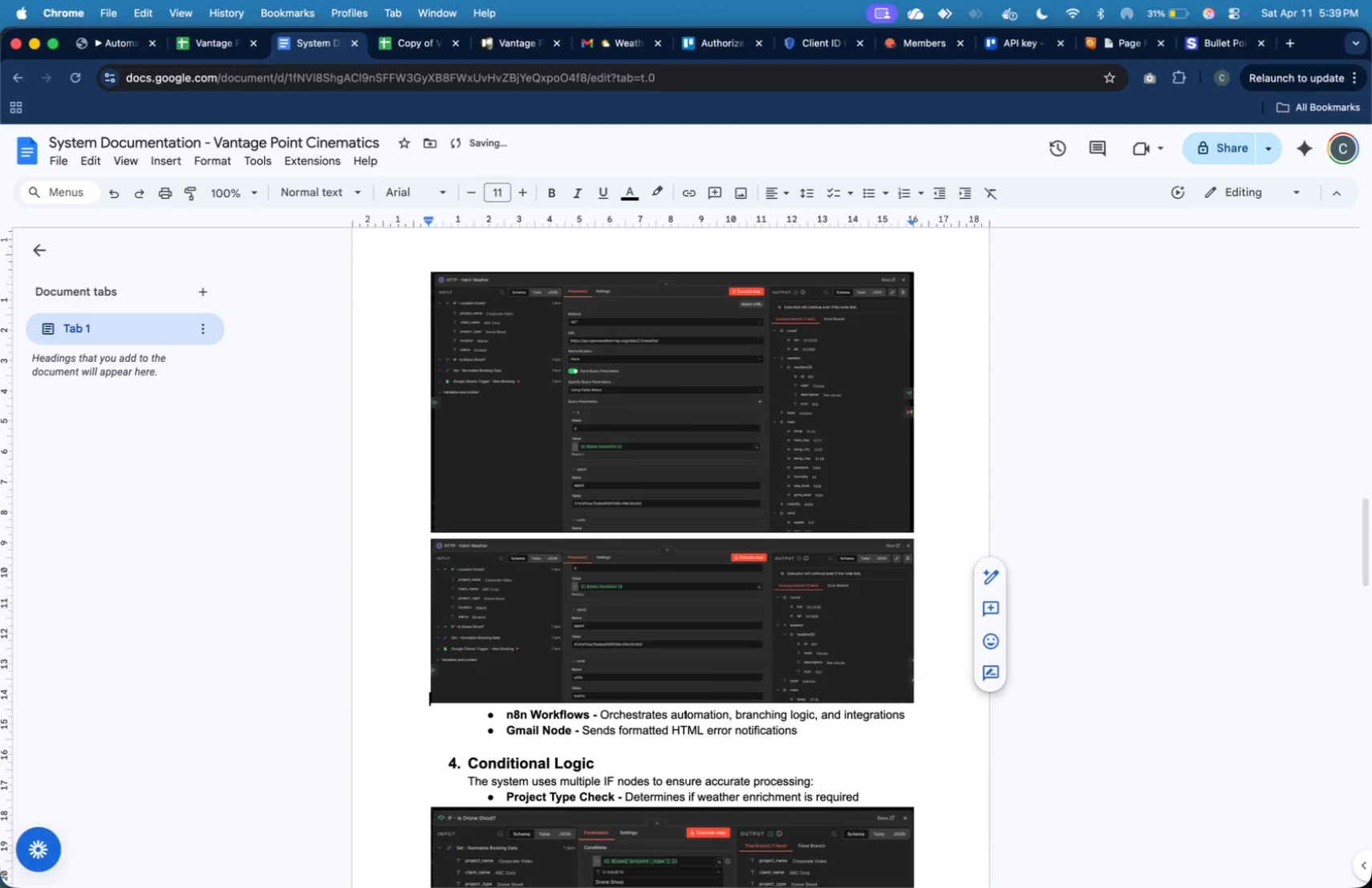 
key(Enter)
 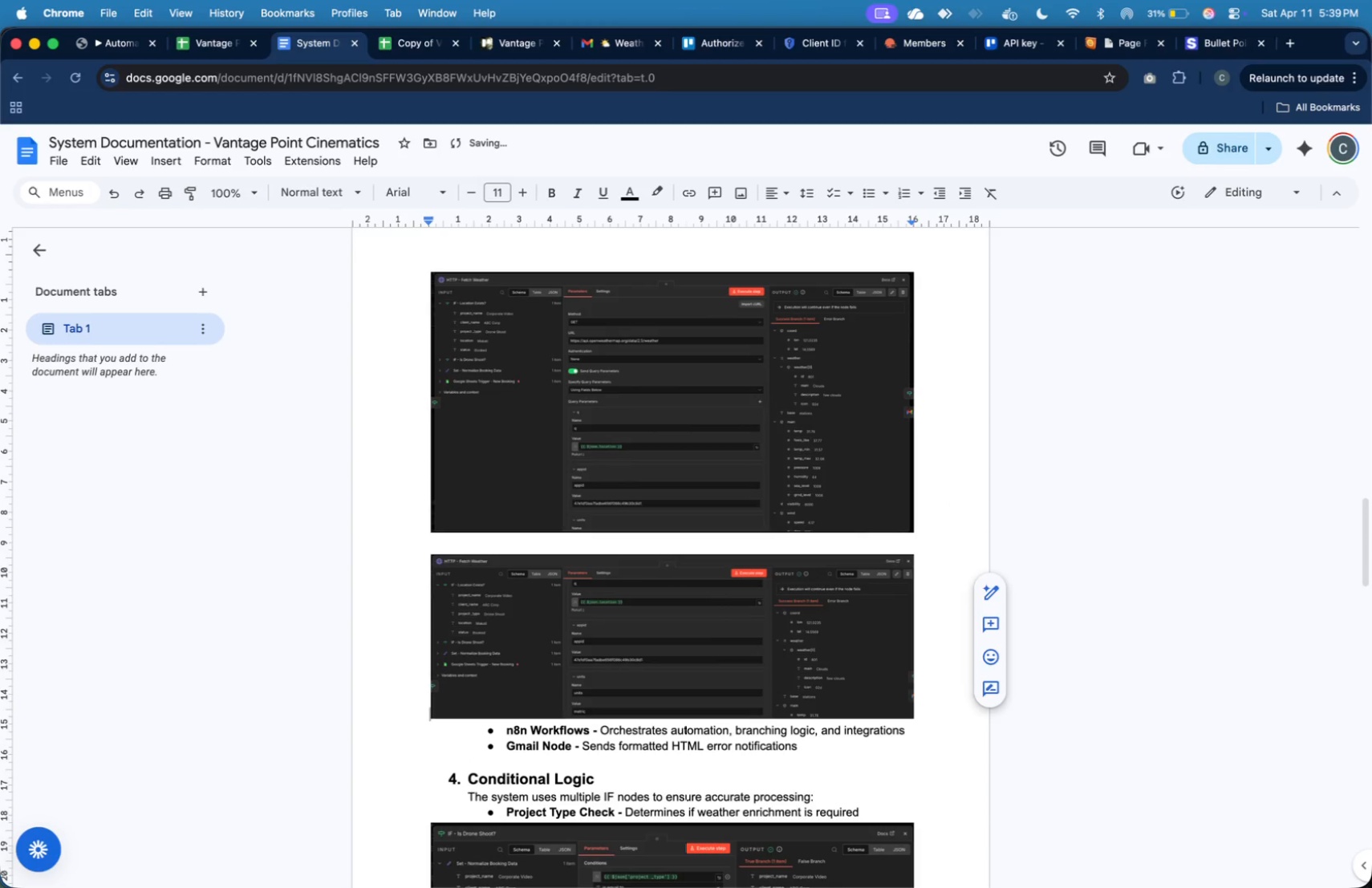 
key(Backspace)
 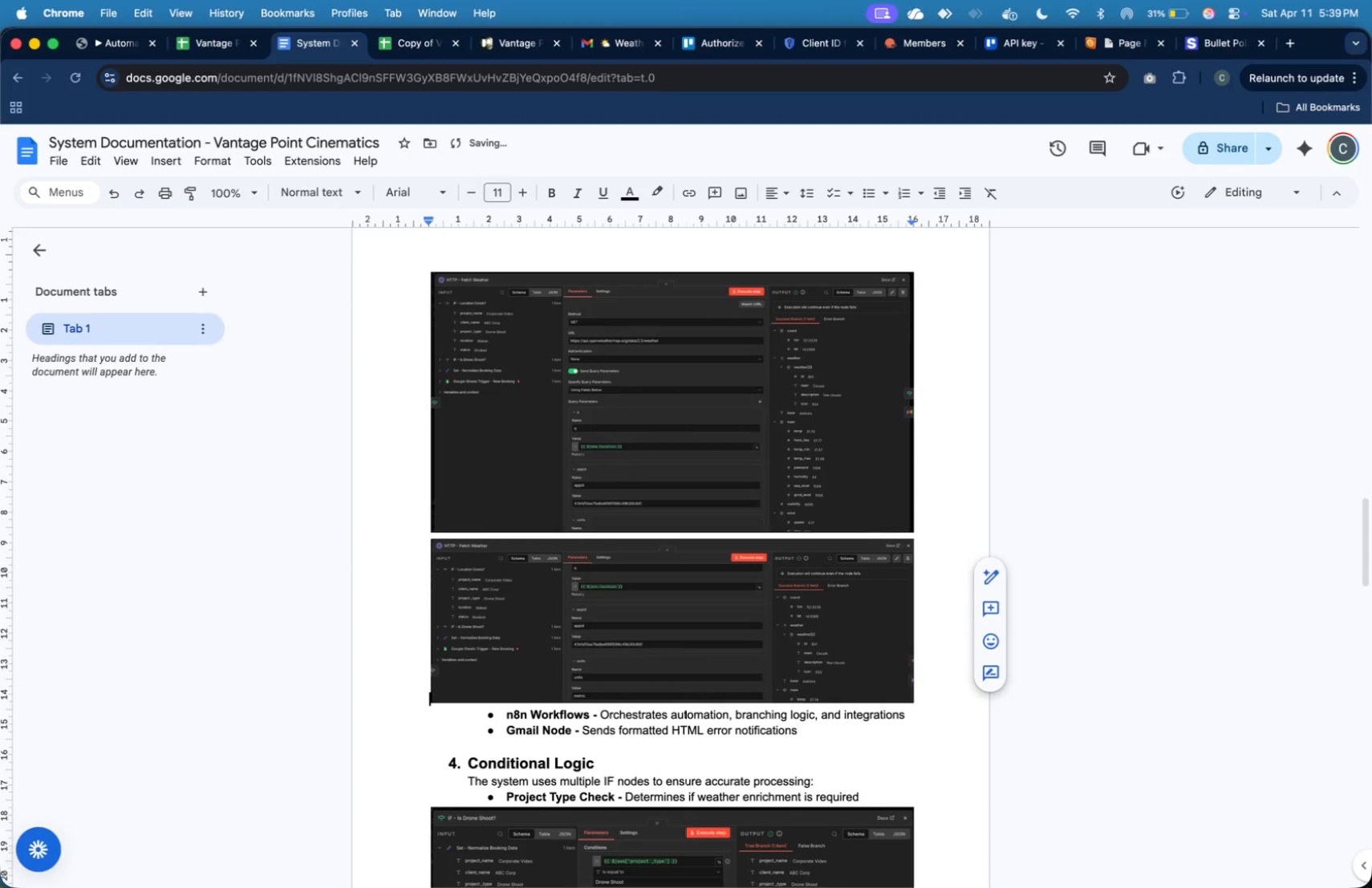 
key(Enter)
 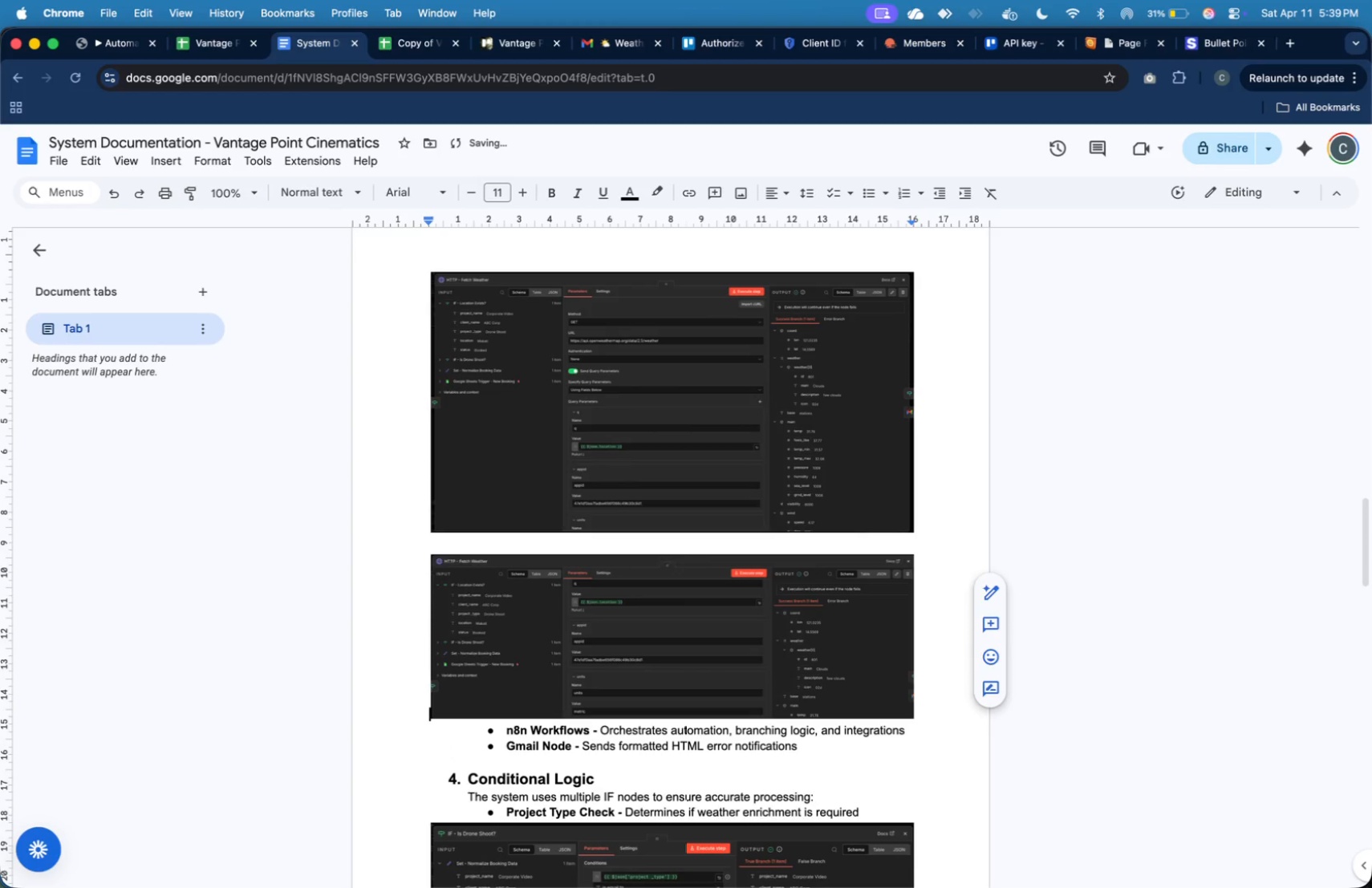 
key(ArrowLeft)
 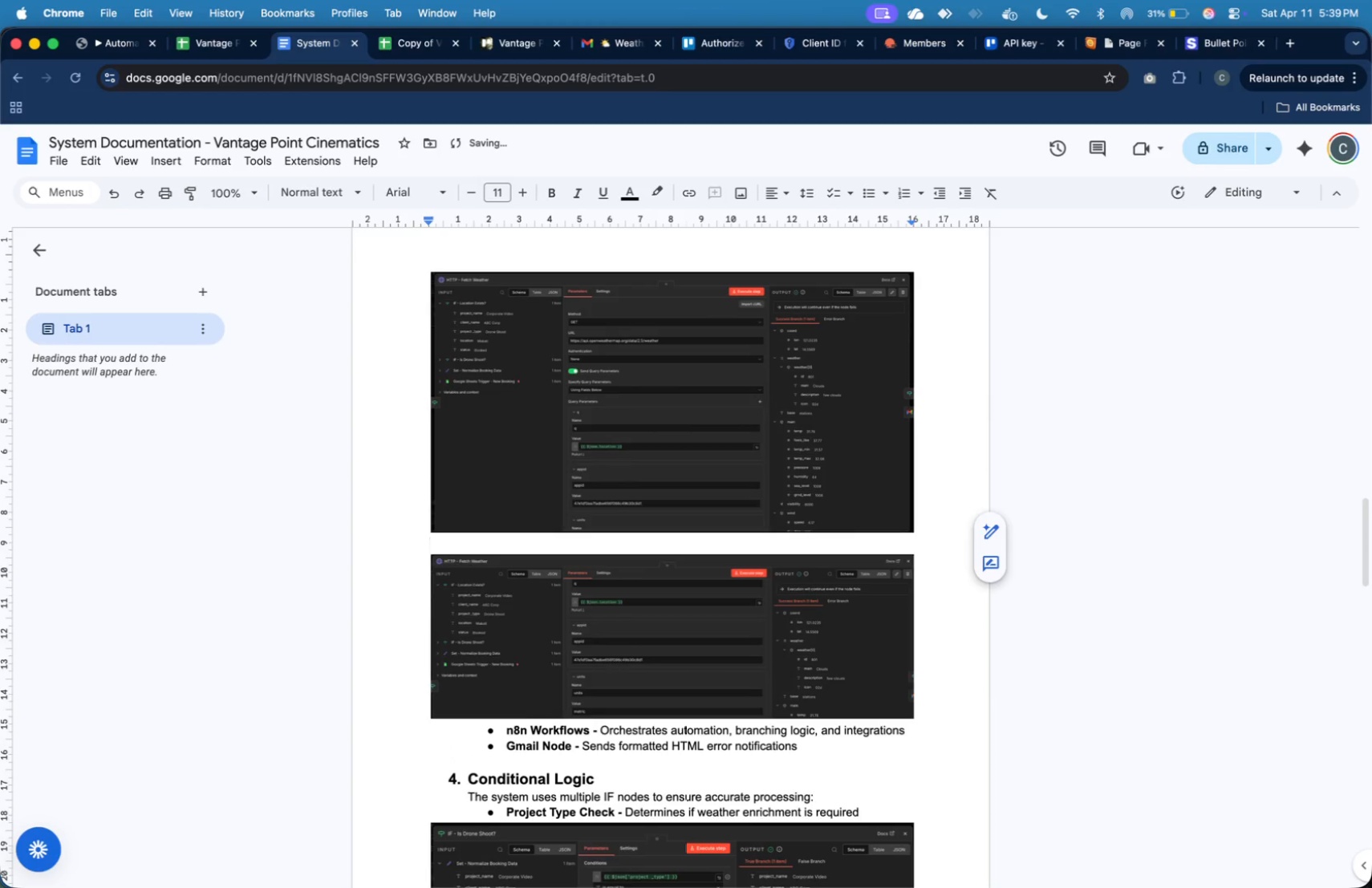 
key(Backspace)
 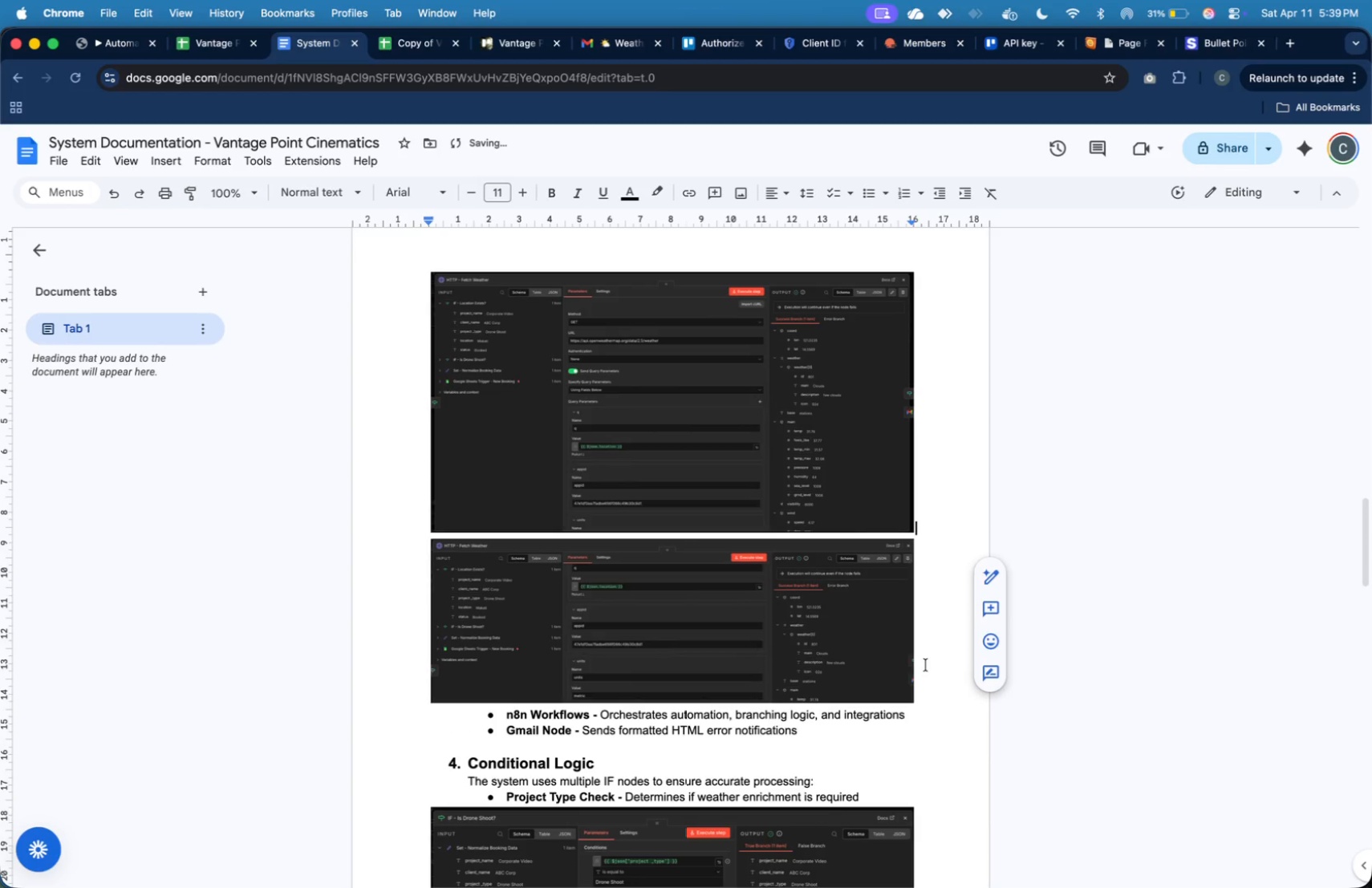 
scroll: coordinate [501, 383], scroll_direction: down, amount: 47.0
 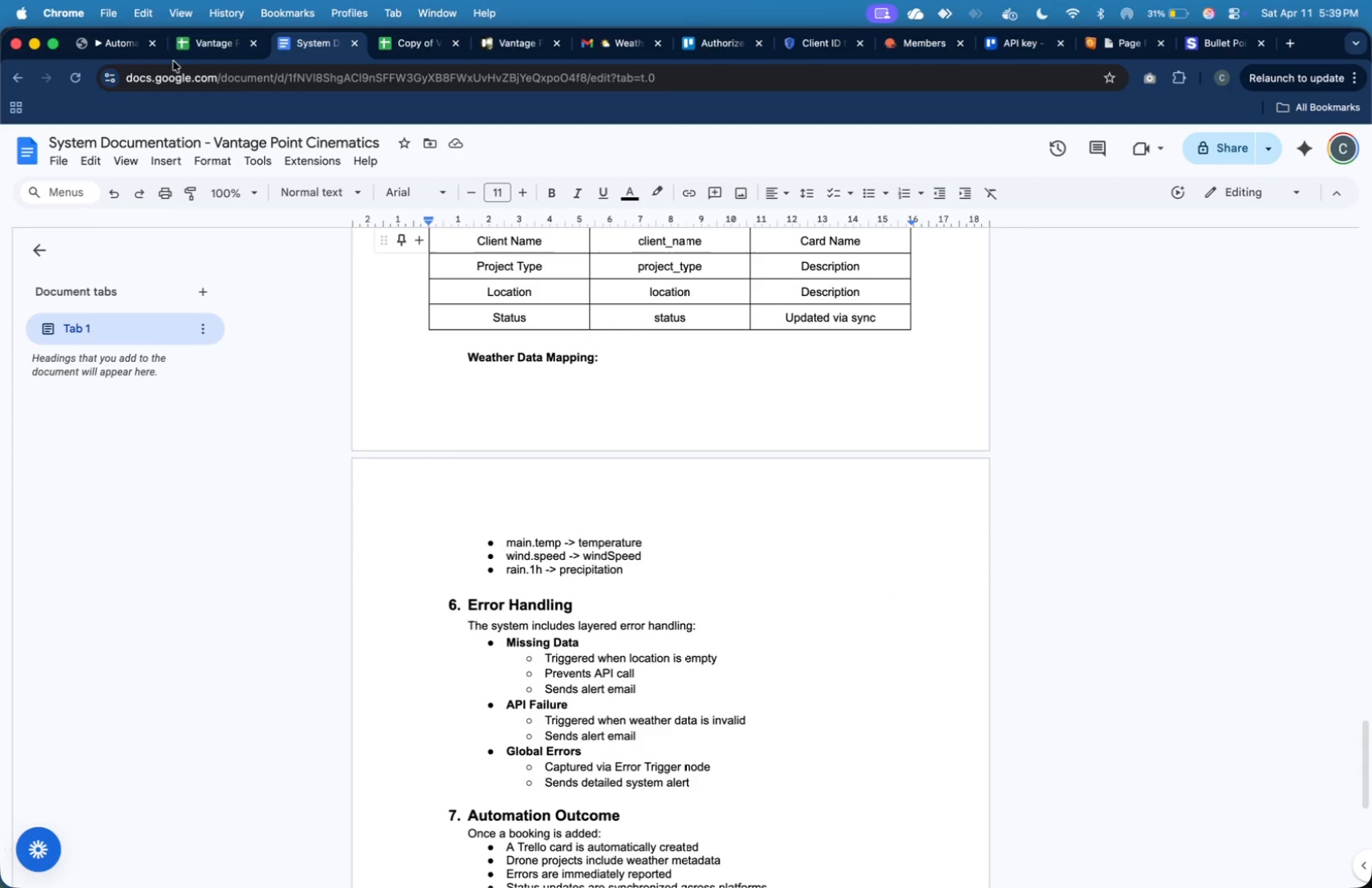 
left_click([125, 41])
 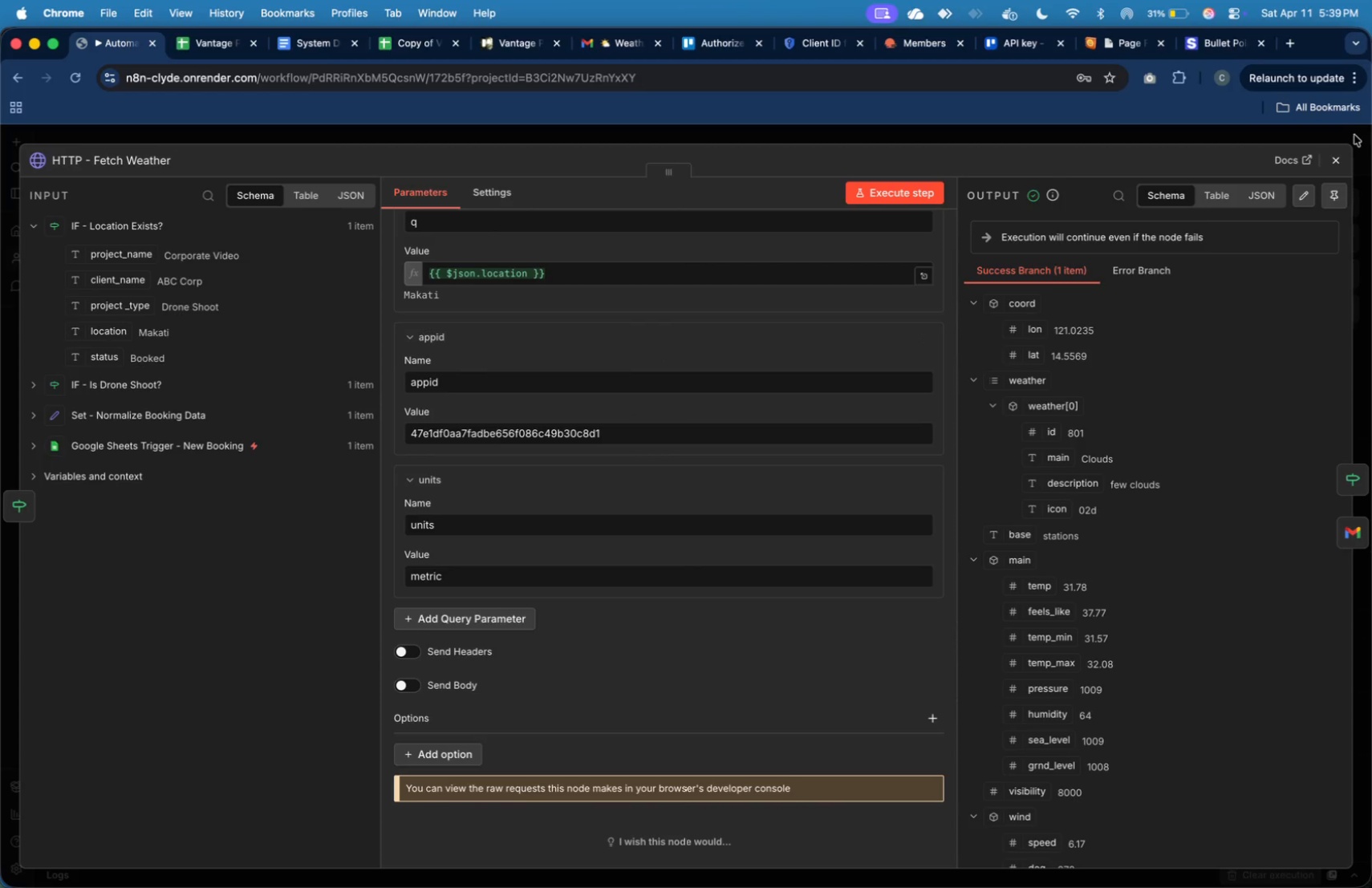 
left_click([1337, 155])
 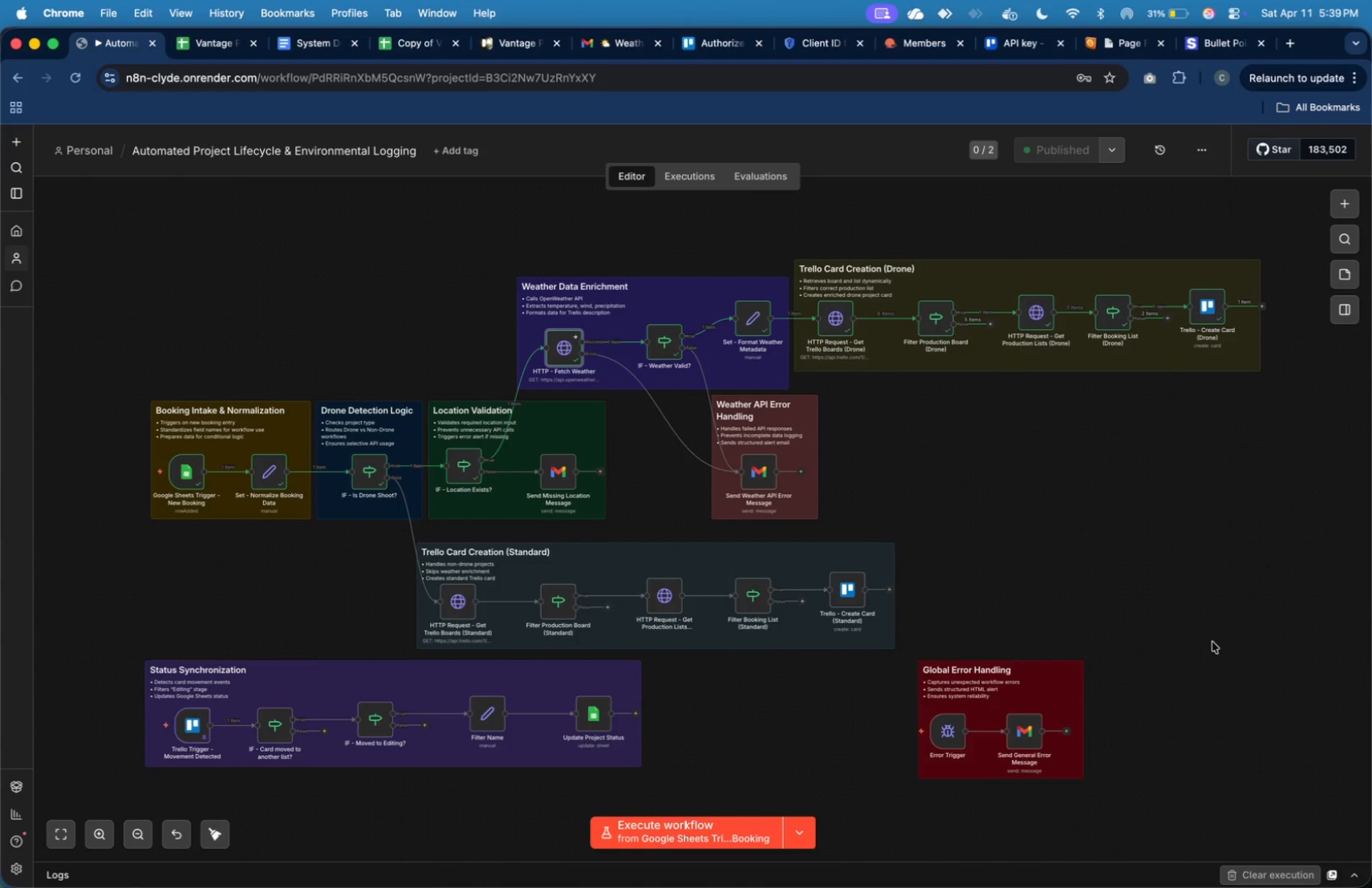 
wait(5.23)
 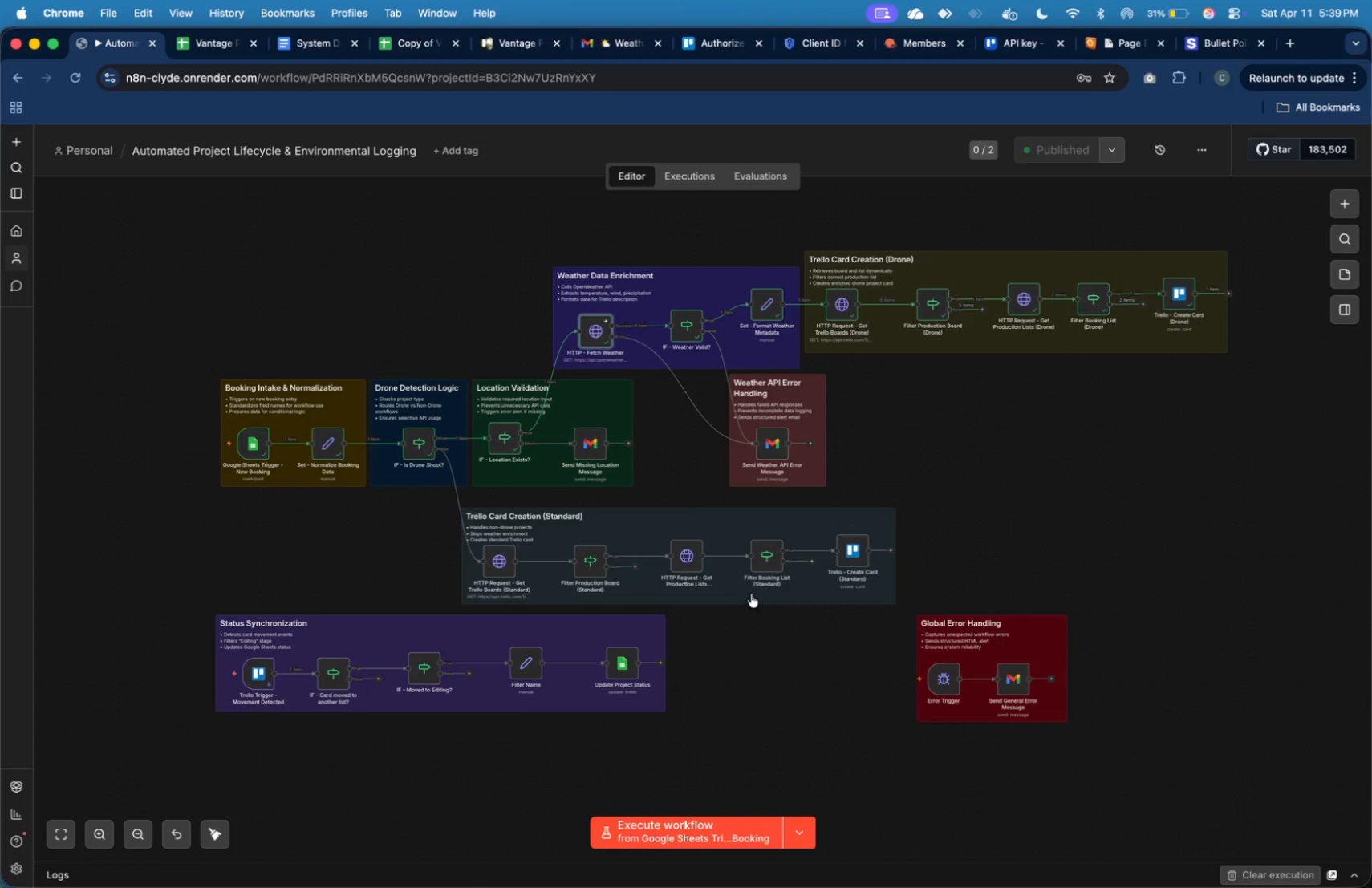 
left_click([794, 834])
 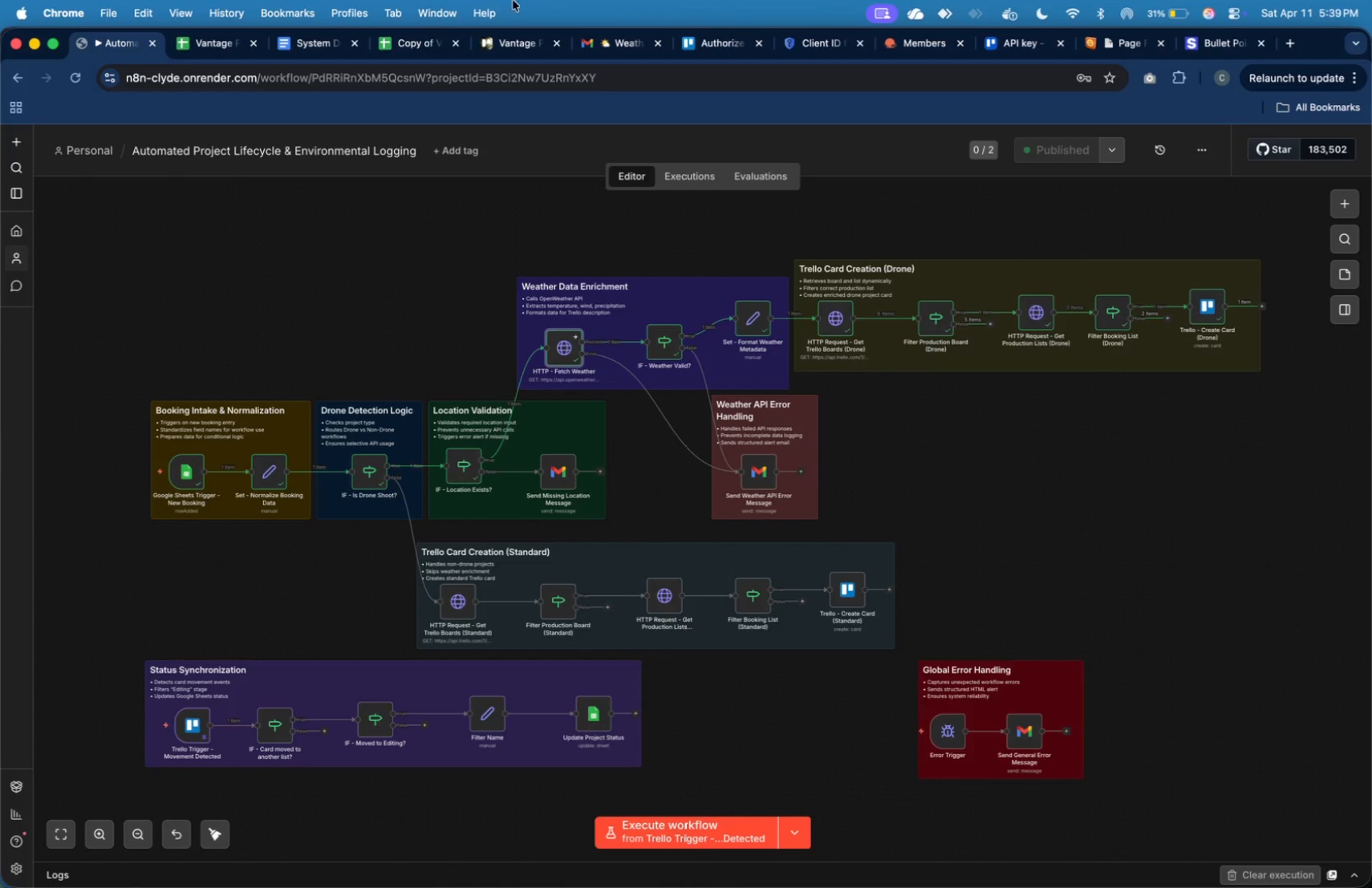 
wait(7.85)
 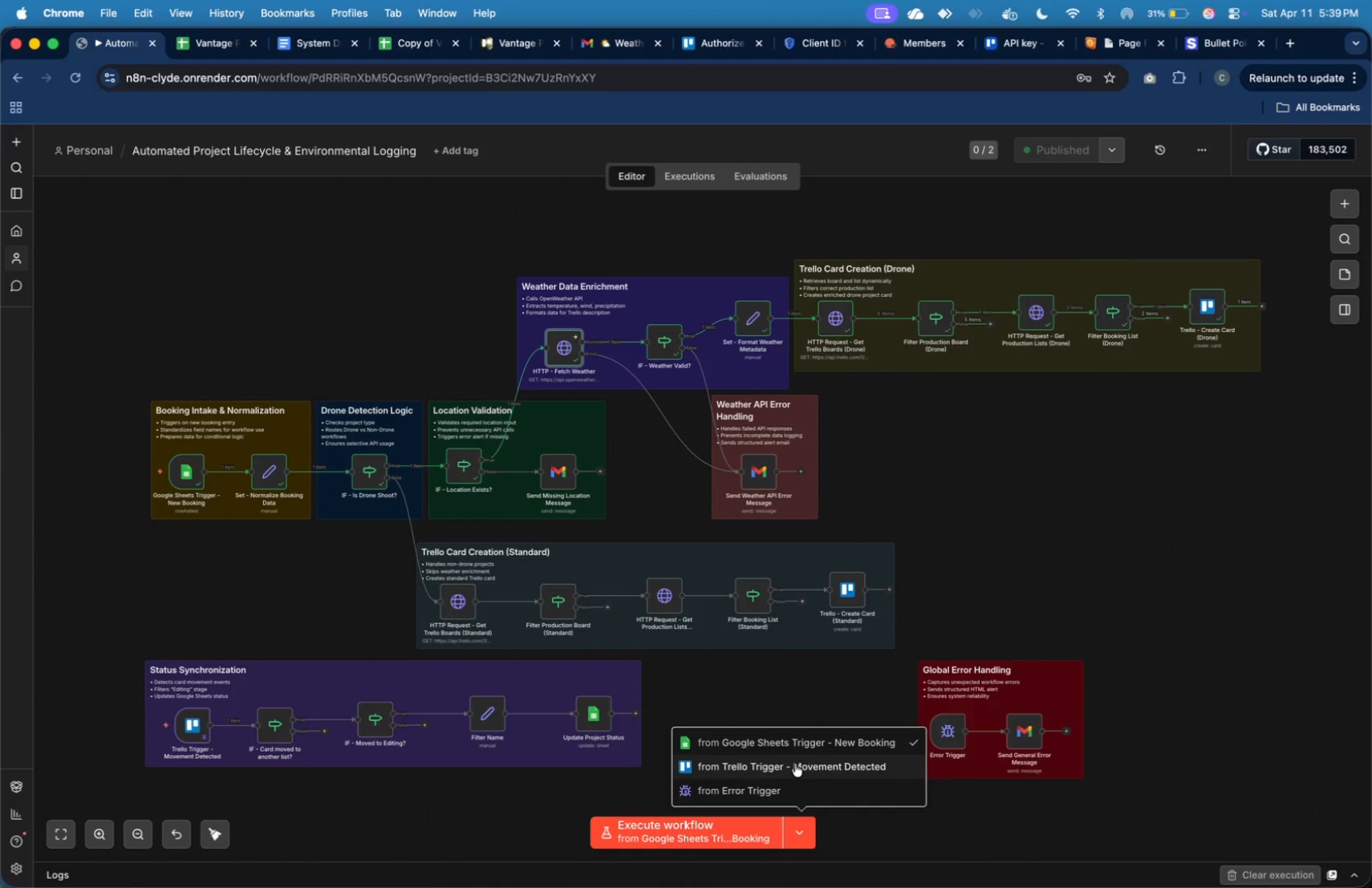 
scroll: coordinate [624, 472], scroll_direction: up, amount: 32.0
 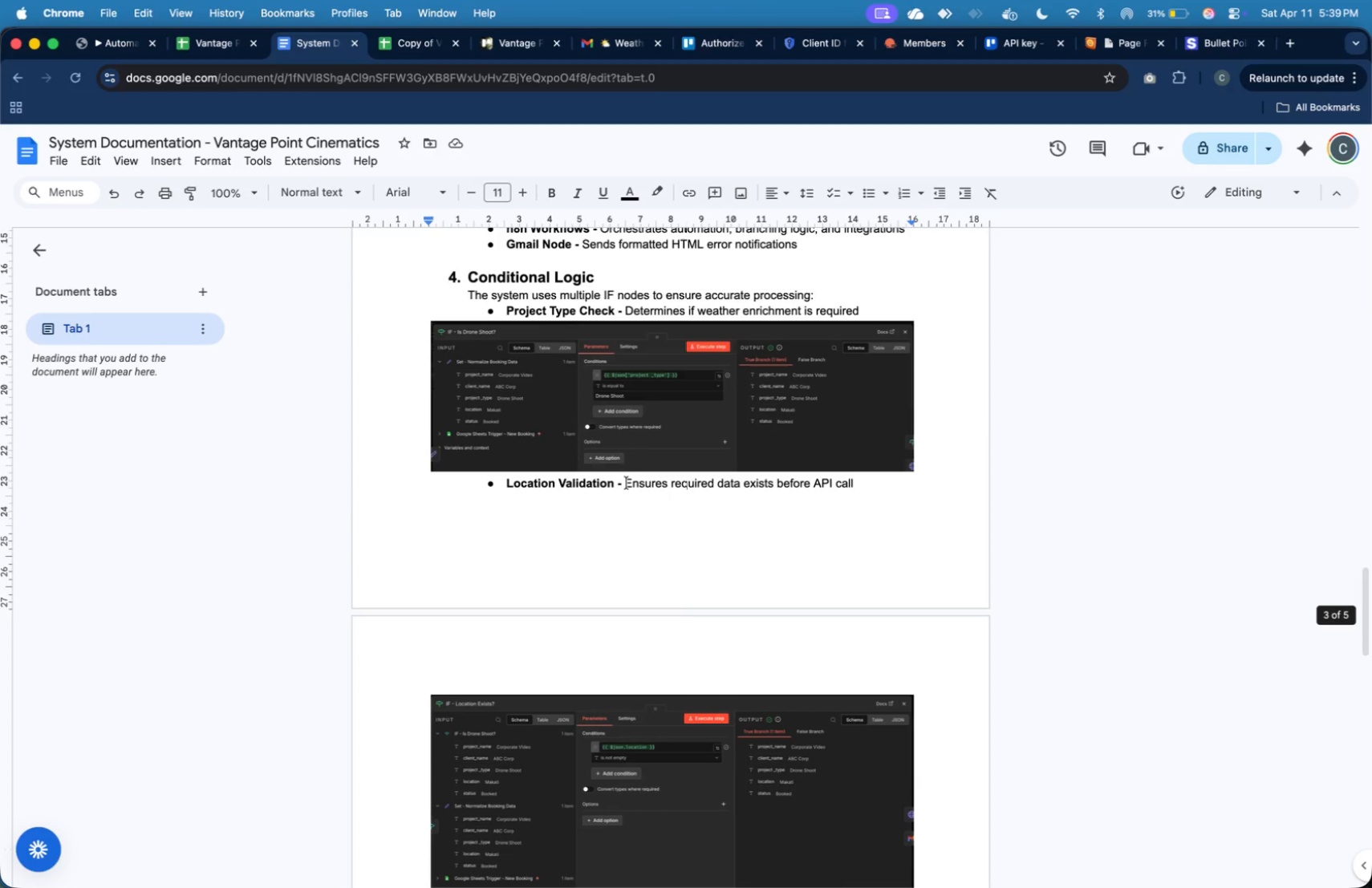 
scroll: coordinate [631, 487], scroll_direction: down, amount: 24.0
 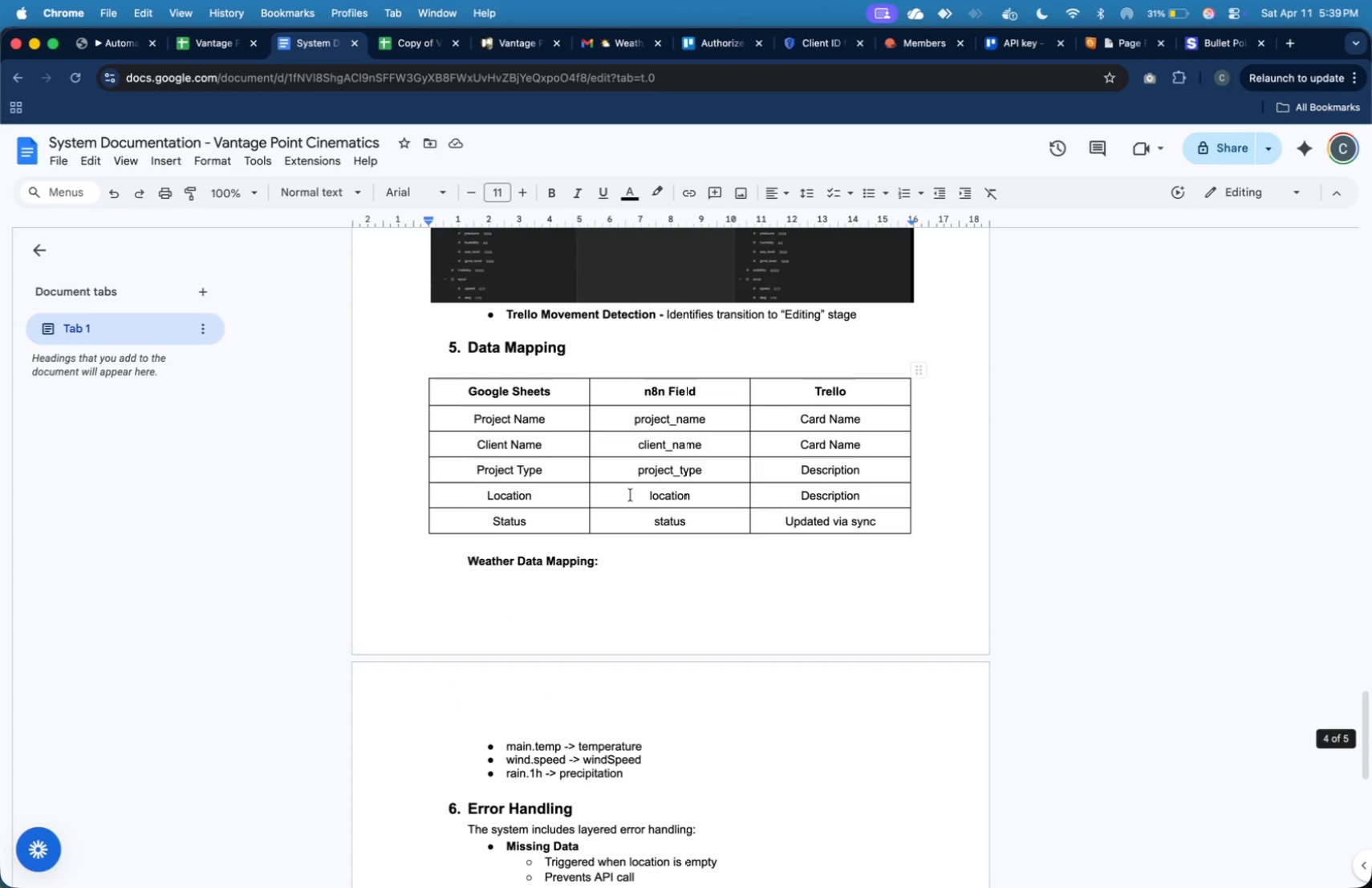 
scroll: coordinate [631, 495], scroll_direction: up, amount: 2.0
 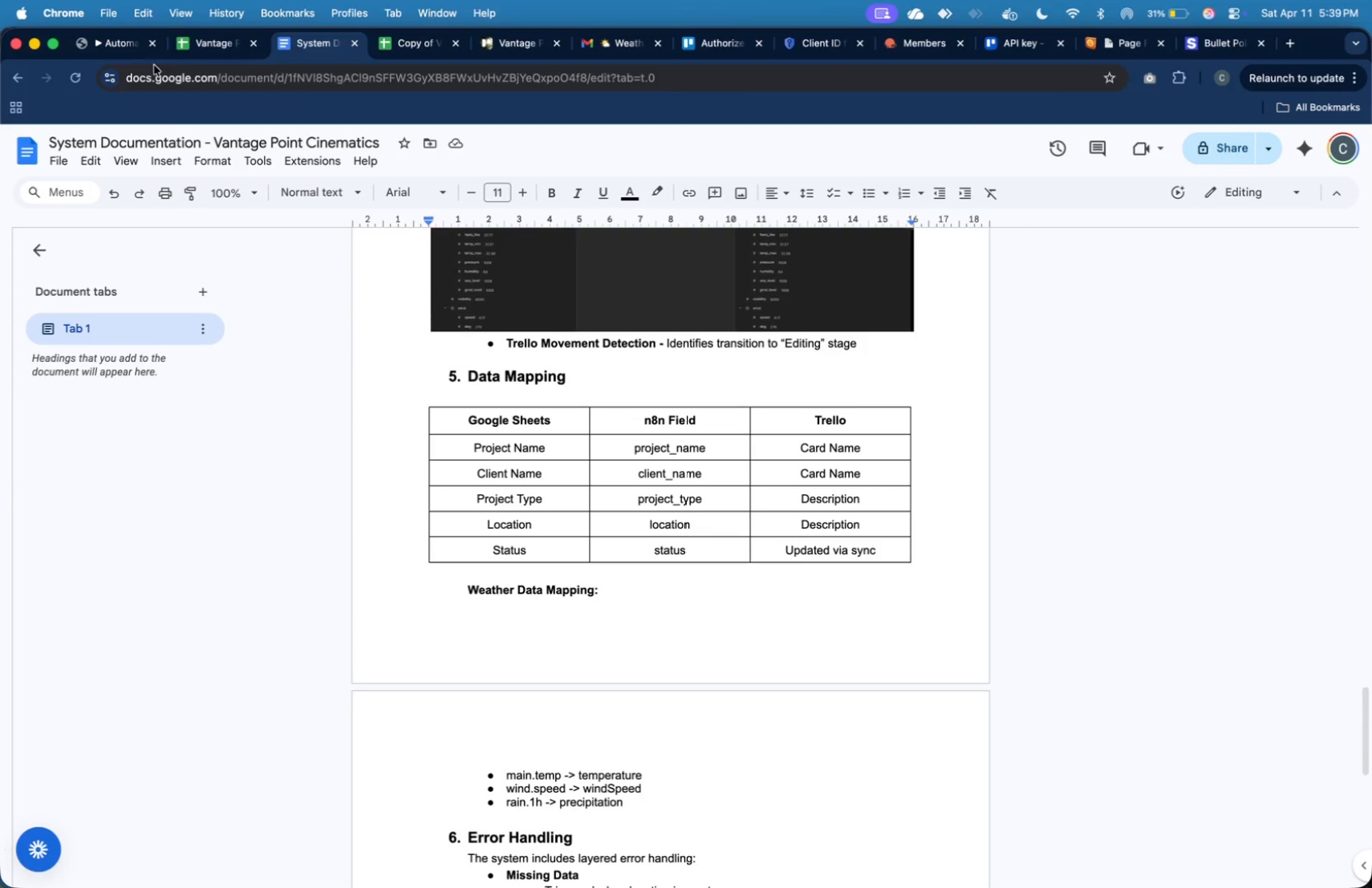 
left_click([127, 49])
 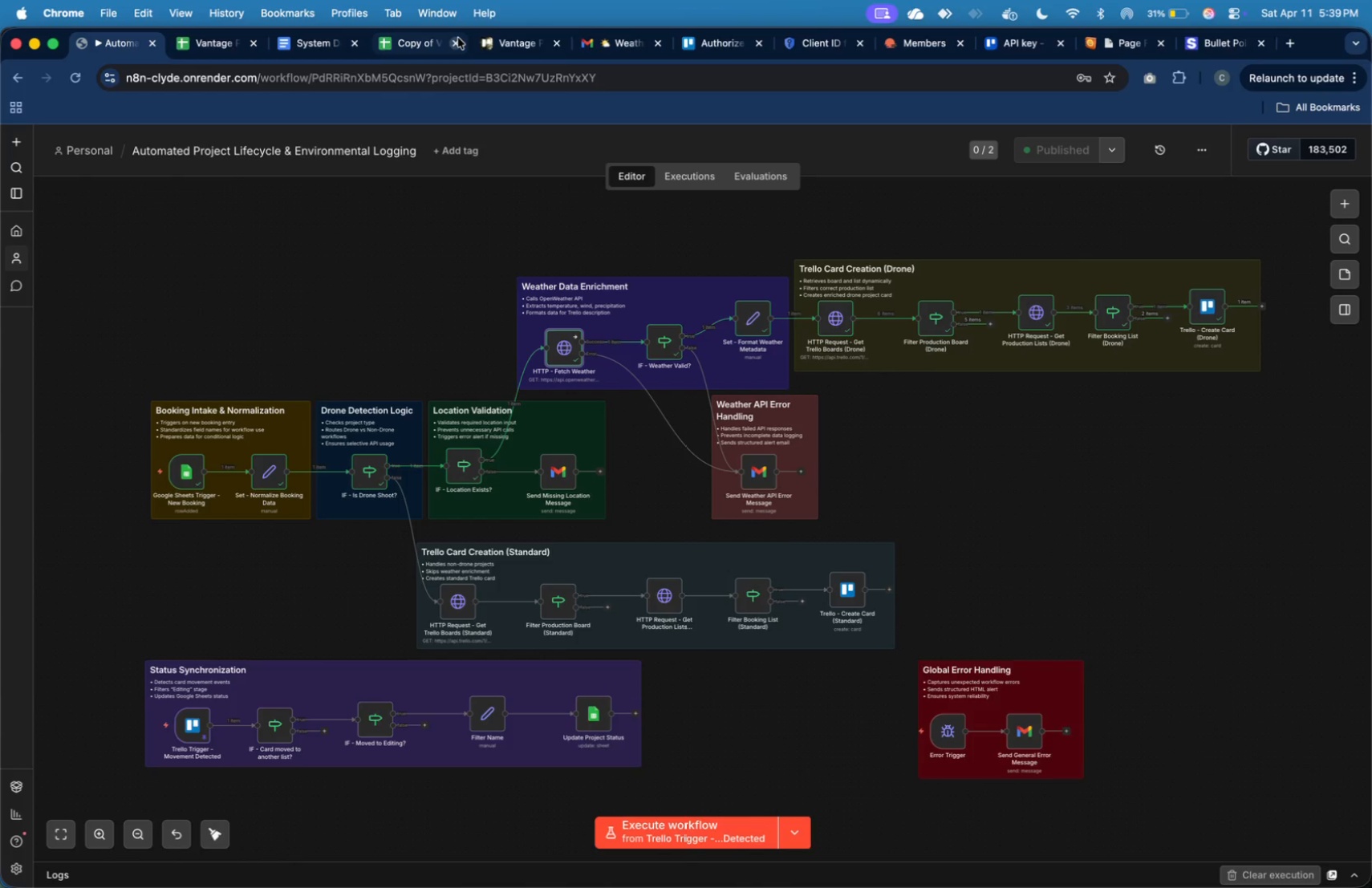 
left_click([528, 43])
 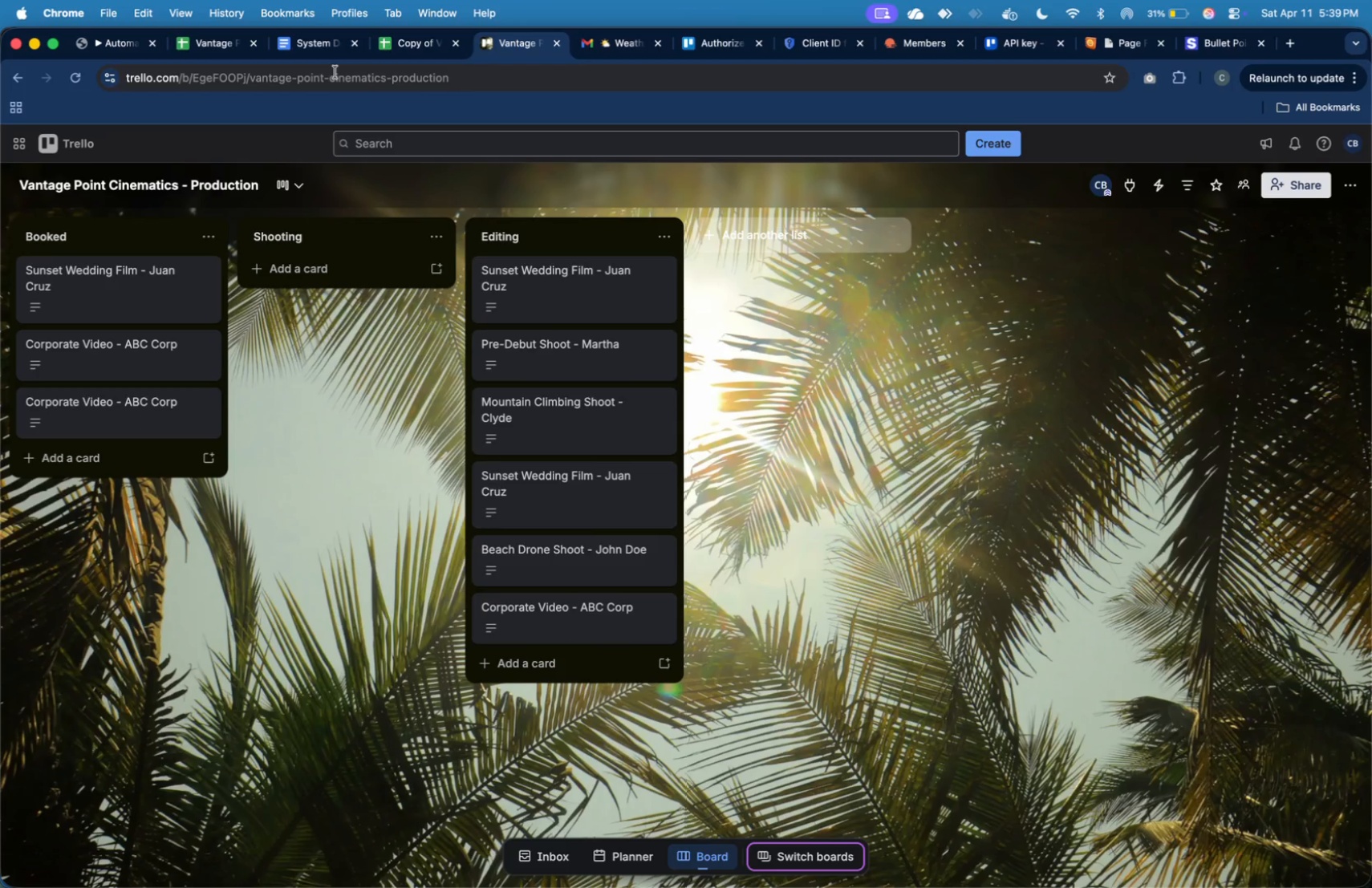 
left_click([204, 47])
 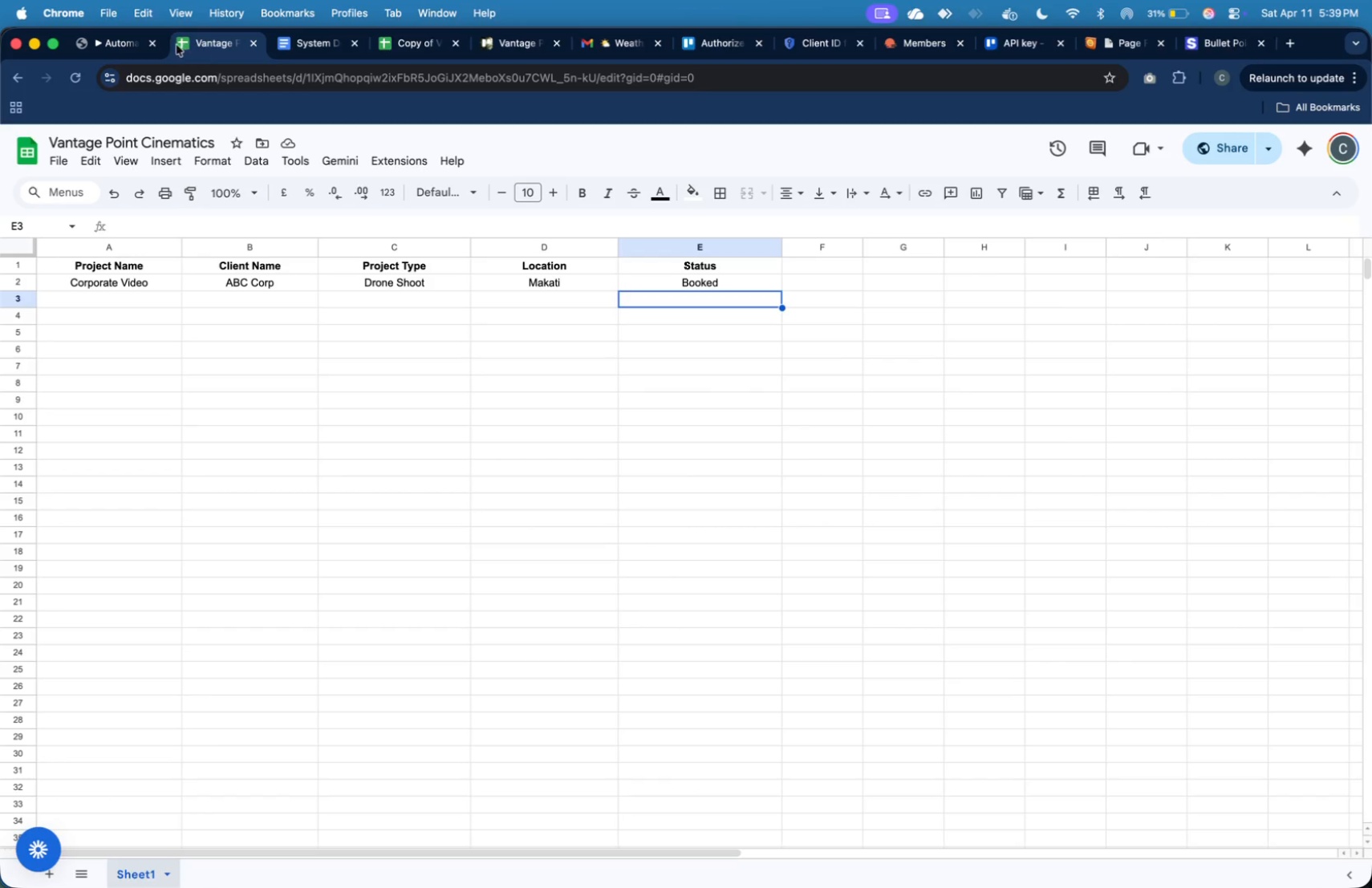 
left_click([134, 45])
 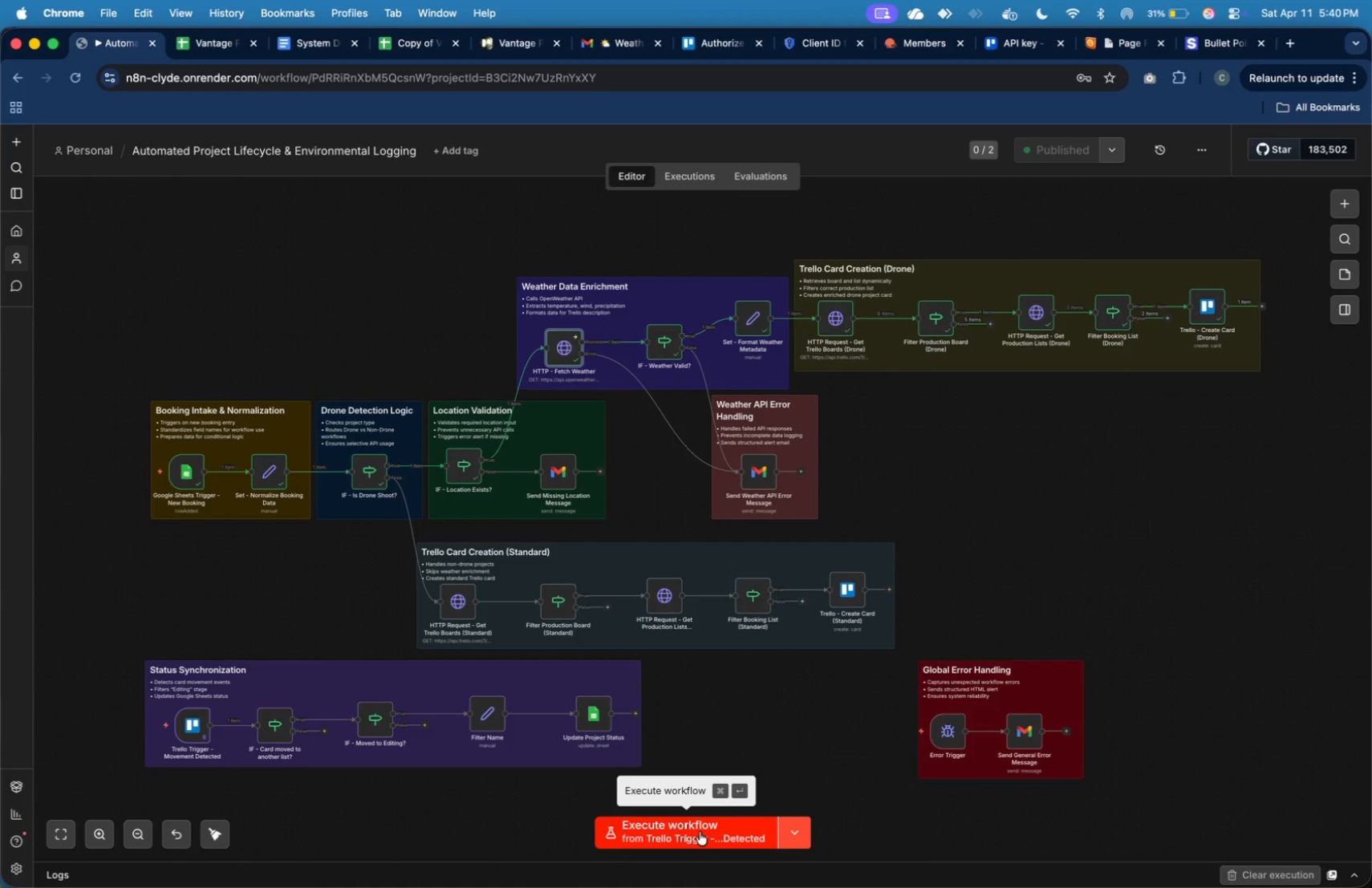 
left_click([700, 832])
 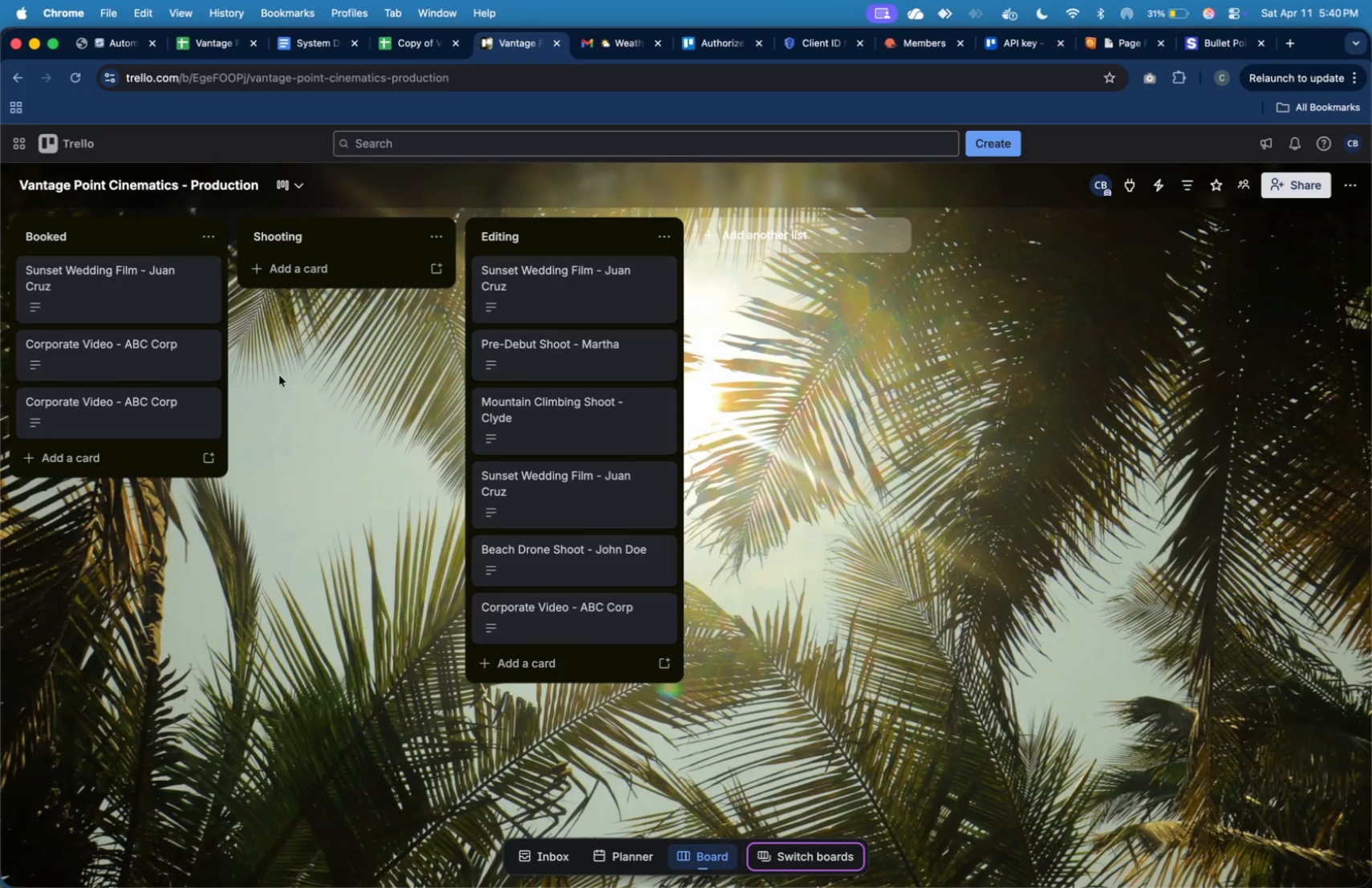 
left_click_drag(start_coordinate=[168, 411], to_coordinate=[624, 691])
 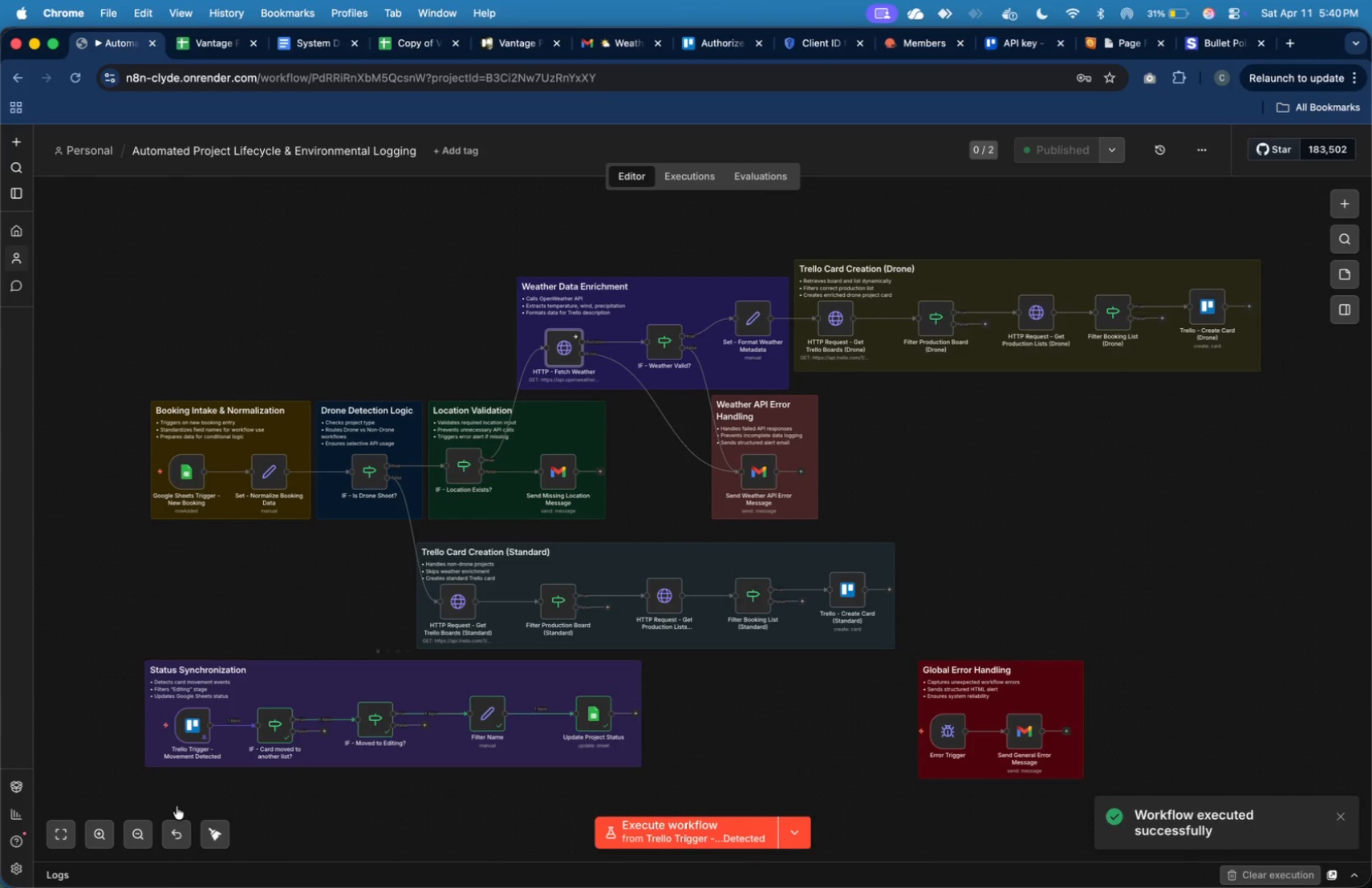 
wait(5.34)
 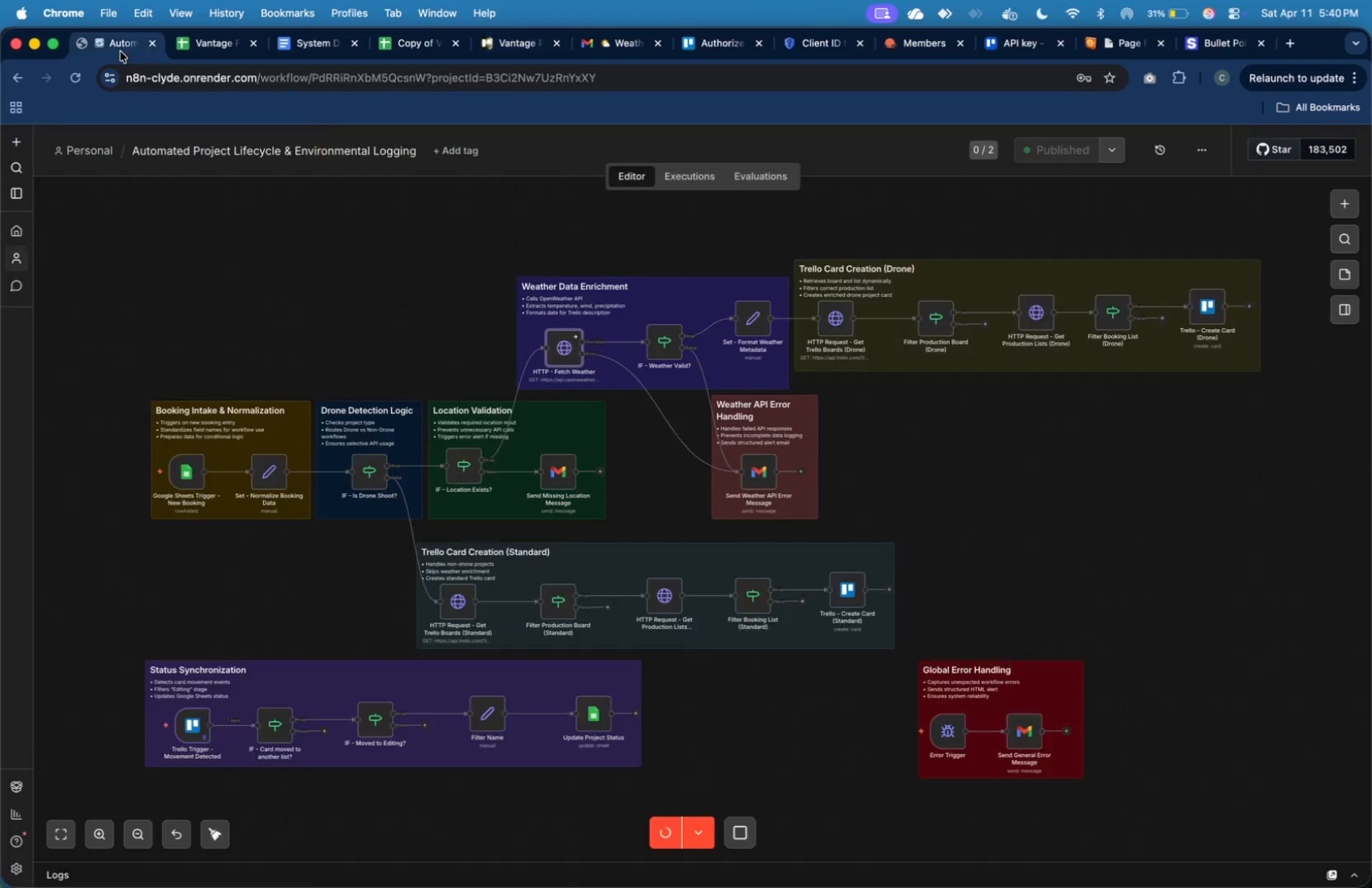 
double_click([283, 728])
 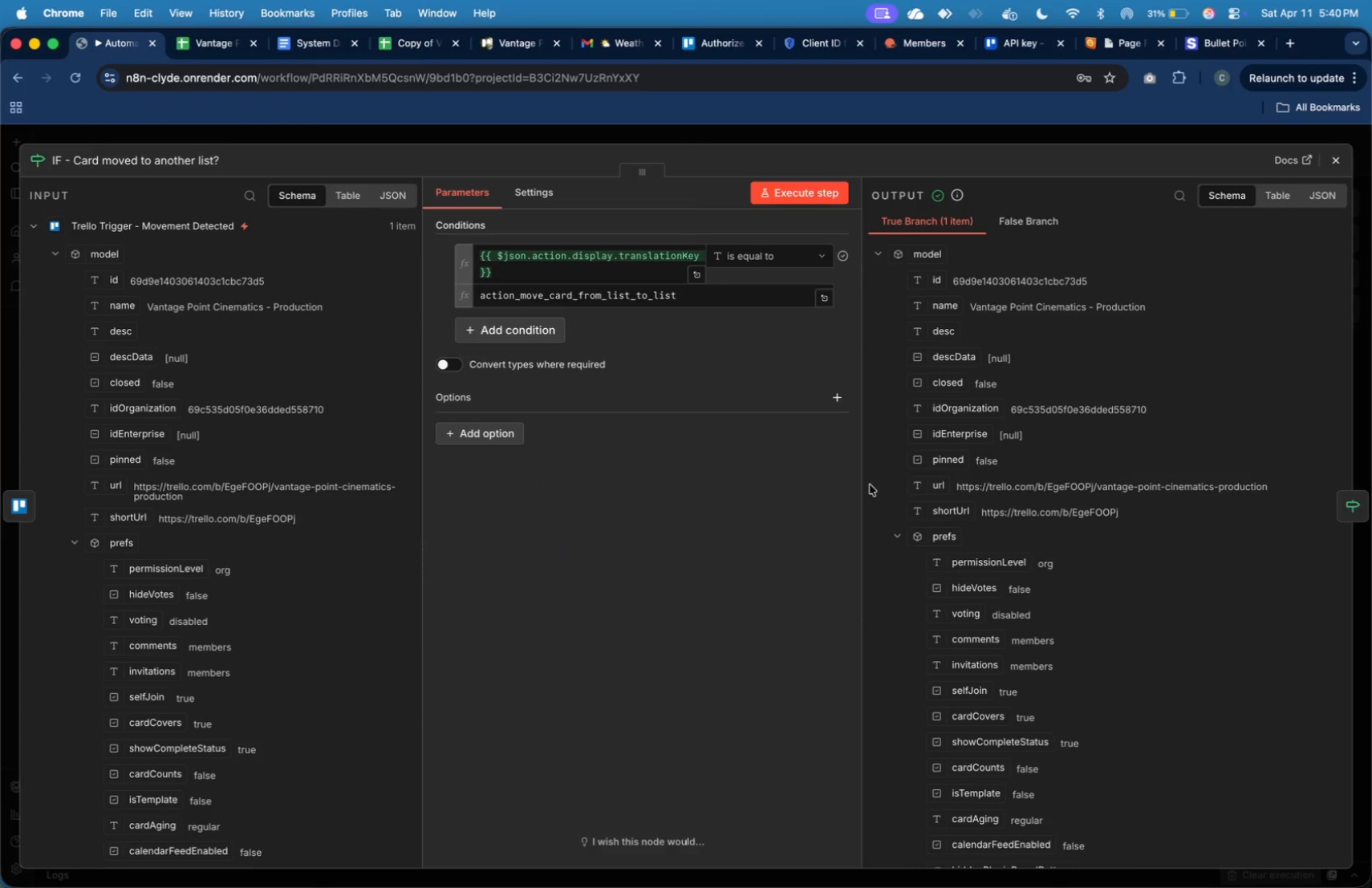 
left_click([899, 535])
 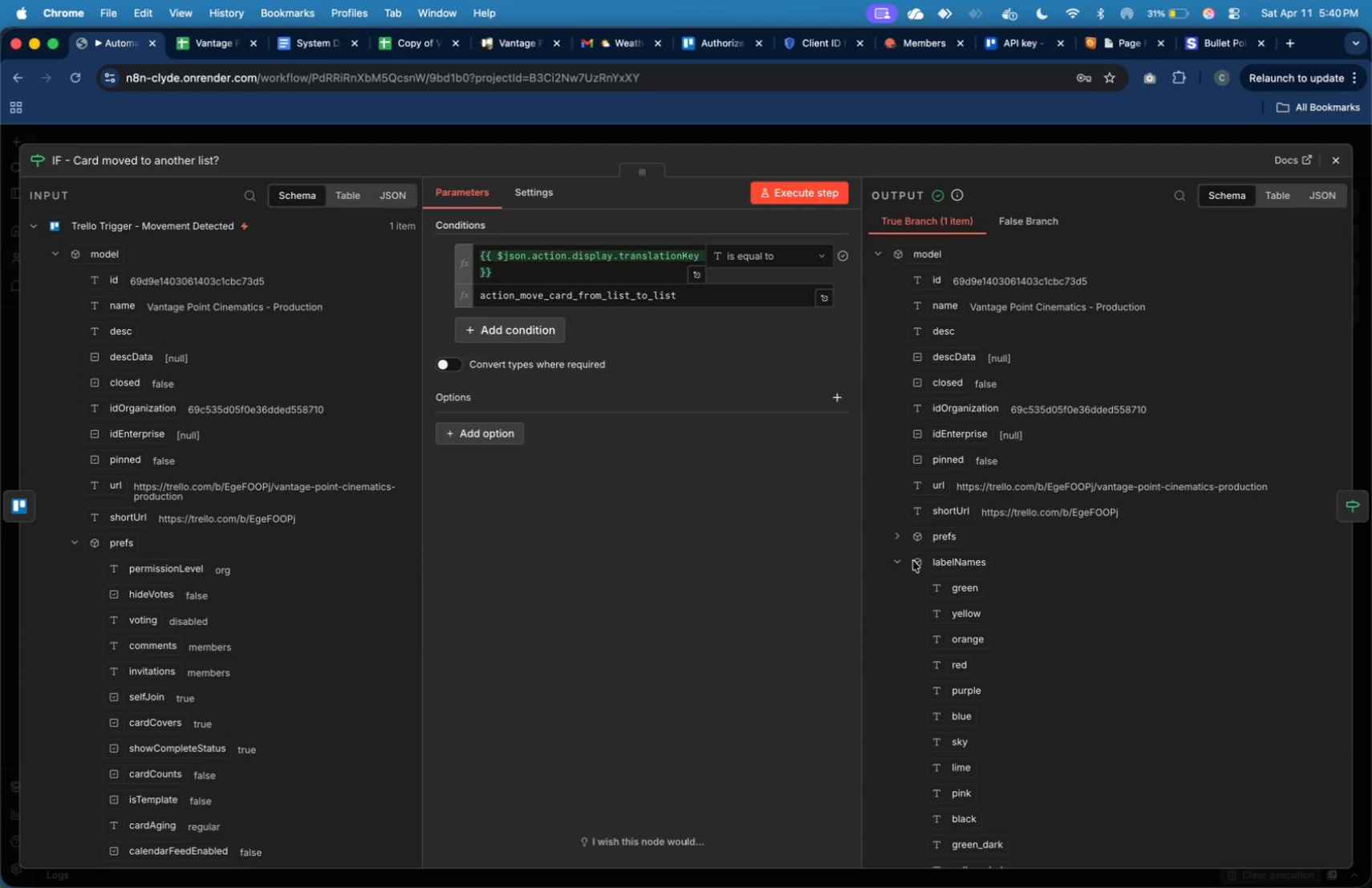 
left_click([895, 562])
 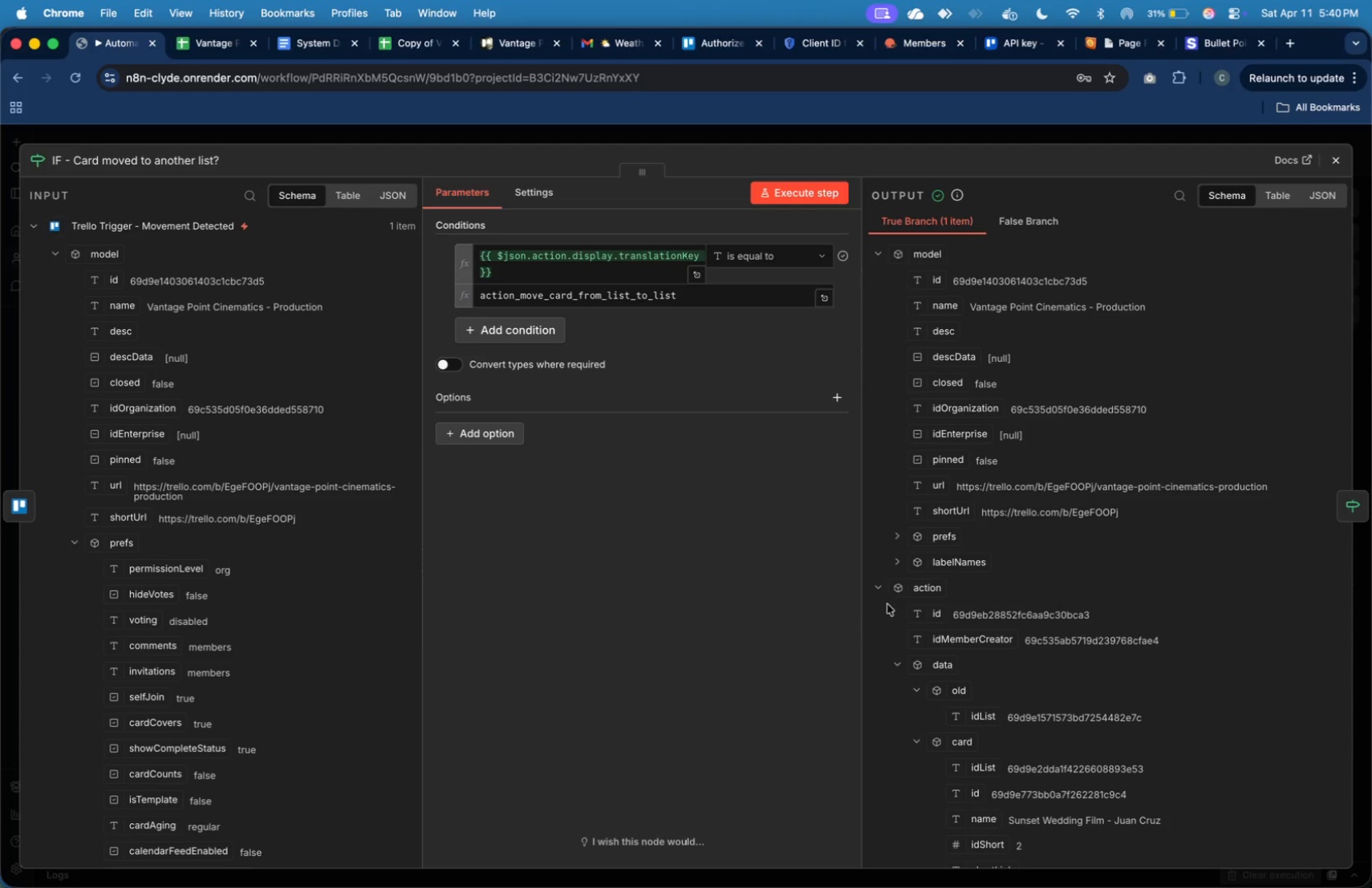 
scroll: coordinate [149, 597], scroll_direction: down, amount: 38.0
 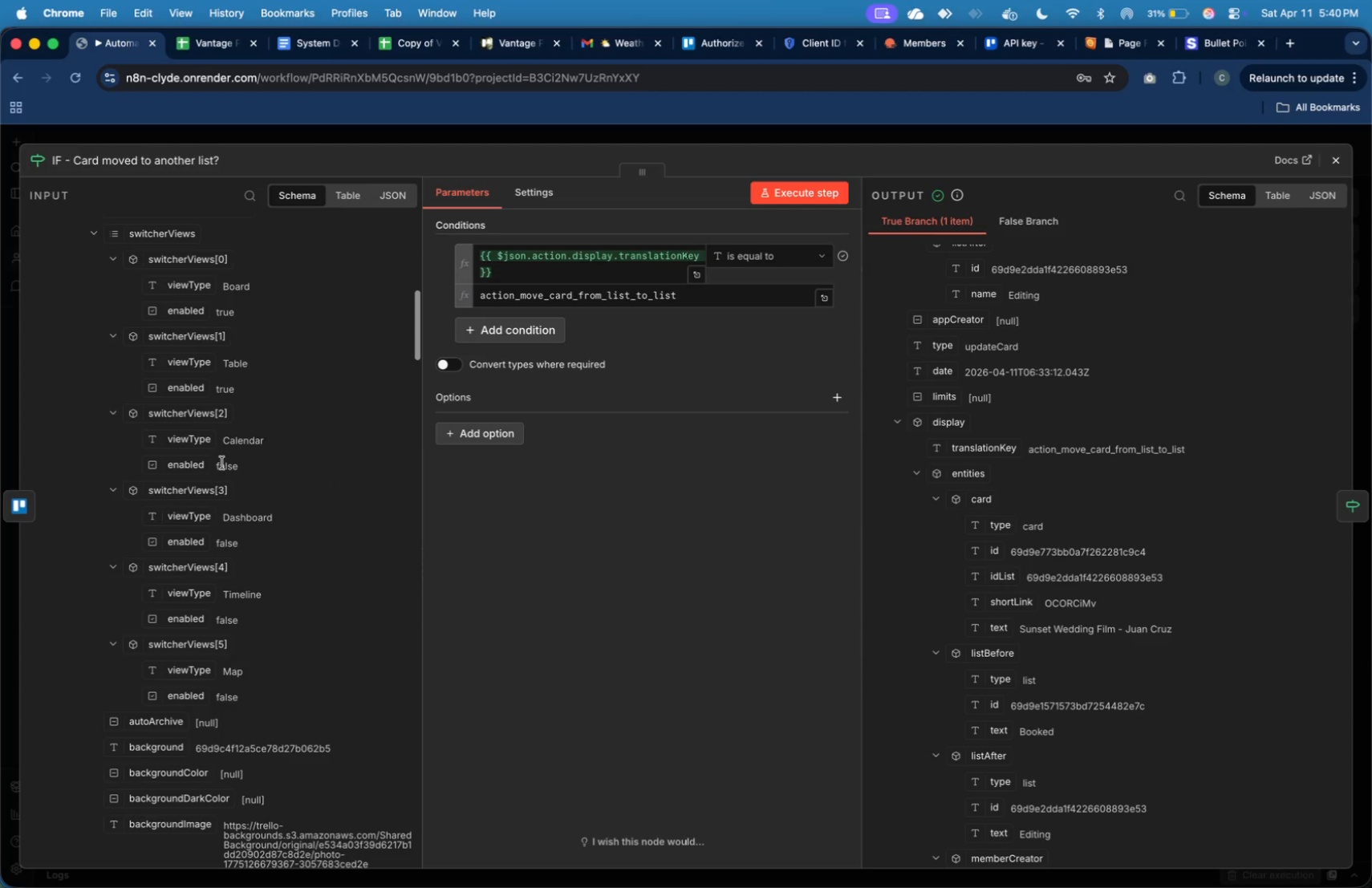 
scroll: coordinate [222, 463], scroll_direction: up, amount: 26.0
 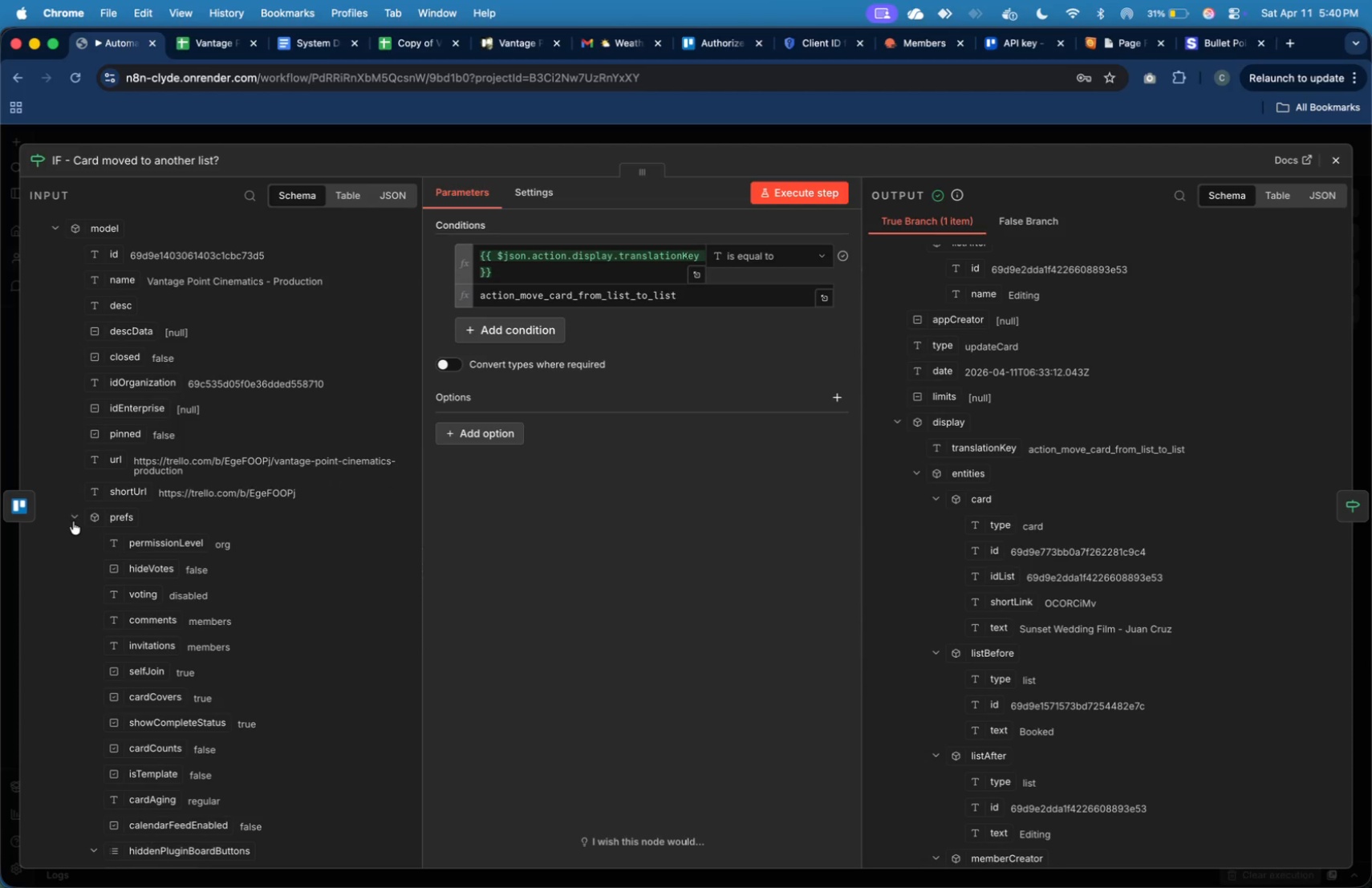 
left_click([76, 516])
 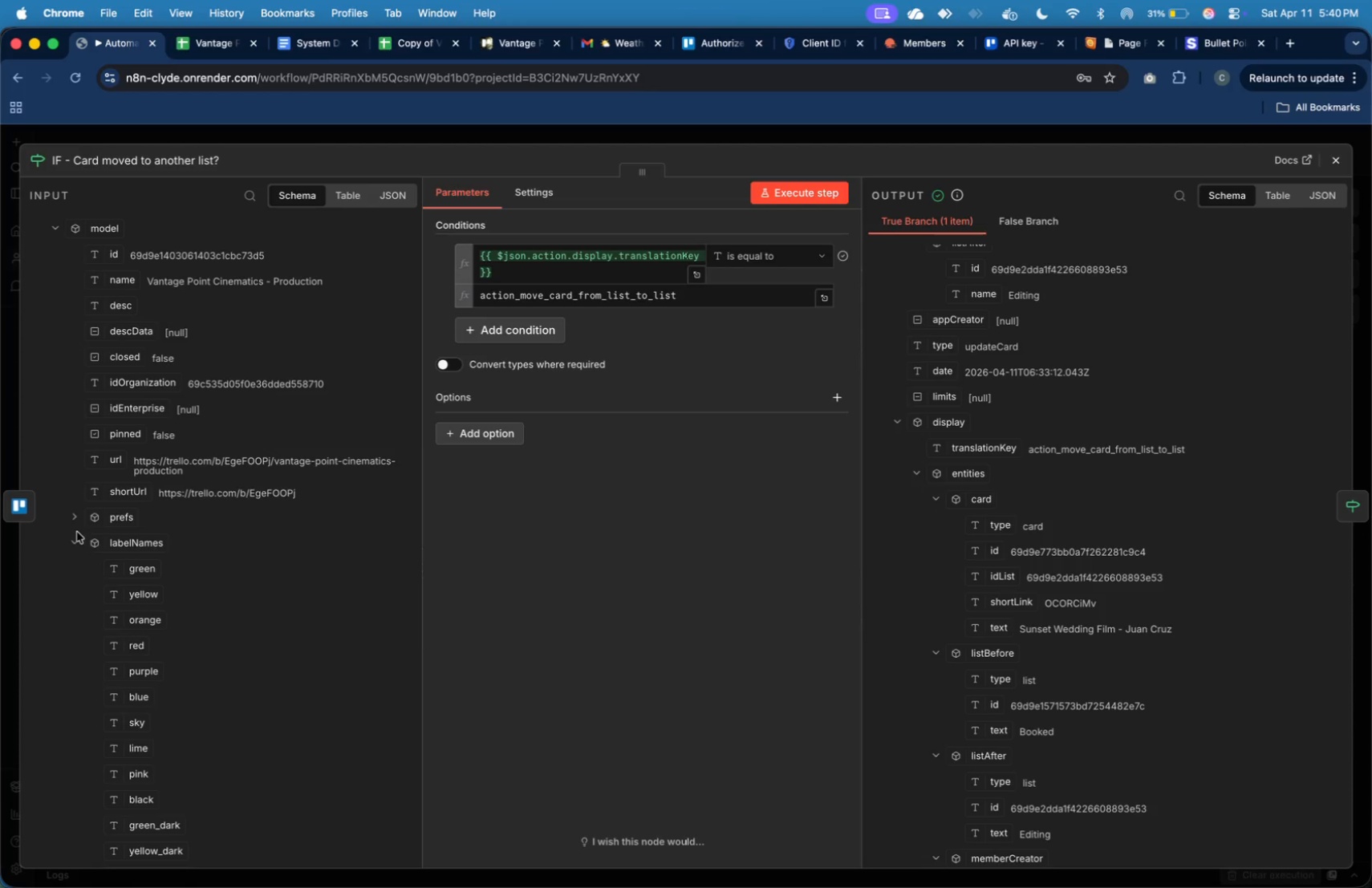 
left_click([77, 534])
 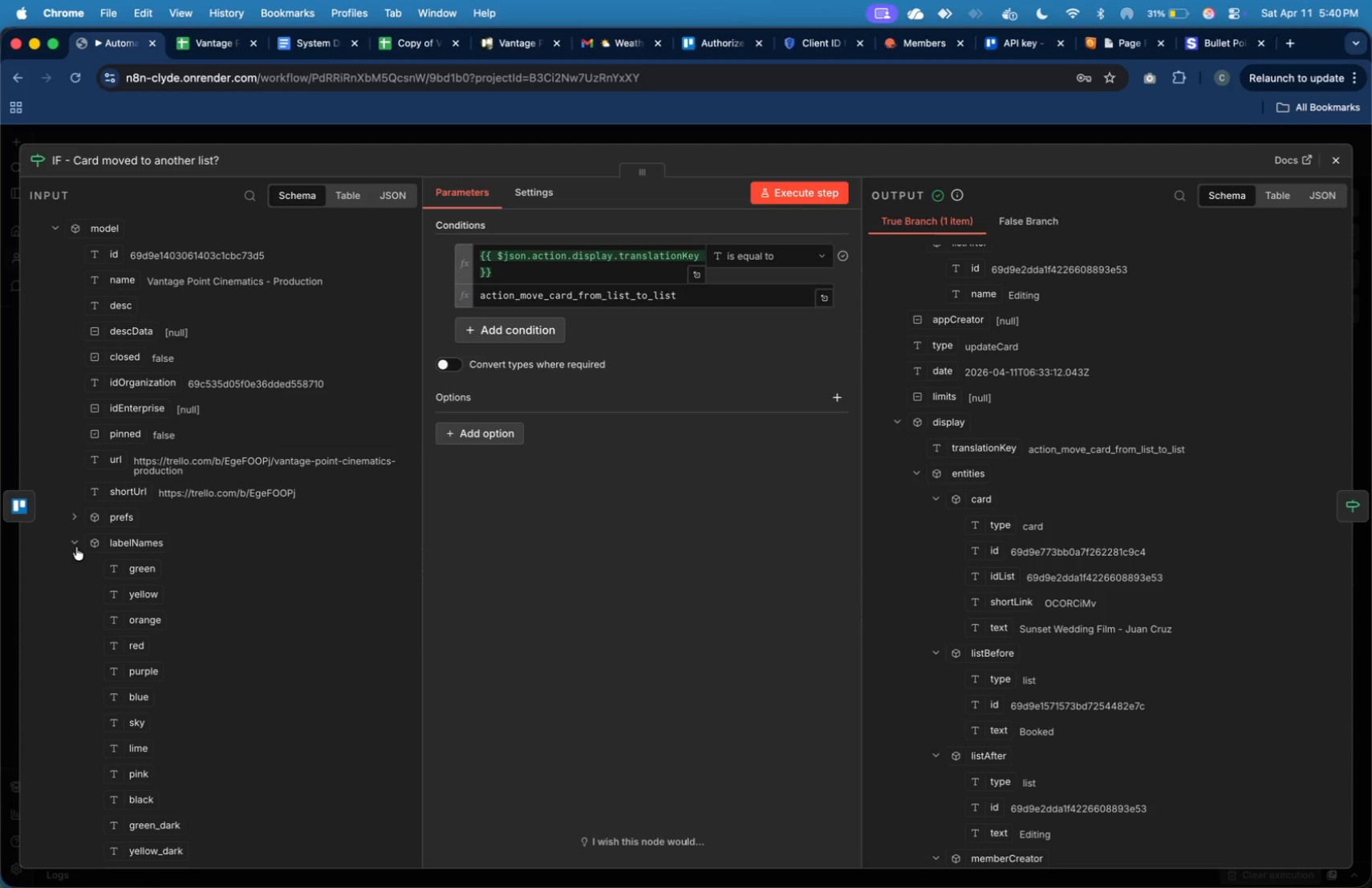 
double_click([76, 547])
 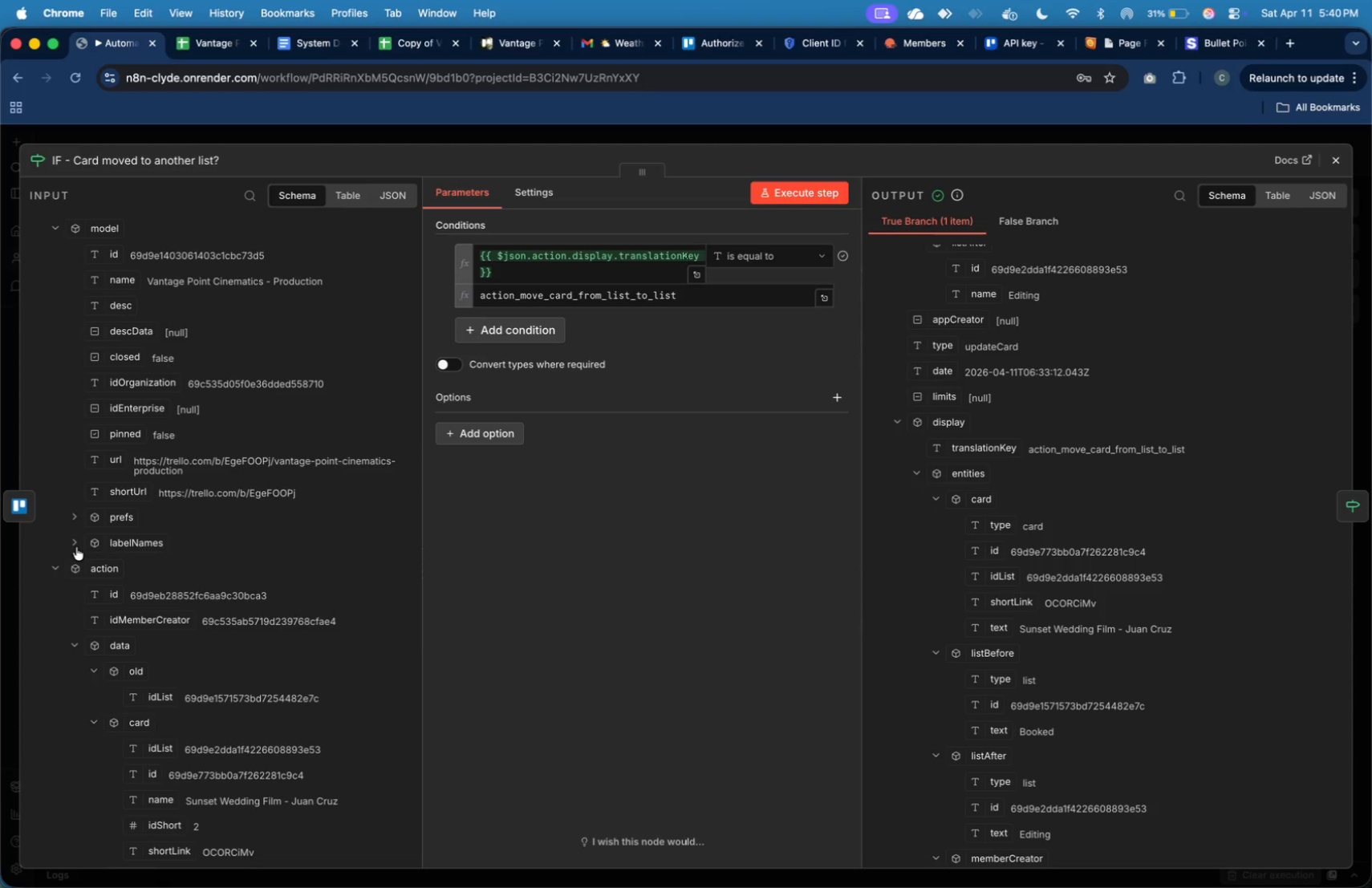 
scroll: coordinate [83, 405], scroll_direction: down, amount: 9.0
 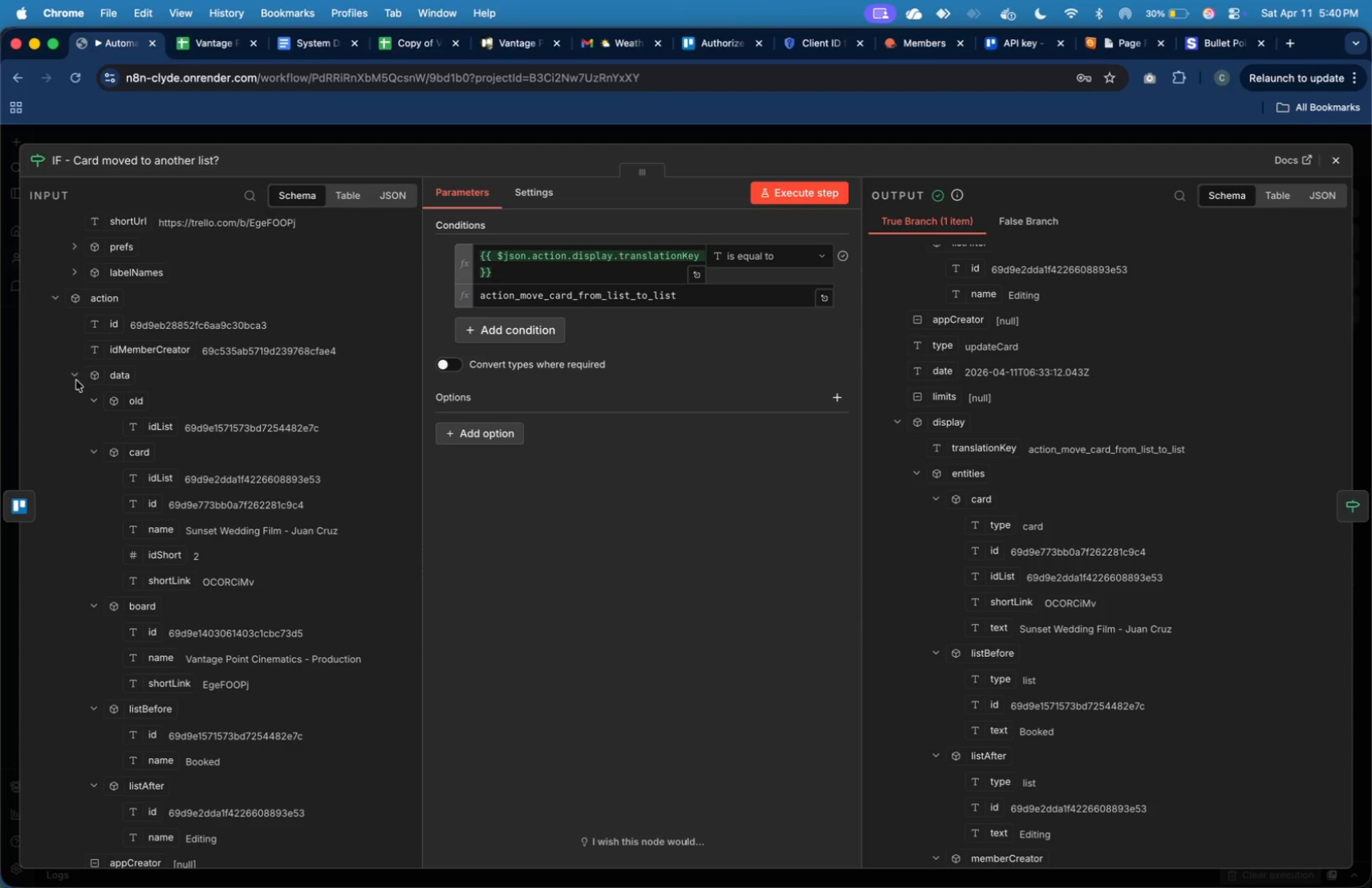 
left_click([73, 378])
 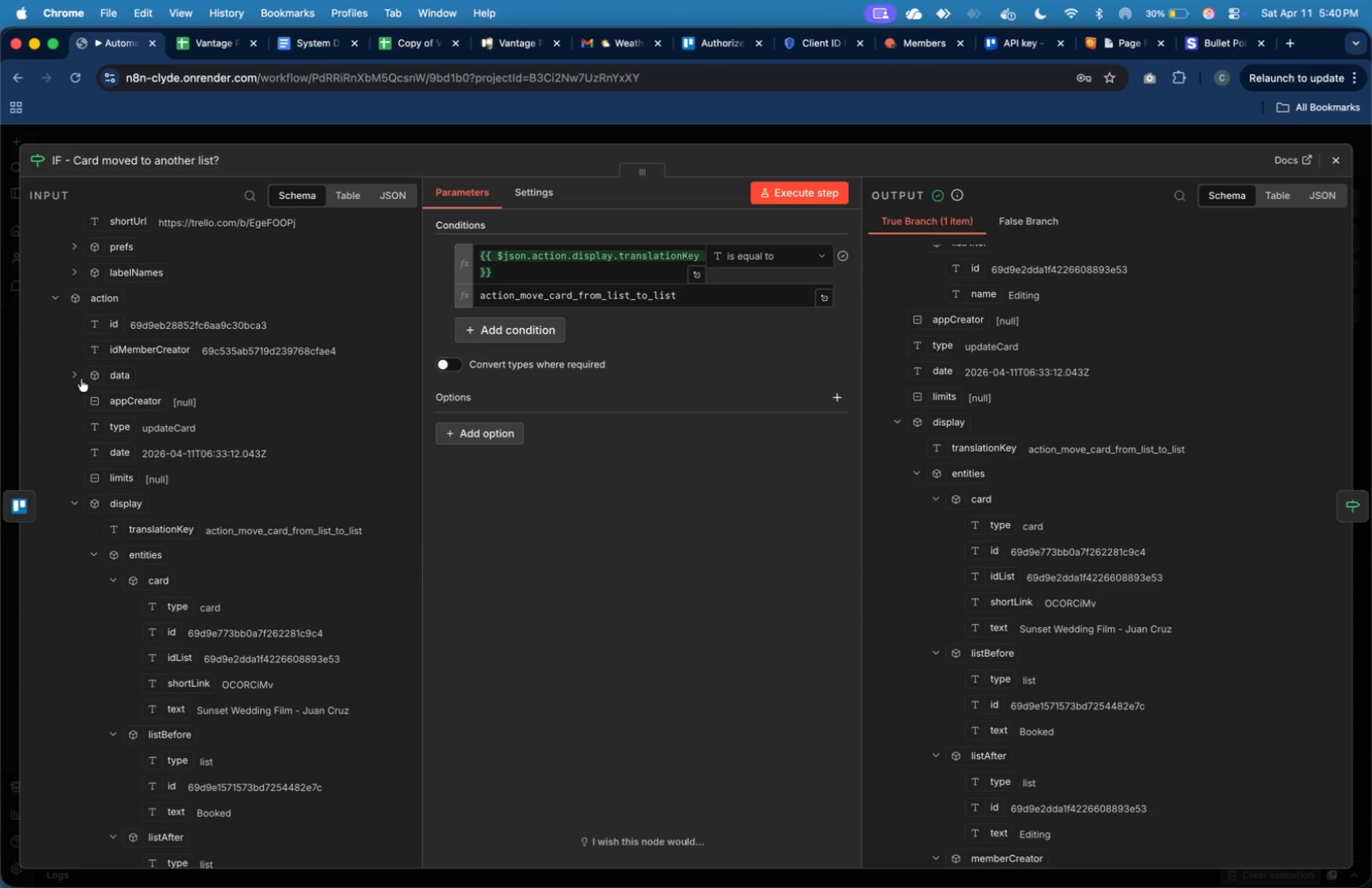 
scroll: coordinate [92, 427], scroll_direction: down, amount: 6.0
 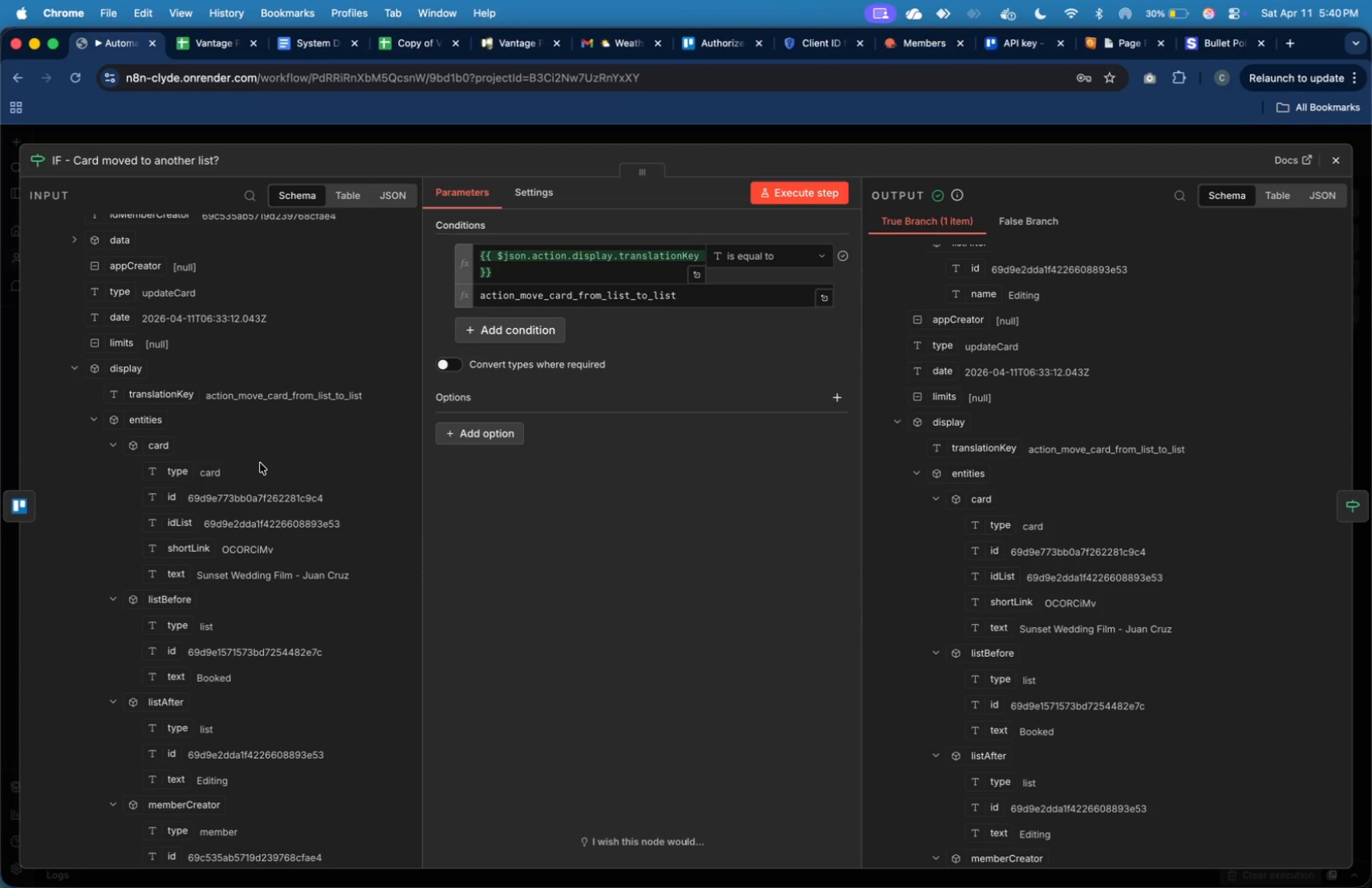 
key(Meta+Shift+4)
 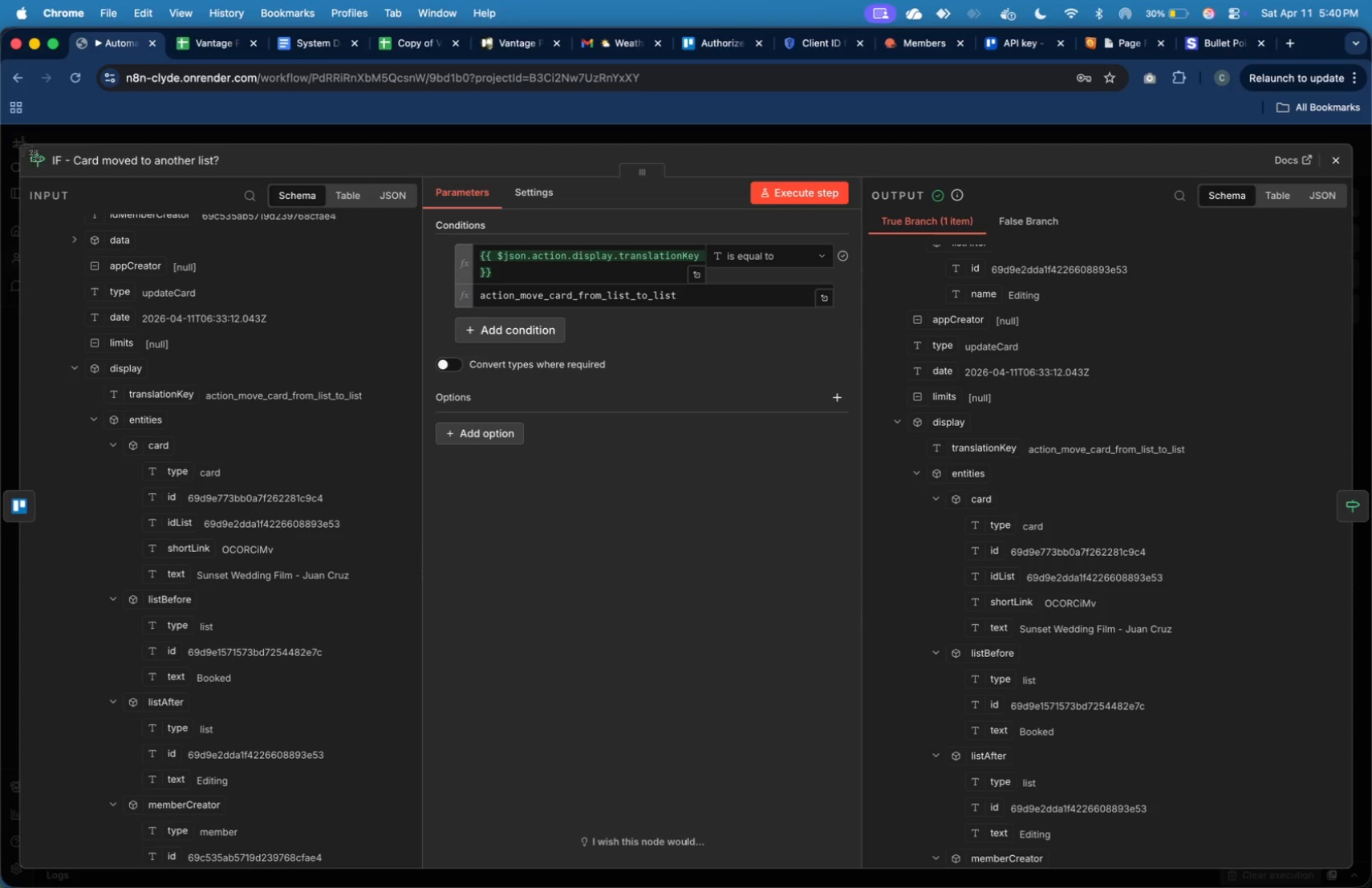 
left_click_drag(start_coordinate=[18, 138], to_coordinate=[1356, 455])
 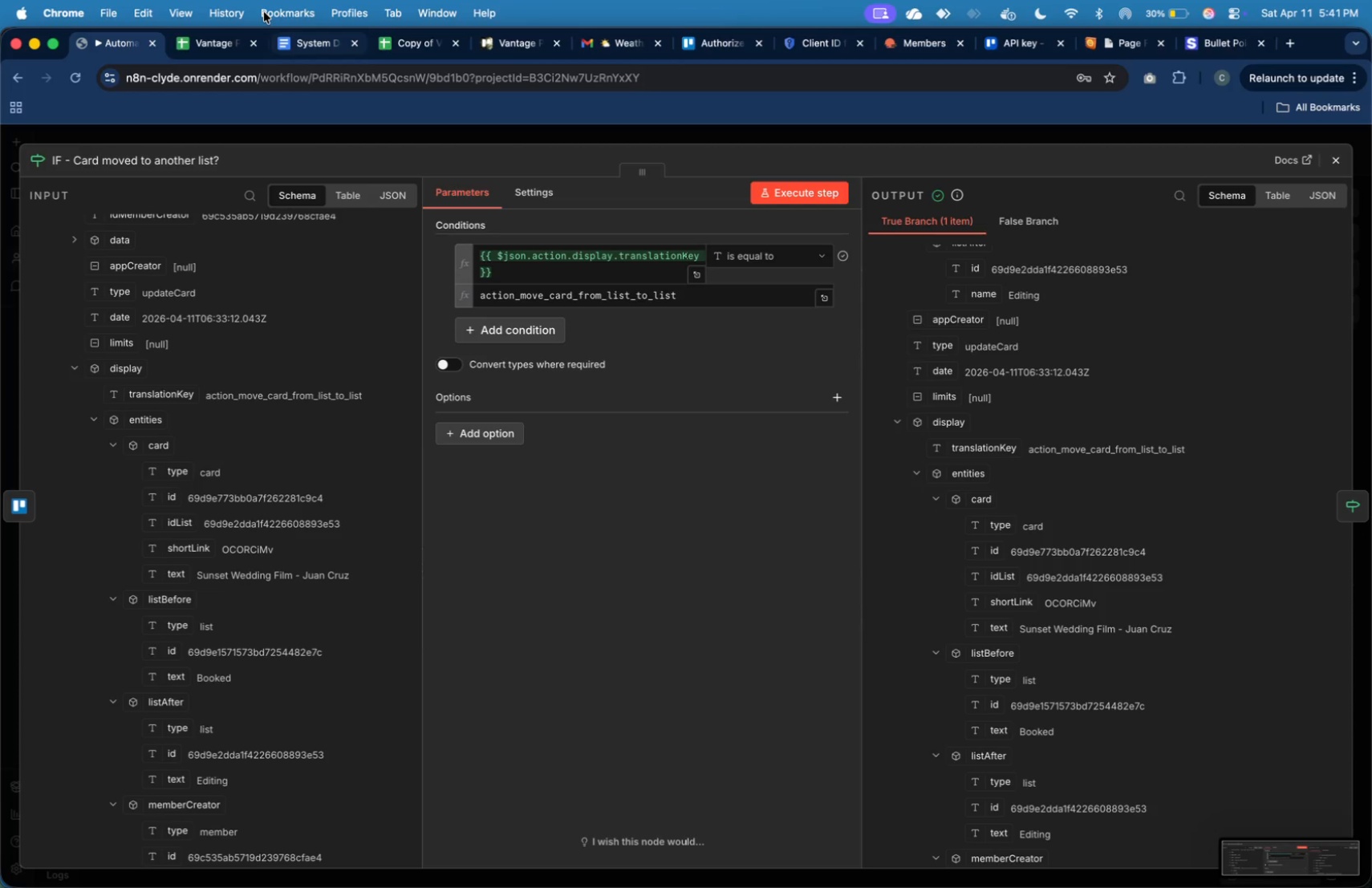 
left_click([294, 39])
 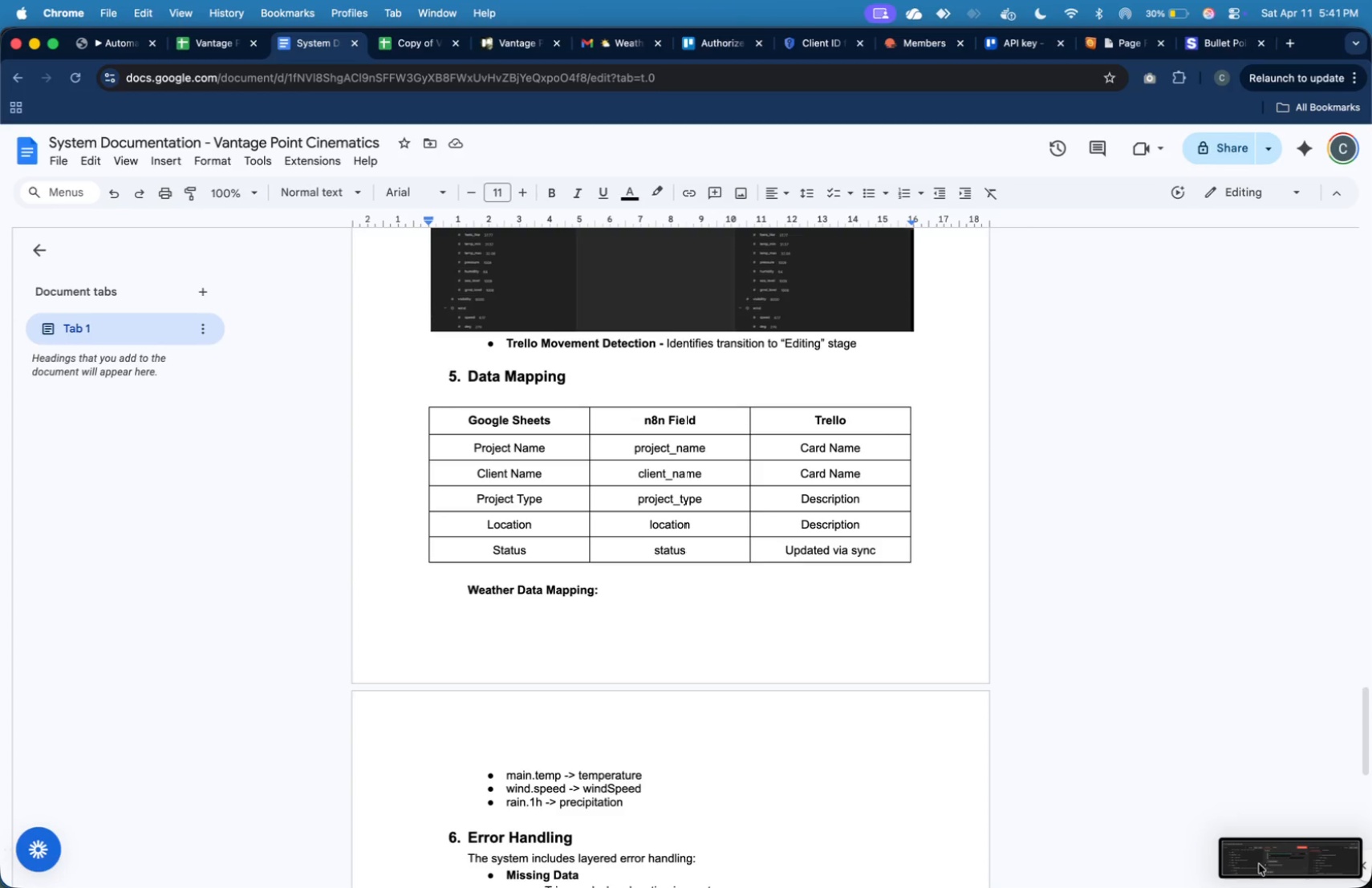 
left_click_drag(start_coordinate=[1260, 865], to_coordinate=[673, 359])
 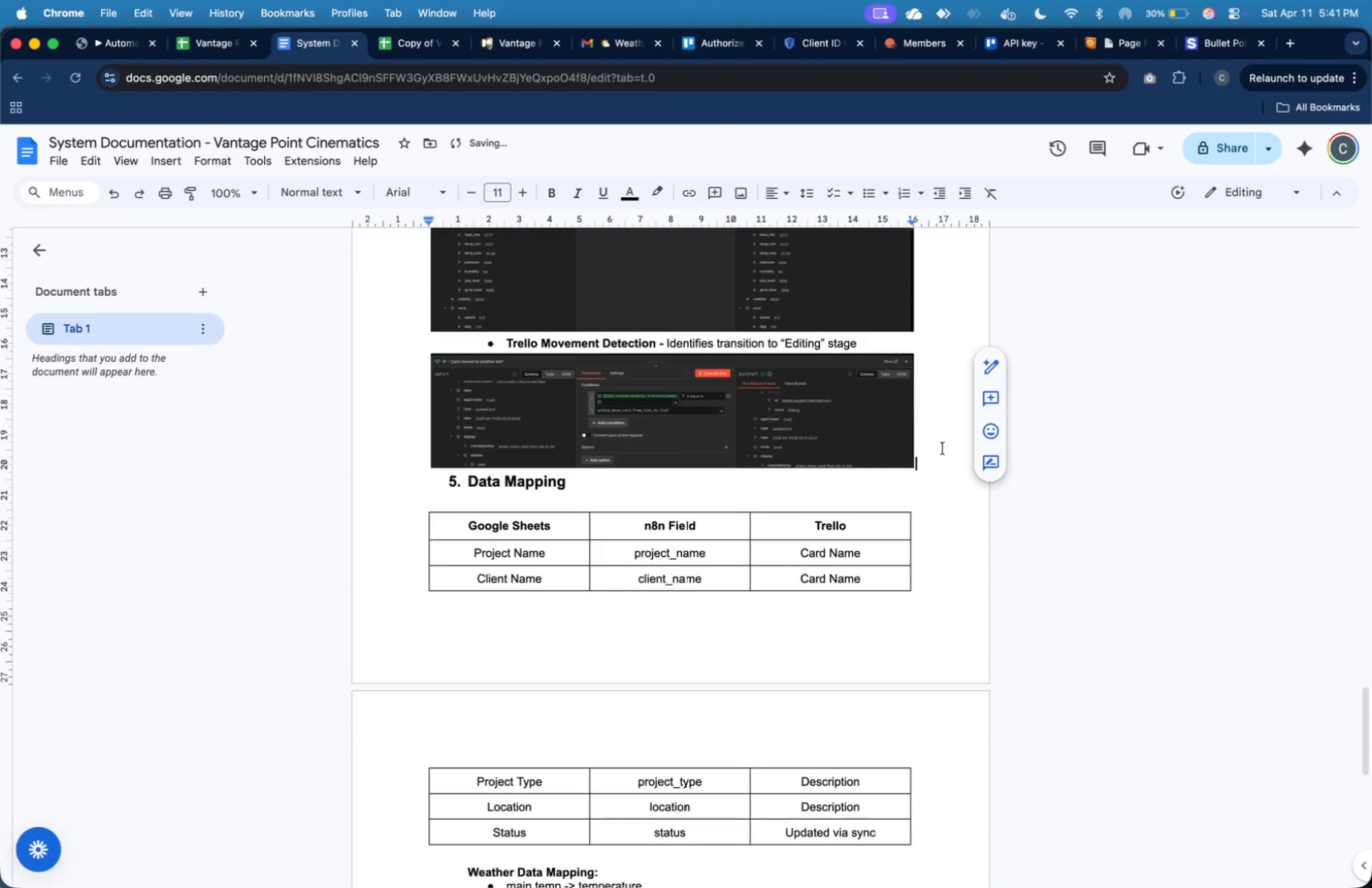 
key(Enter)
 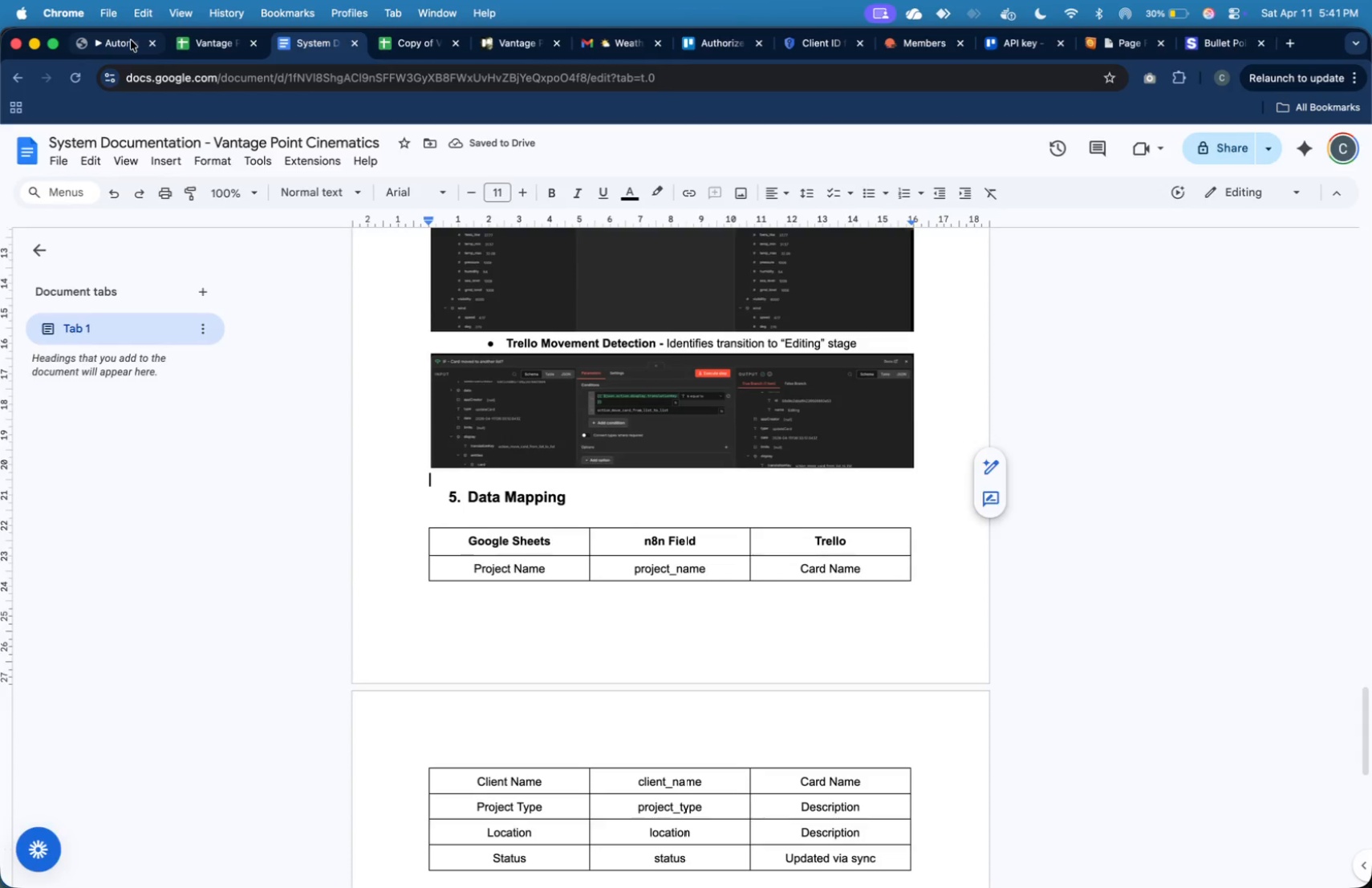 
wait(5.82)
 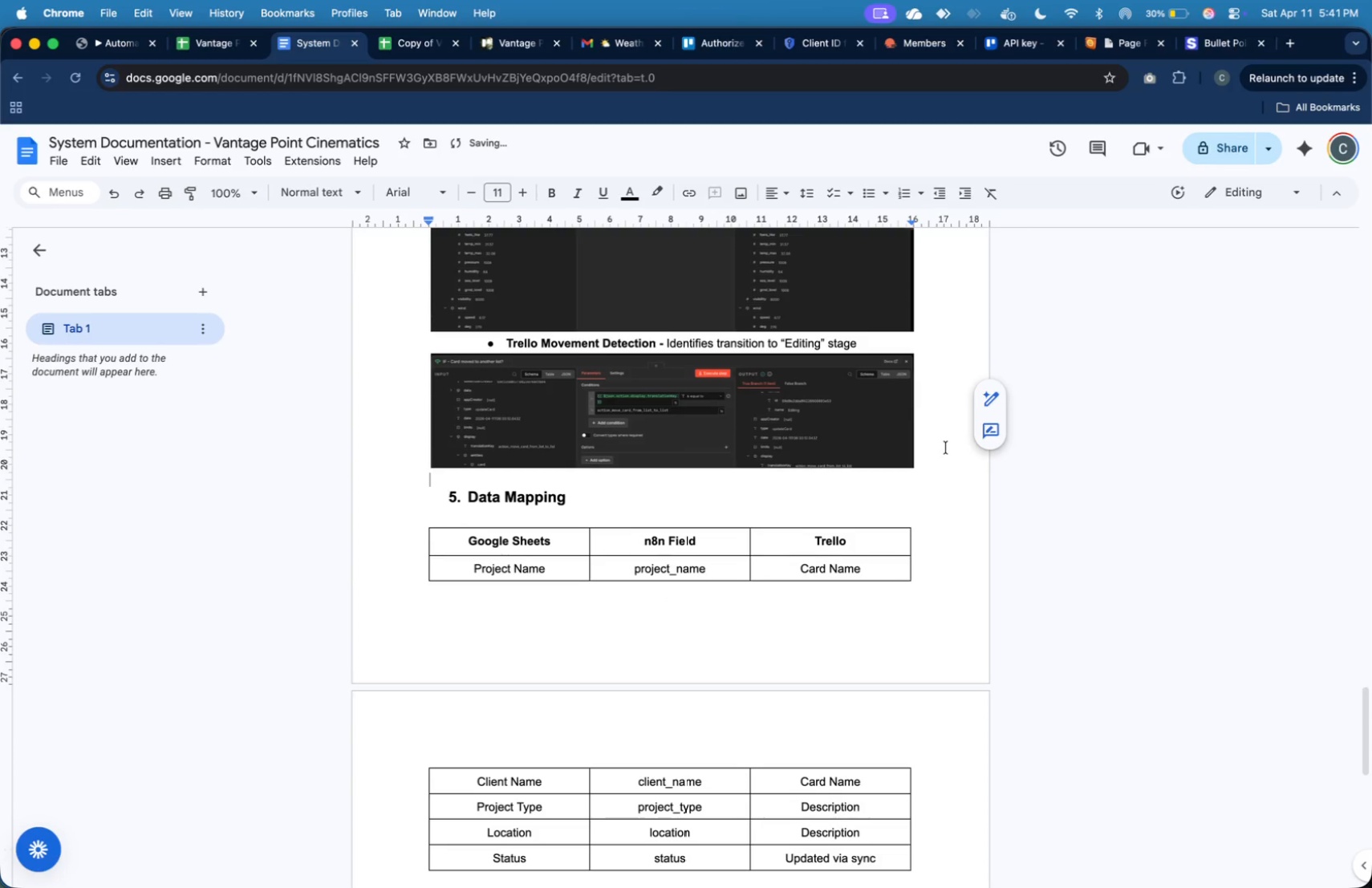 
left_click([1358, 511])
 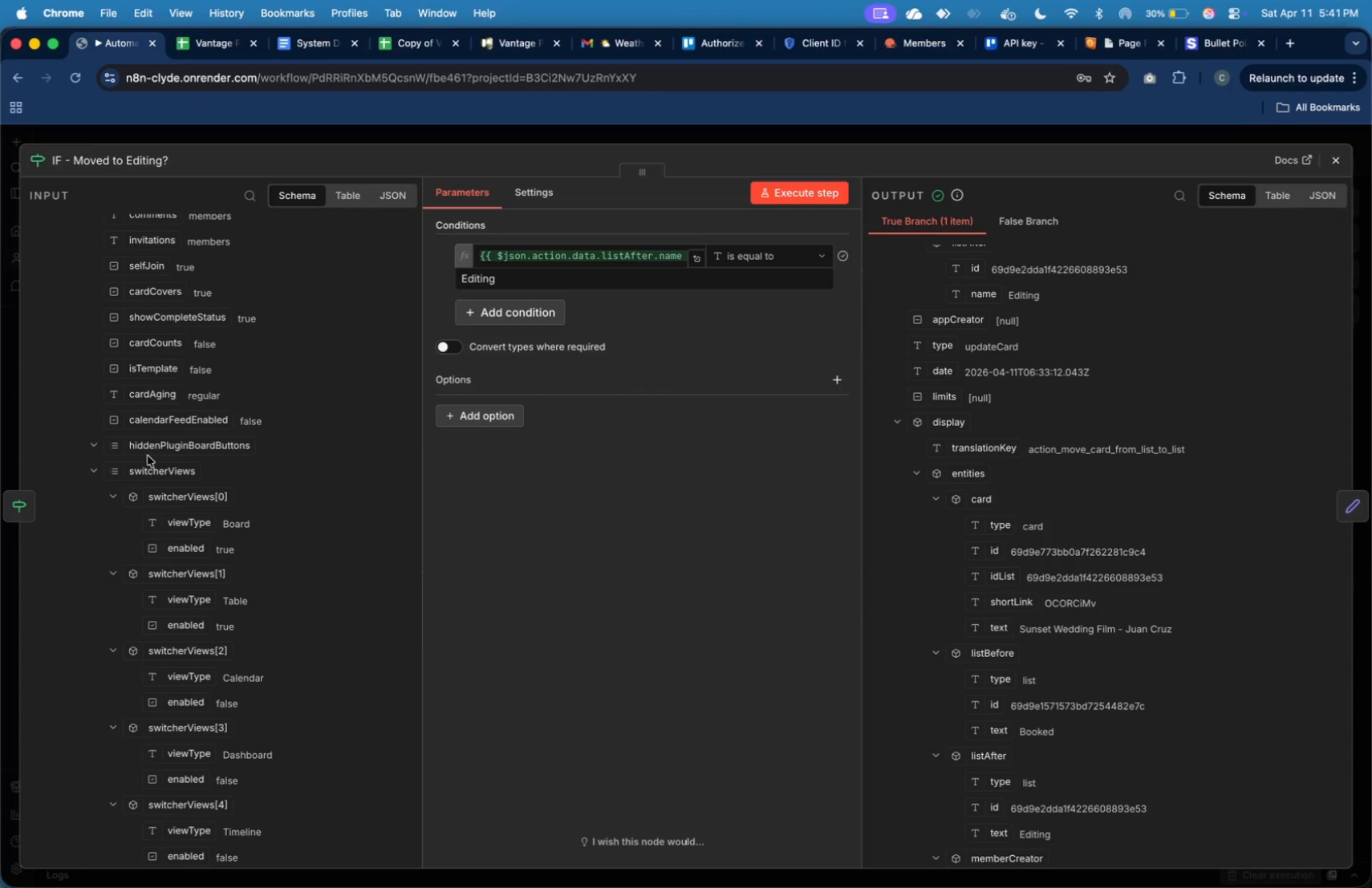 
scroll: coordinate [115, 323], scroll_direction: up, amount: 7.0
 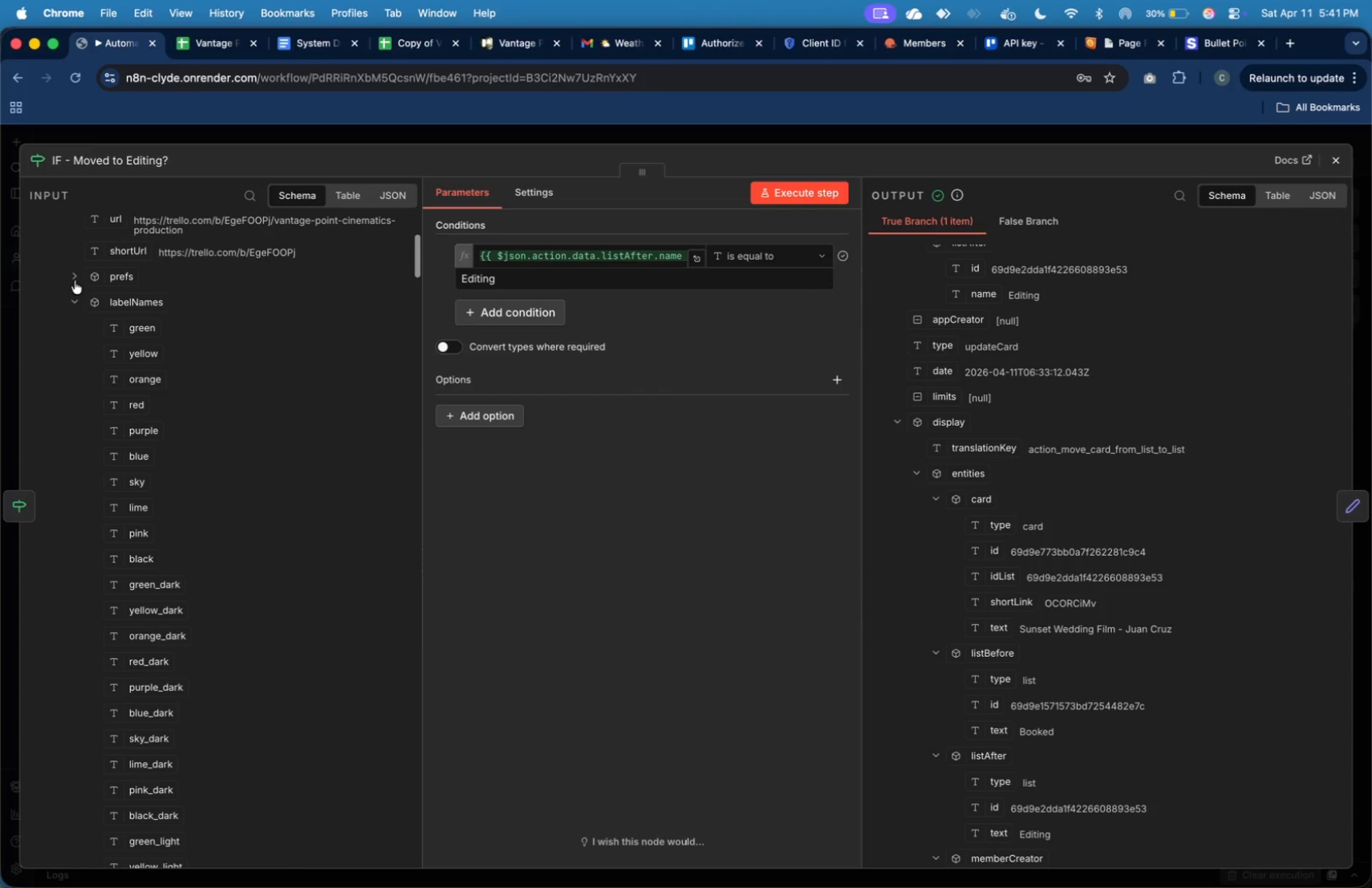 
left_click([75, 295])
 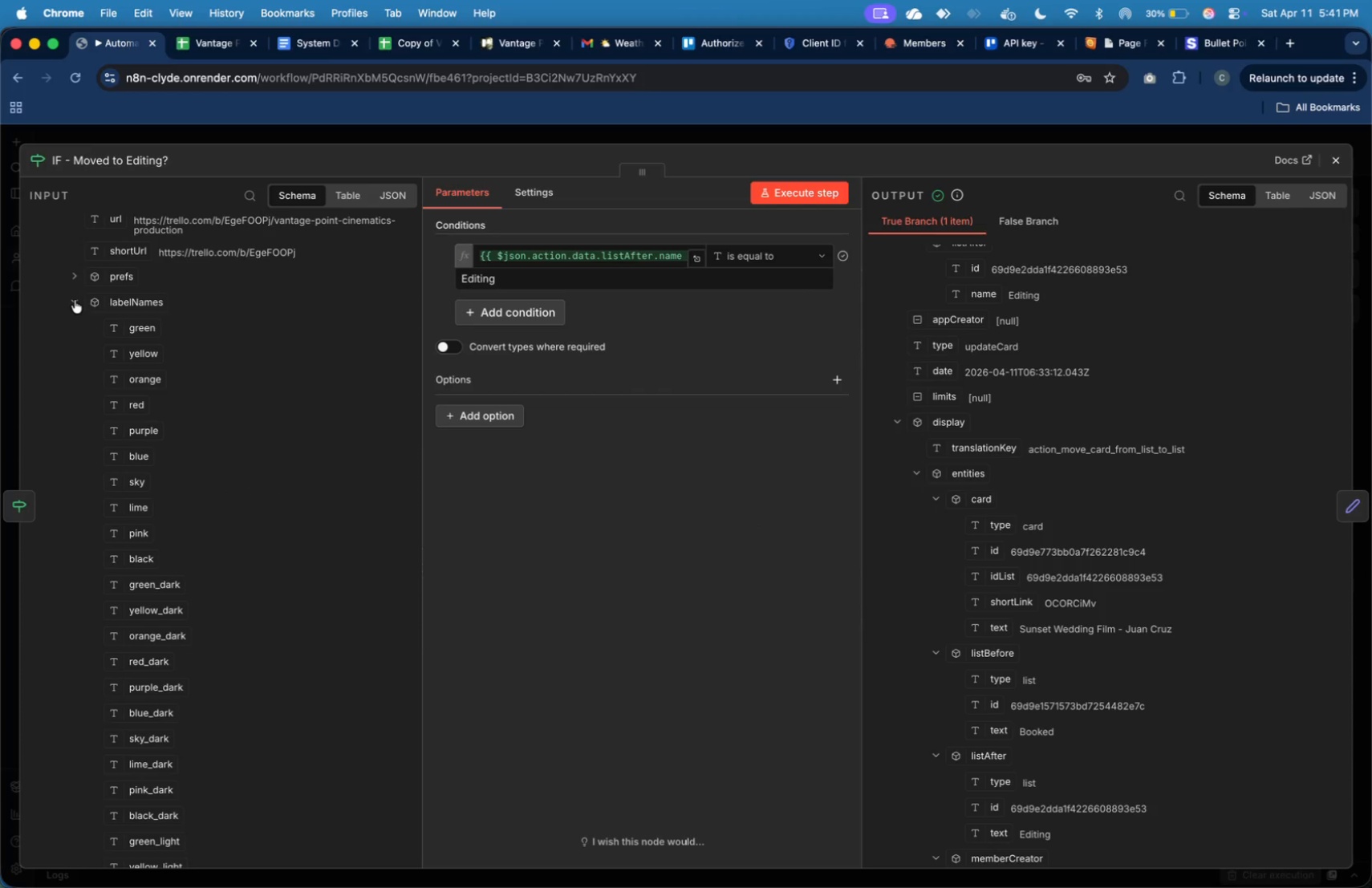 
left_click([75, 300])
 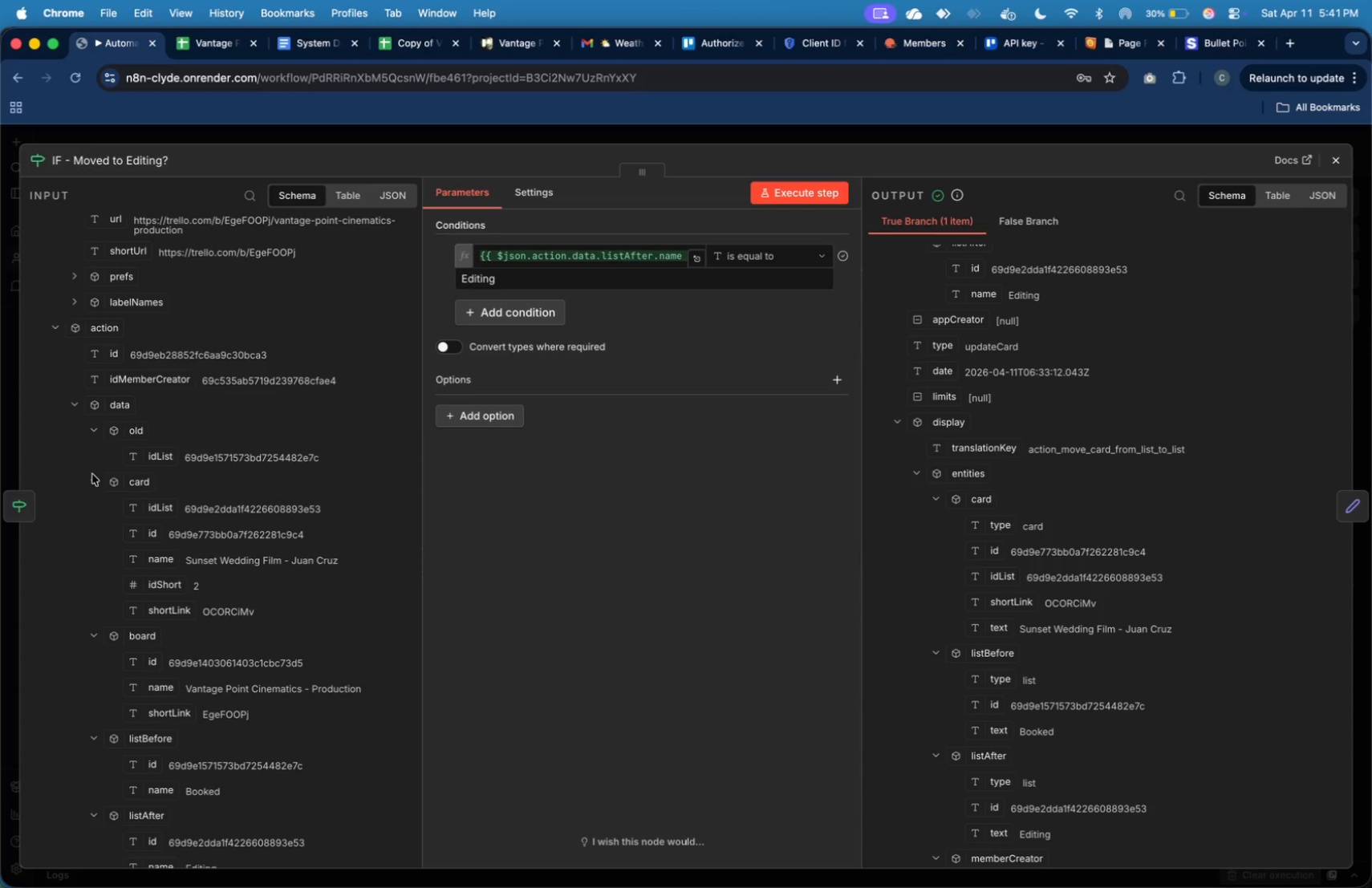 
wait(6.9)
 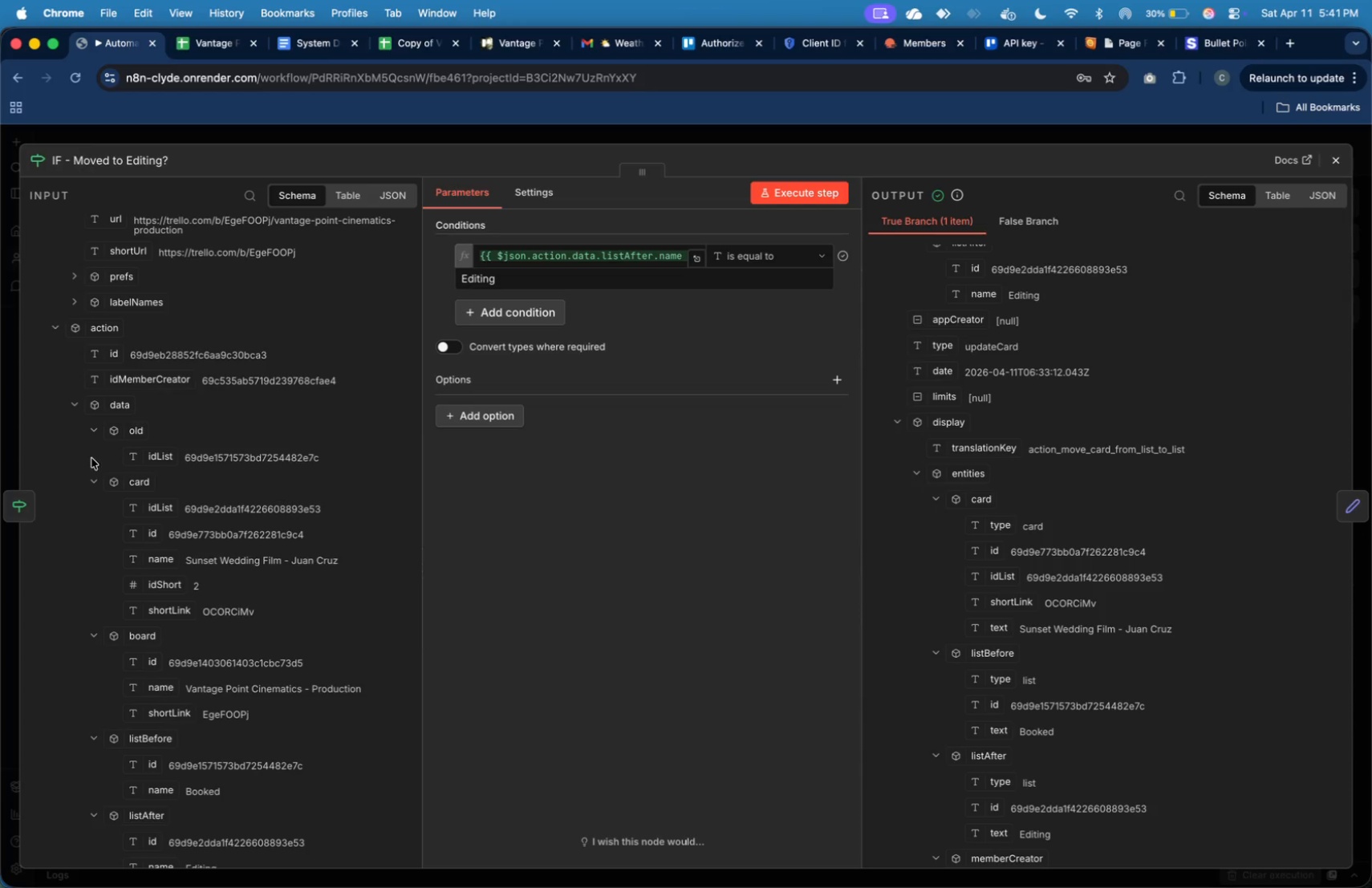 
left_click([95, 431])
 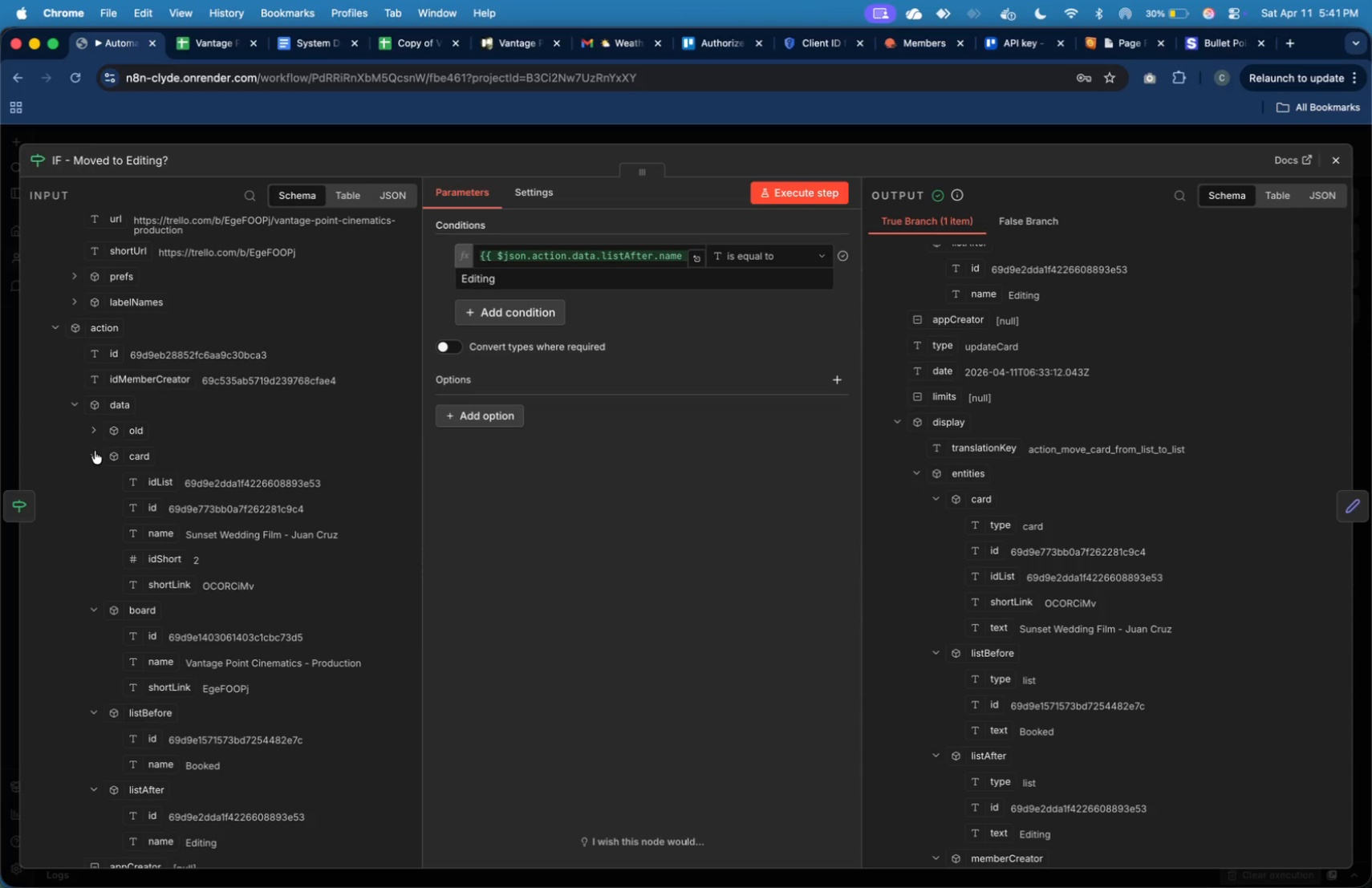 
left_click([95, 451])
 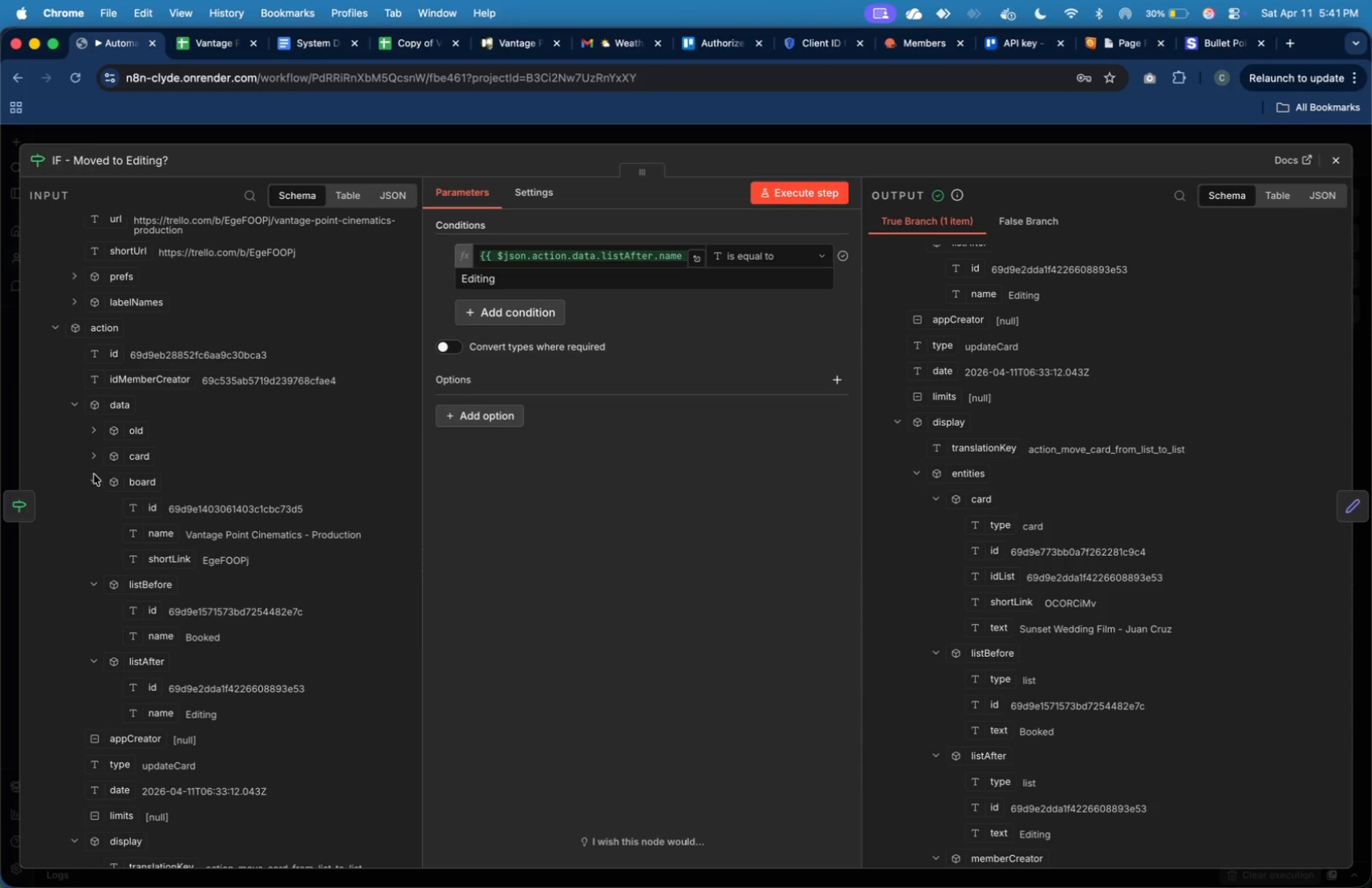 
left_click([95, 480])
 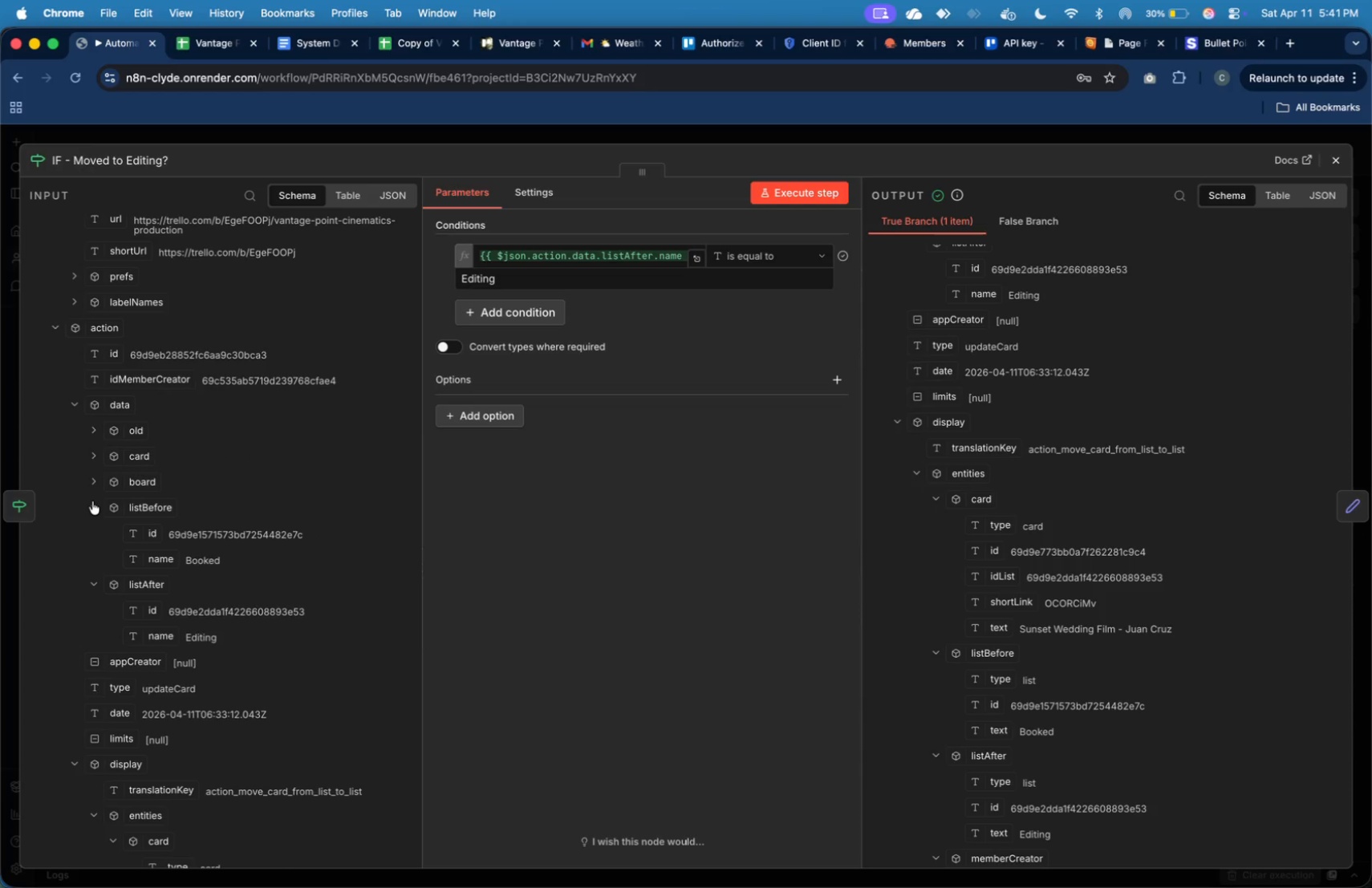 
left_click([91, 504])
 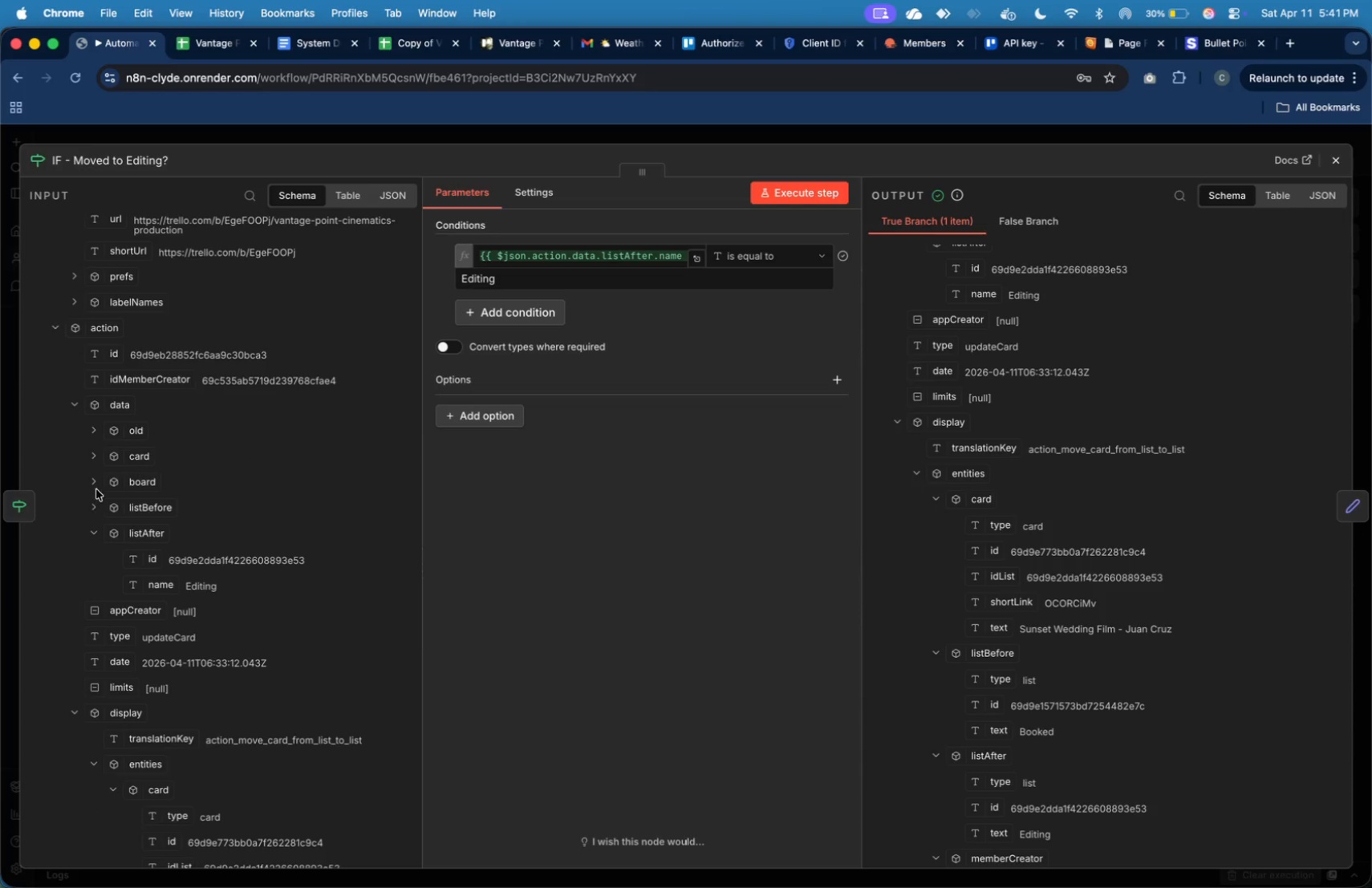 
scroll: coordinate [99, 485], scroll_direction: down, amount: 16.0
 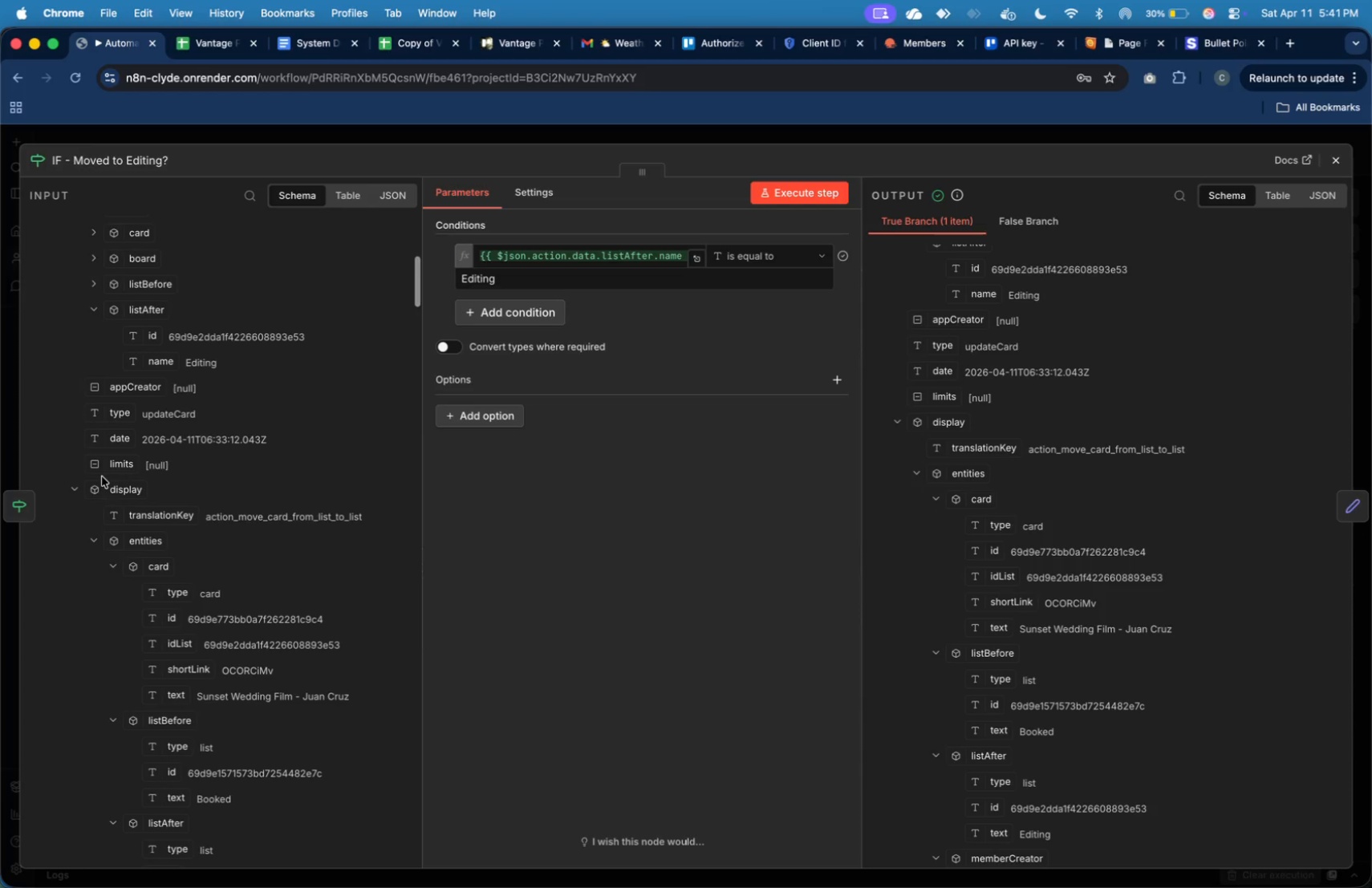 
key(Meta+Shift+4)
 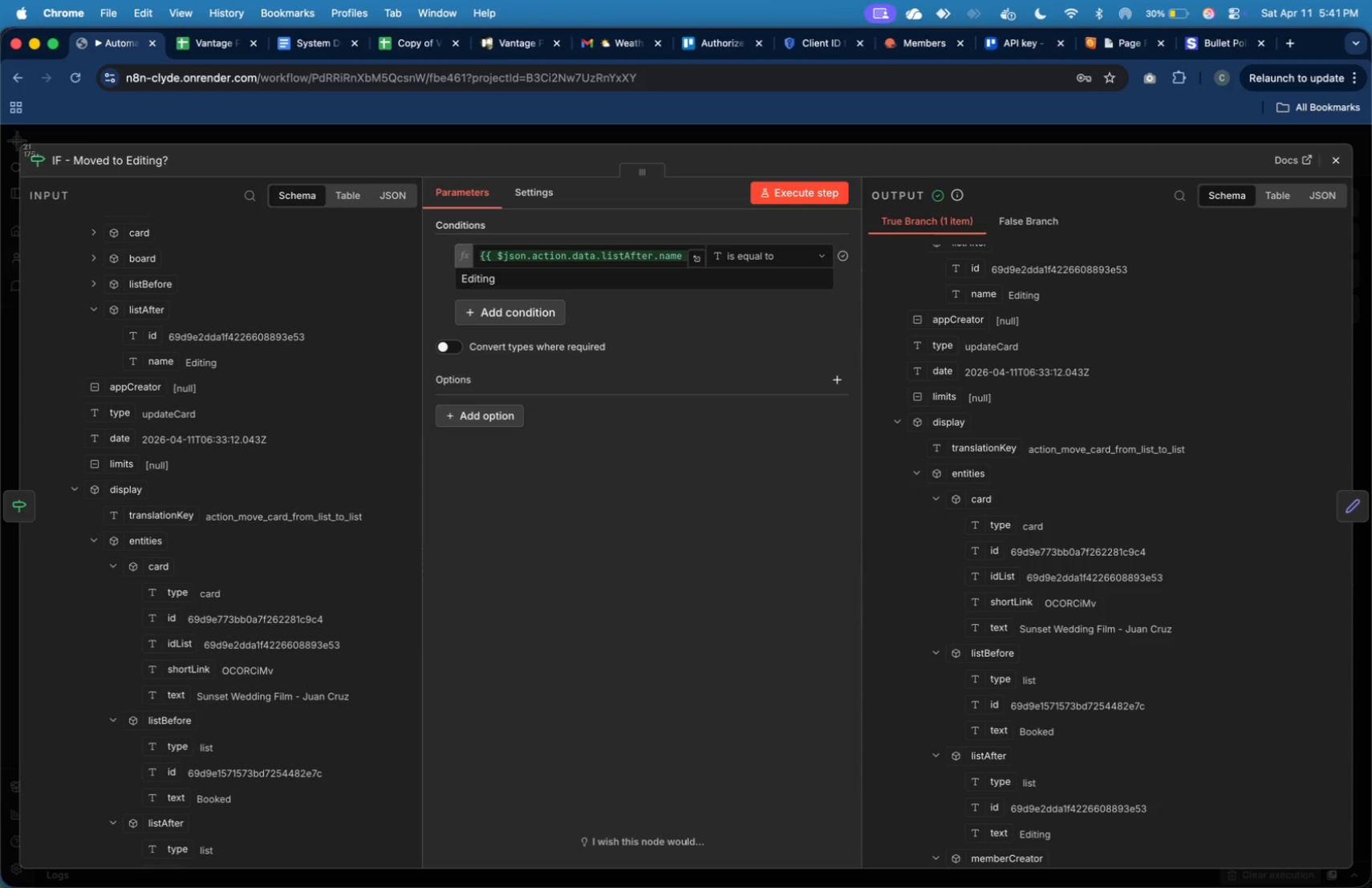 
left_click_drag(start_coordinate=[14, 138], to_coordinate=[1361, 379])
 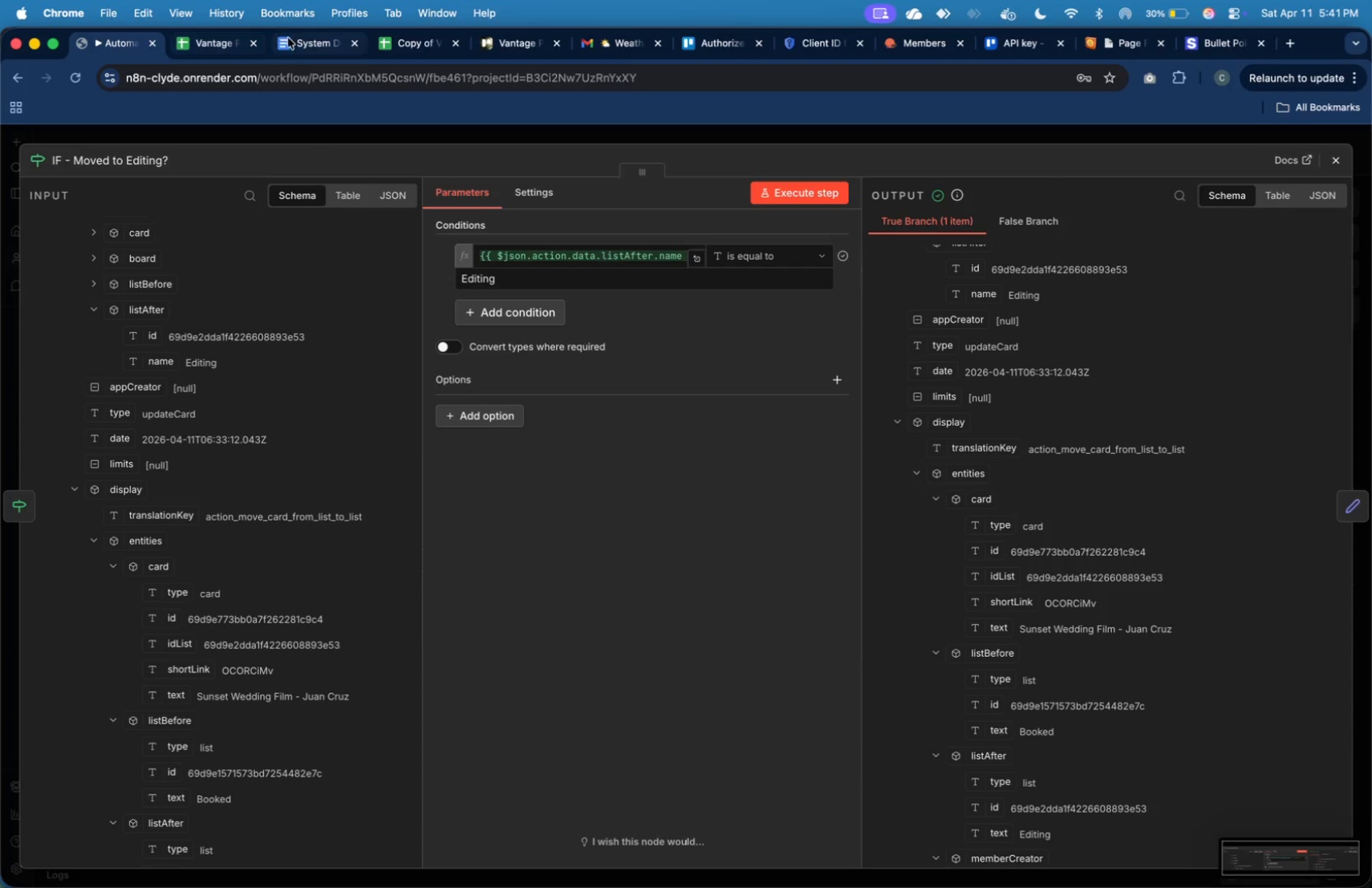 
left_click([294, 42])
 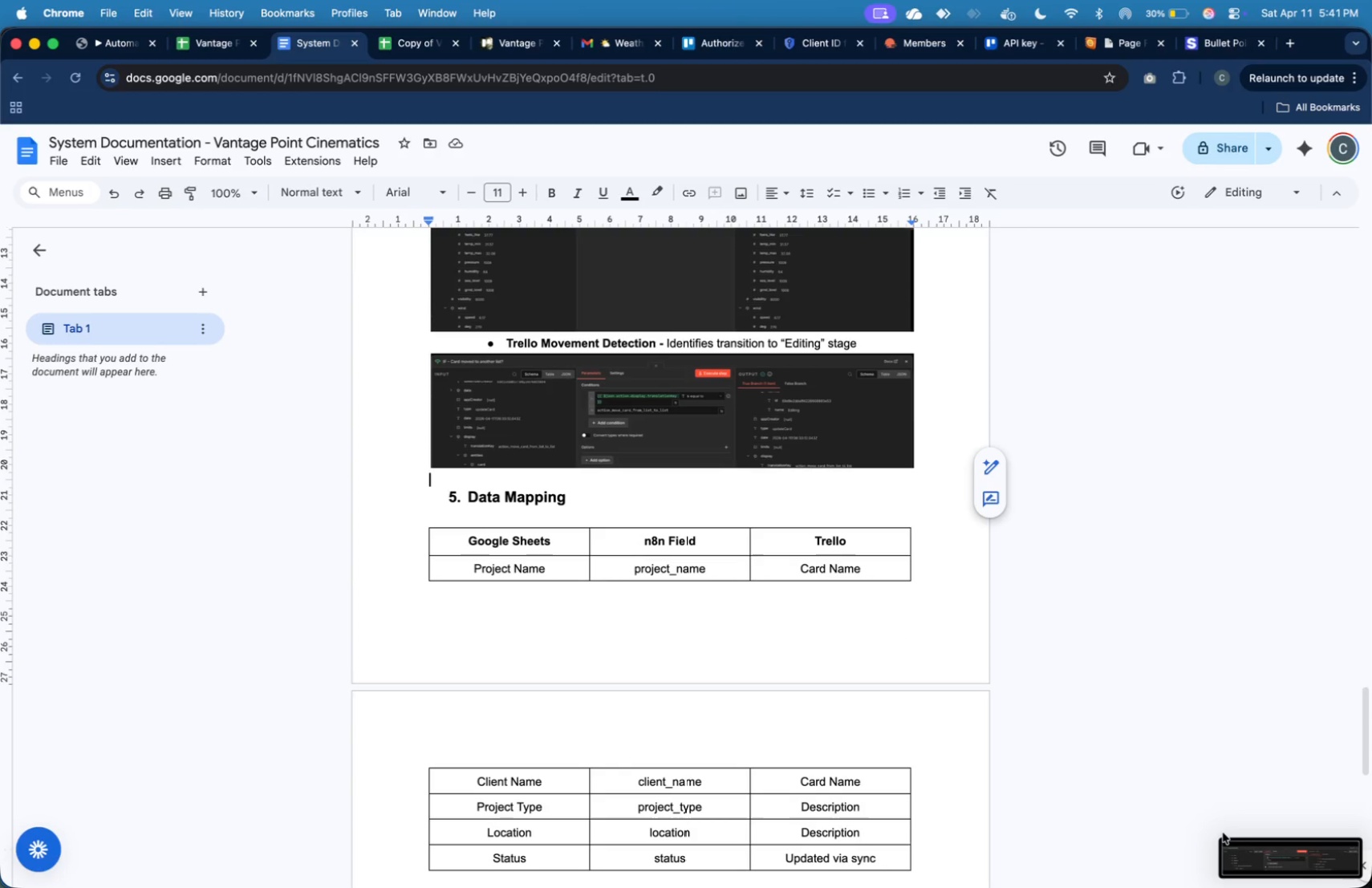 
left_click_drag(start_coordinate=[1244, 848], to_coordinate=[592, 478])
 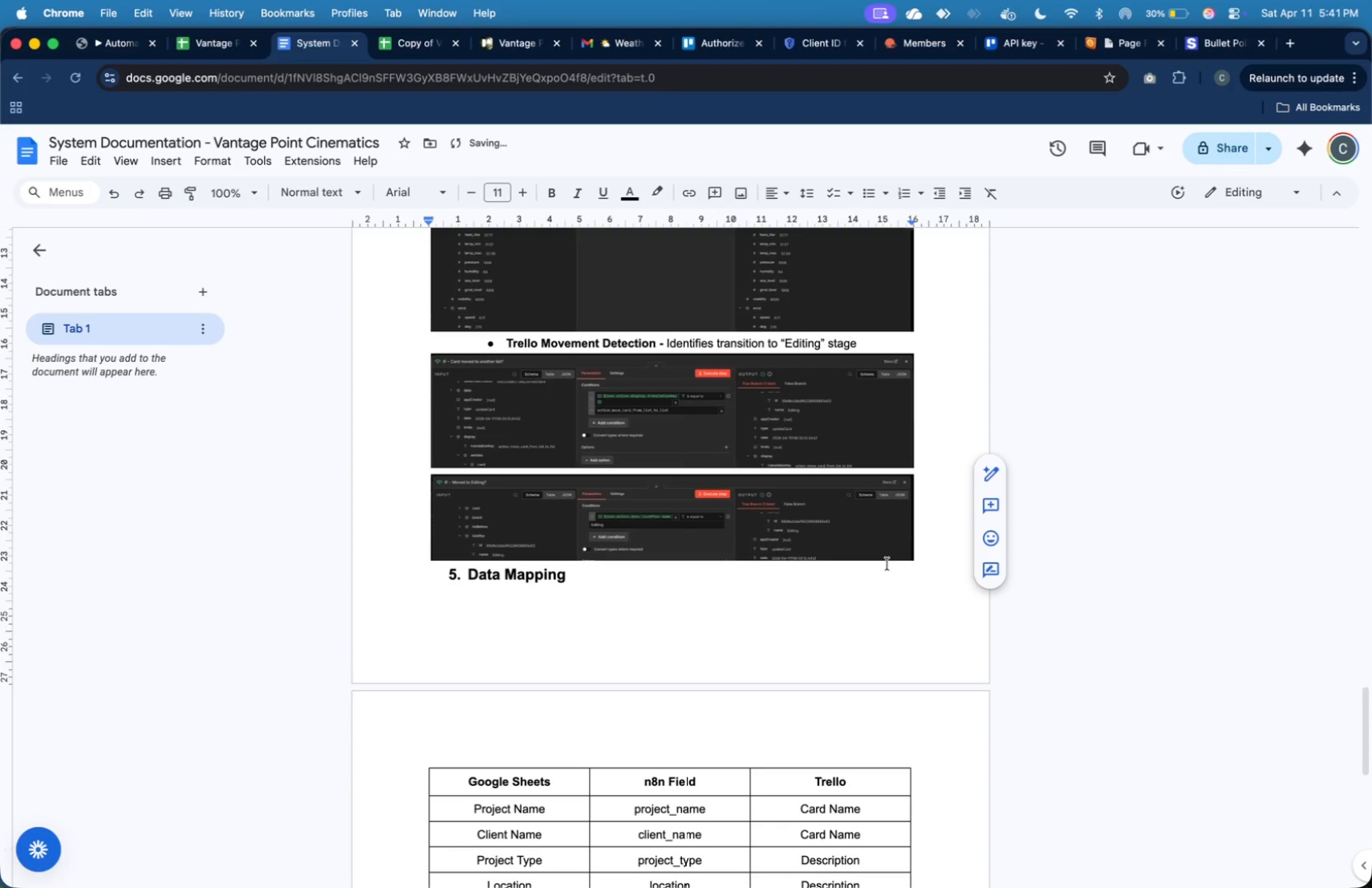 
scroll: coordinate [804, 534], scroll_direction: down, amount: 19.0
 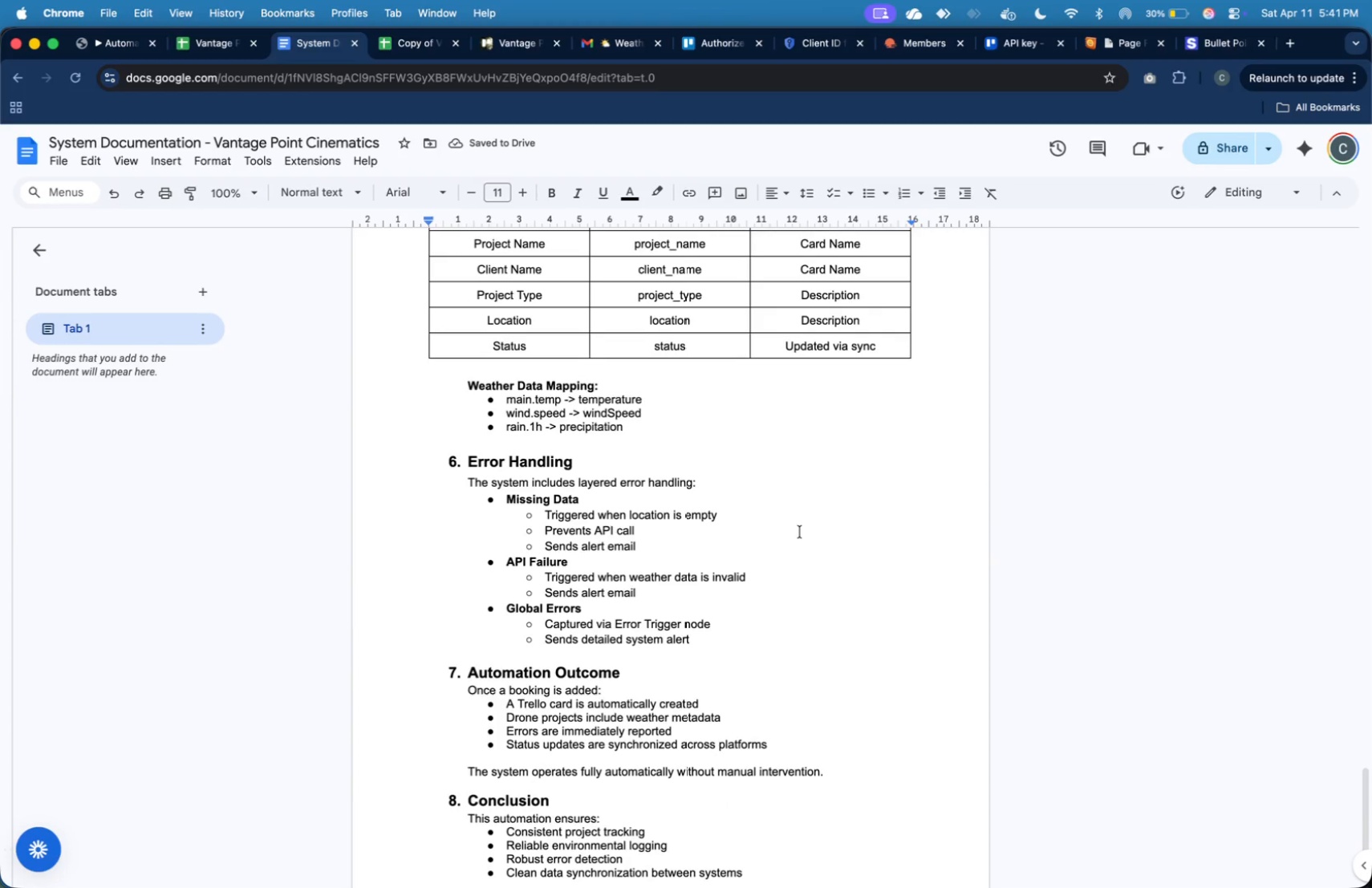 
scroll: coordinate [800, 532], scroll_direction: none, amount: 0.0
 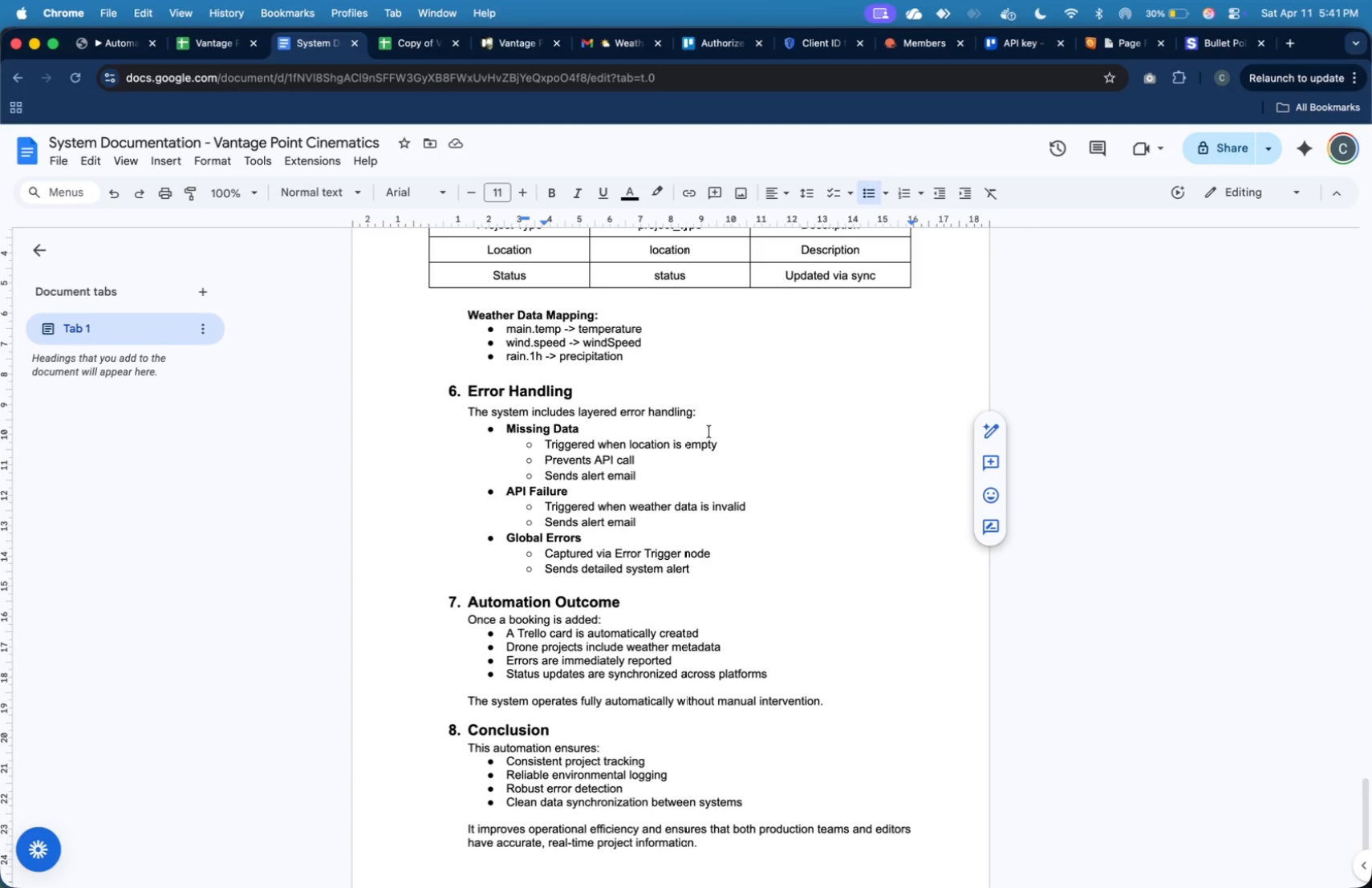 
left_click([712, 426])
 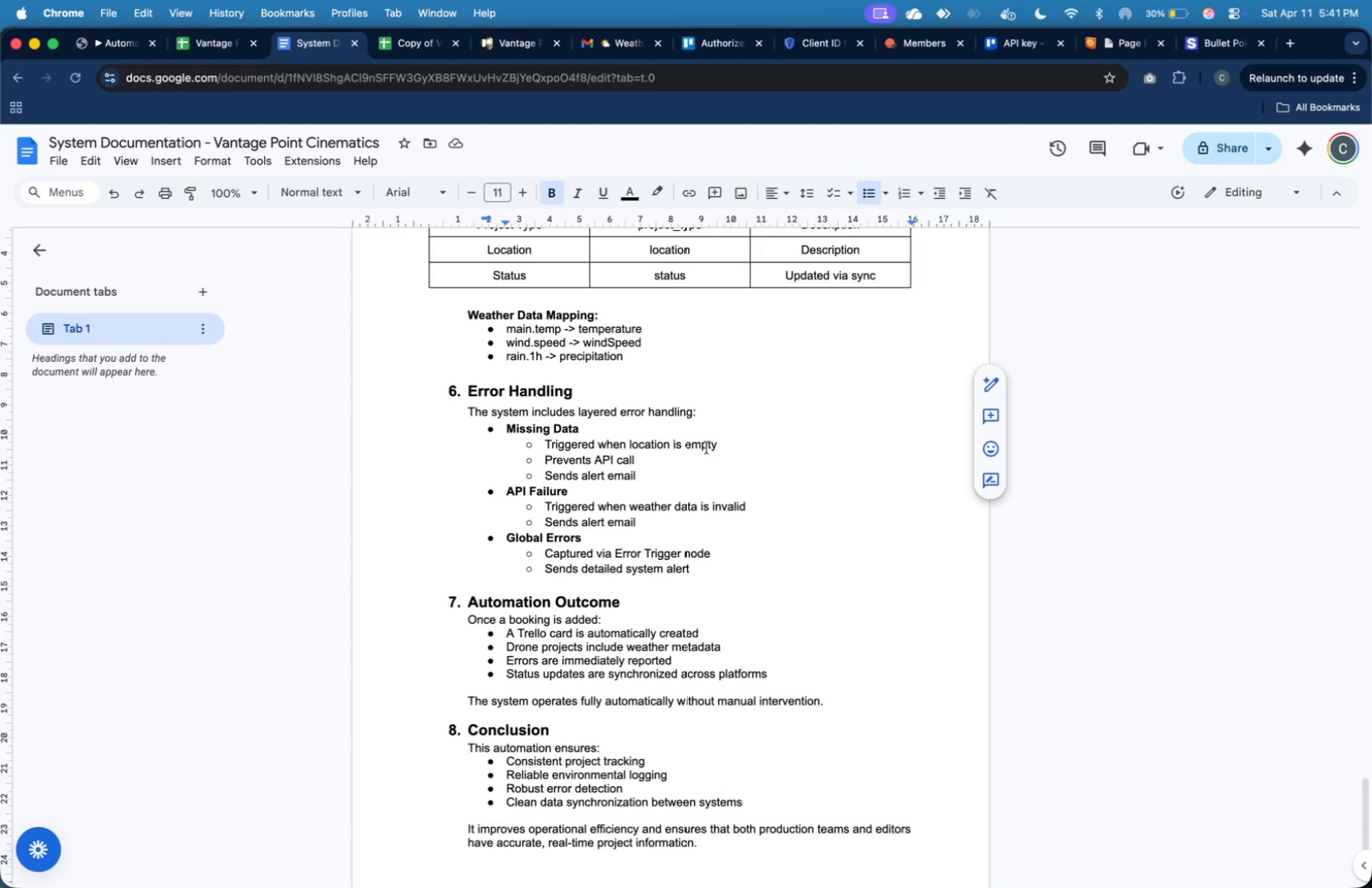 
left_click([700, 472])
 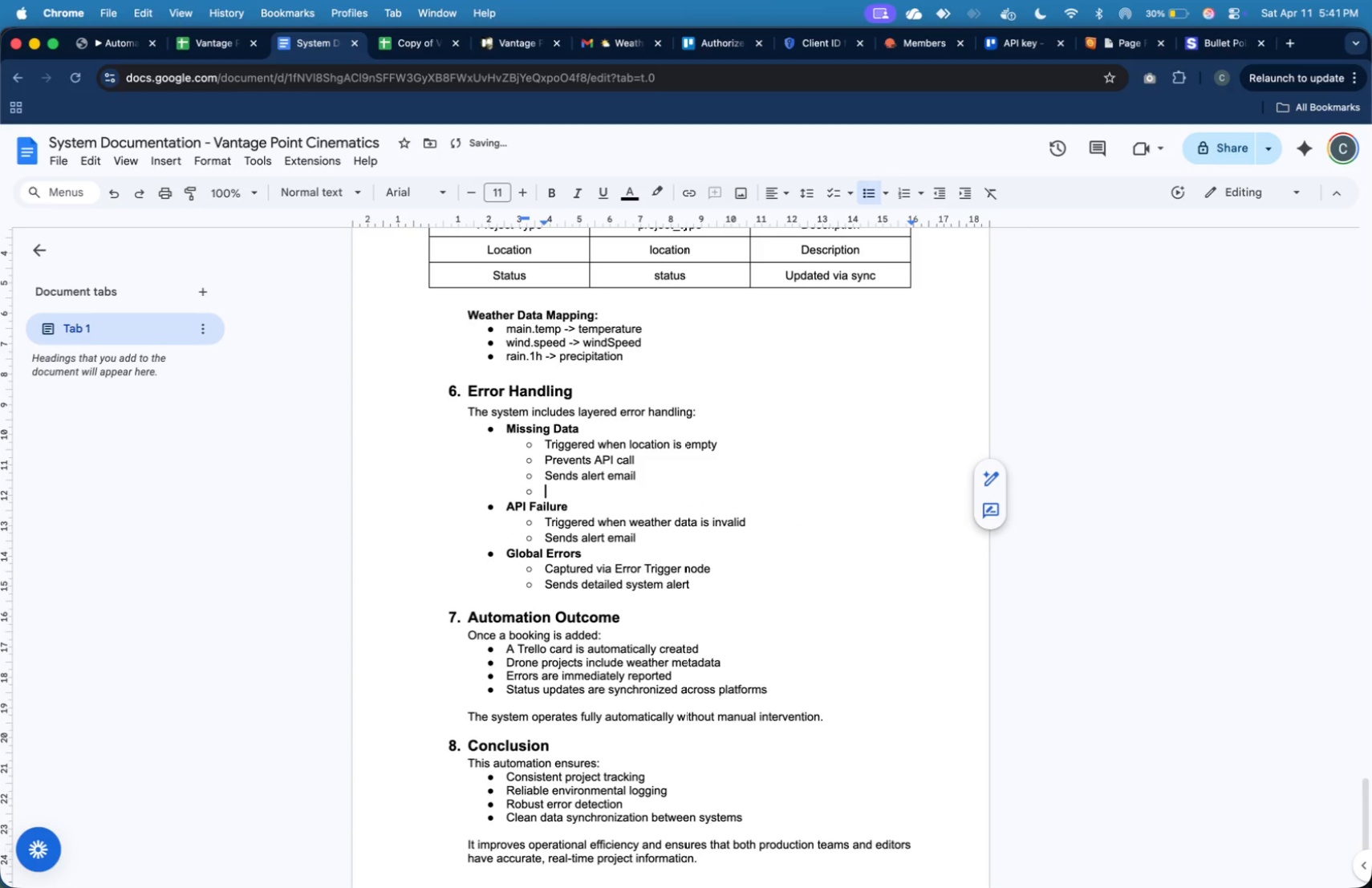 
key(Enter)
 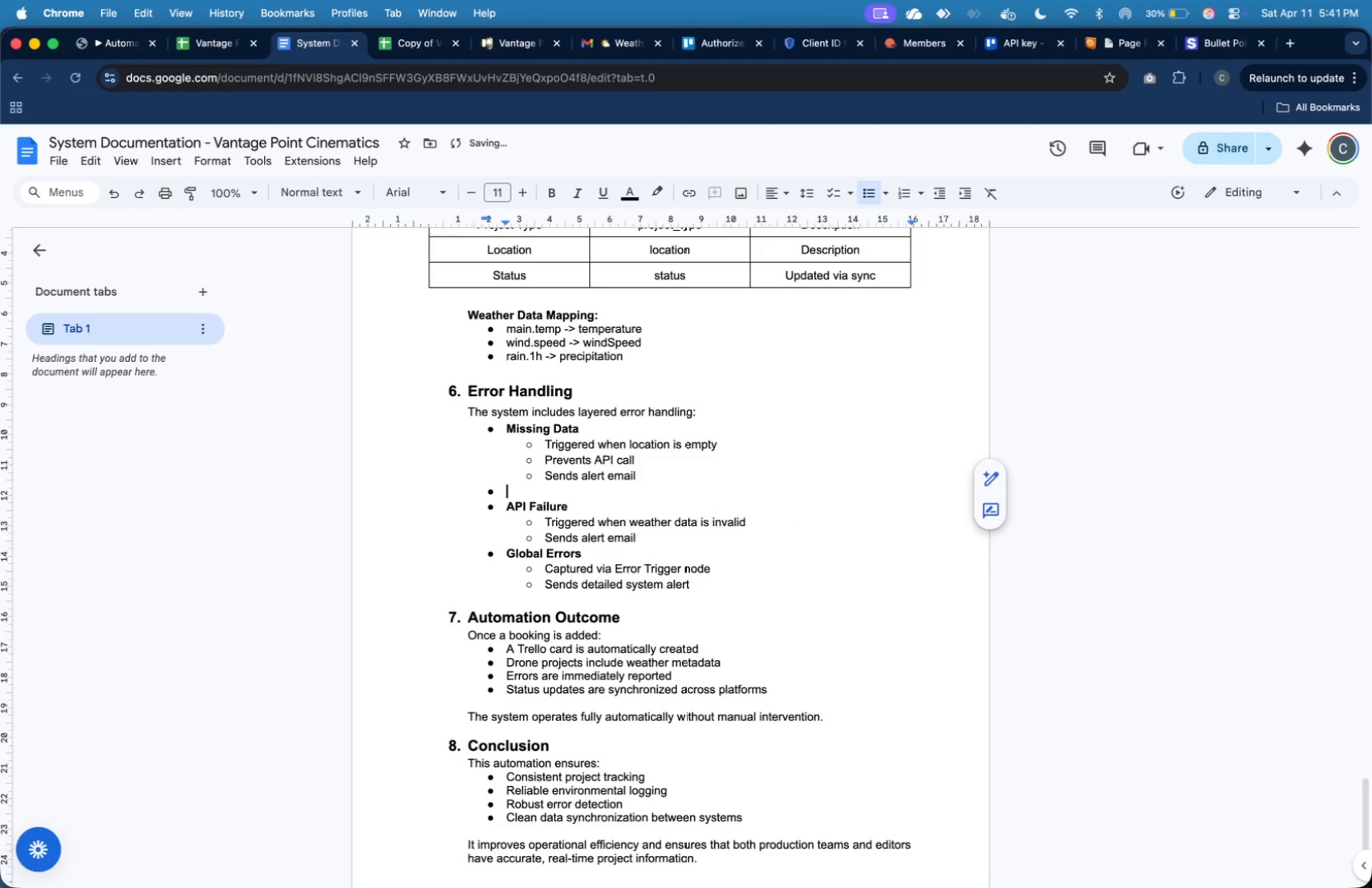 
key(Enter)
 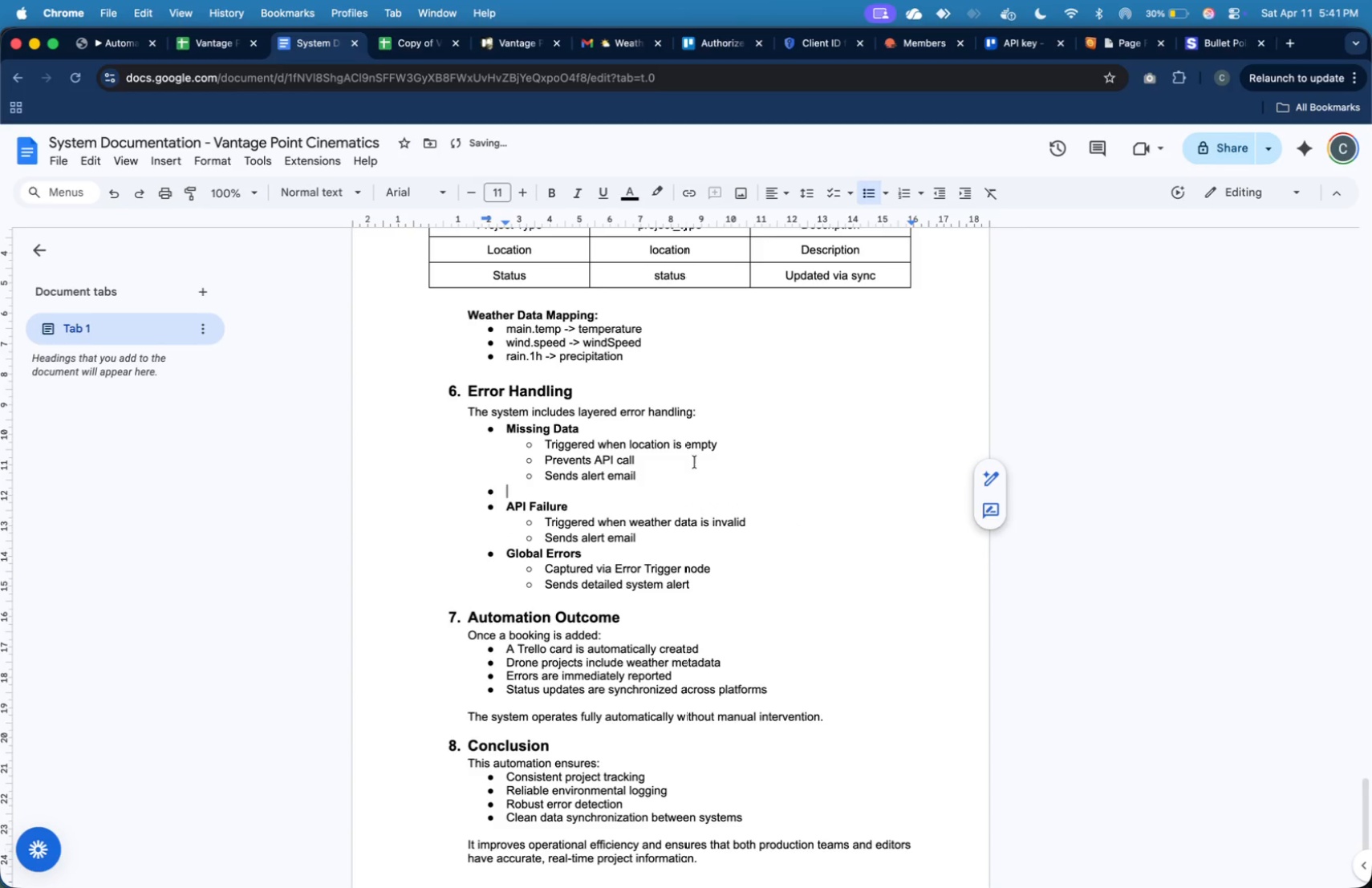 
key(Enter)
 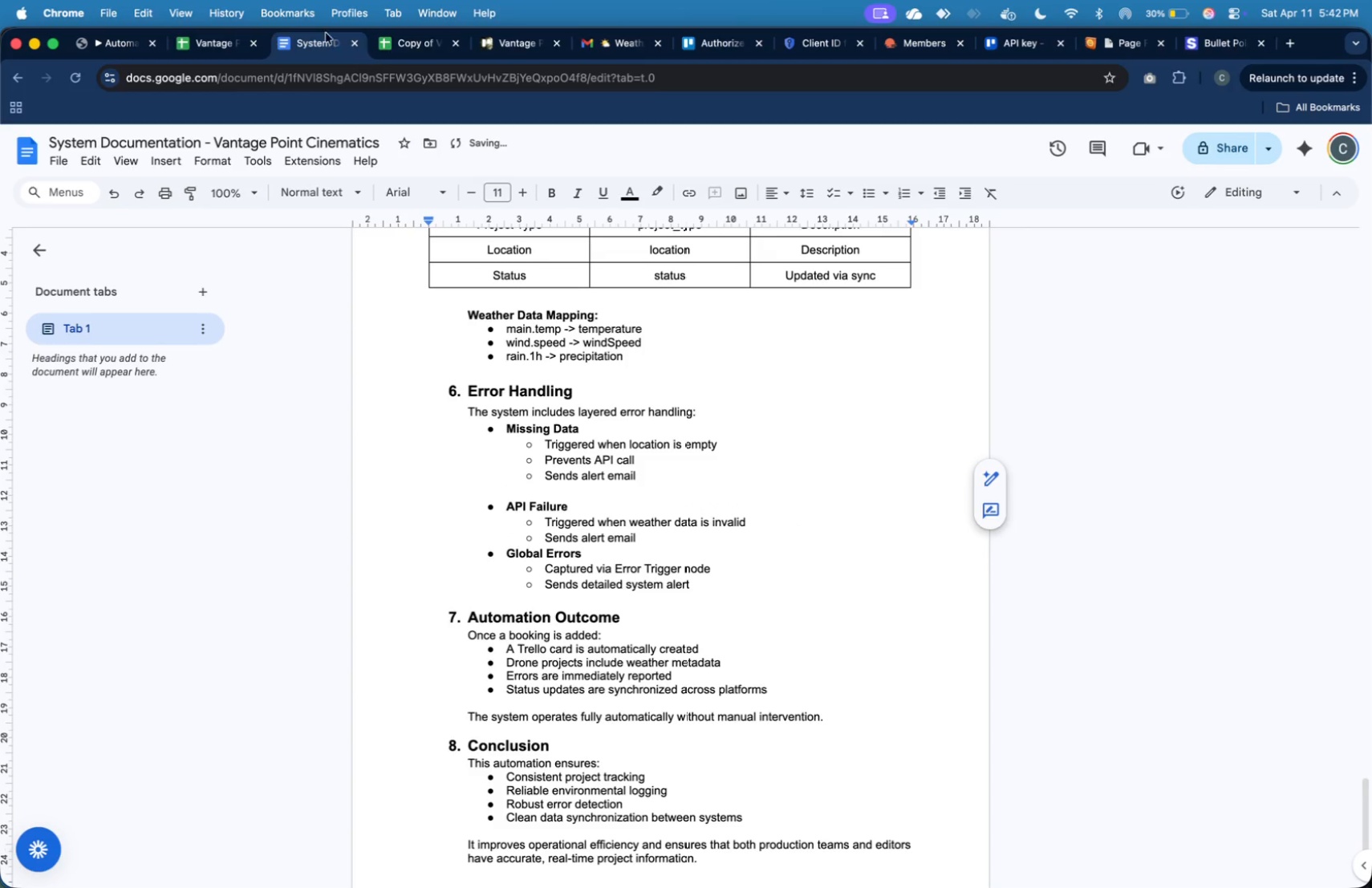 
left_click([592, 45])
 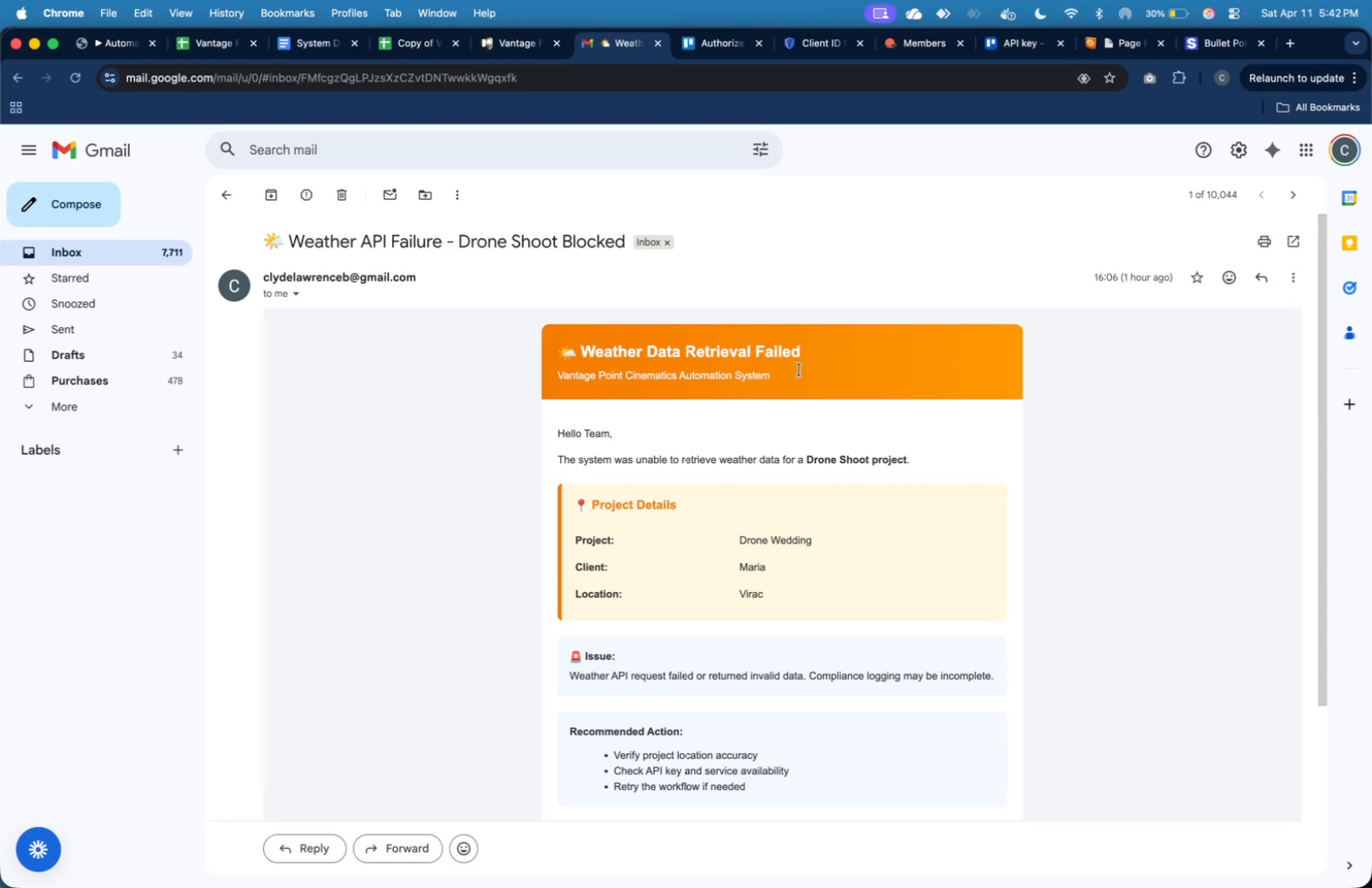 
wait(5.91)
 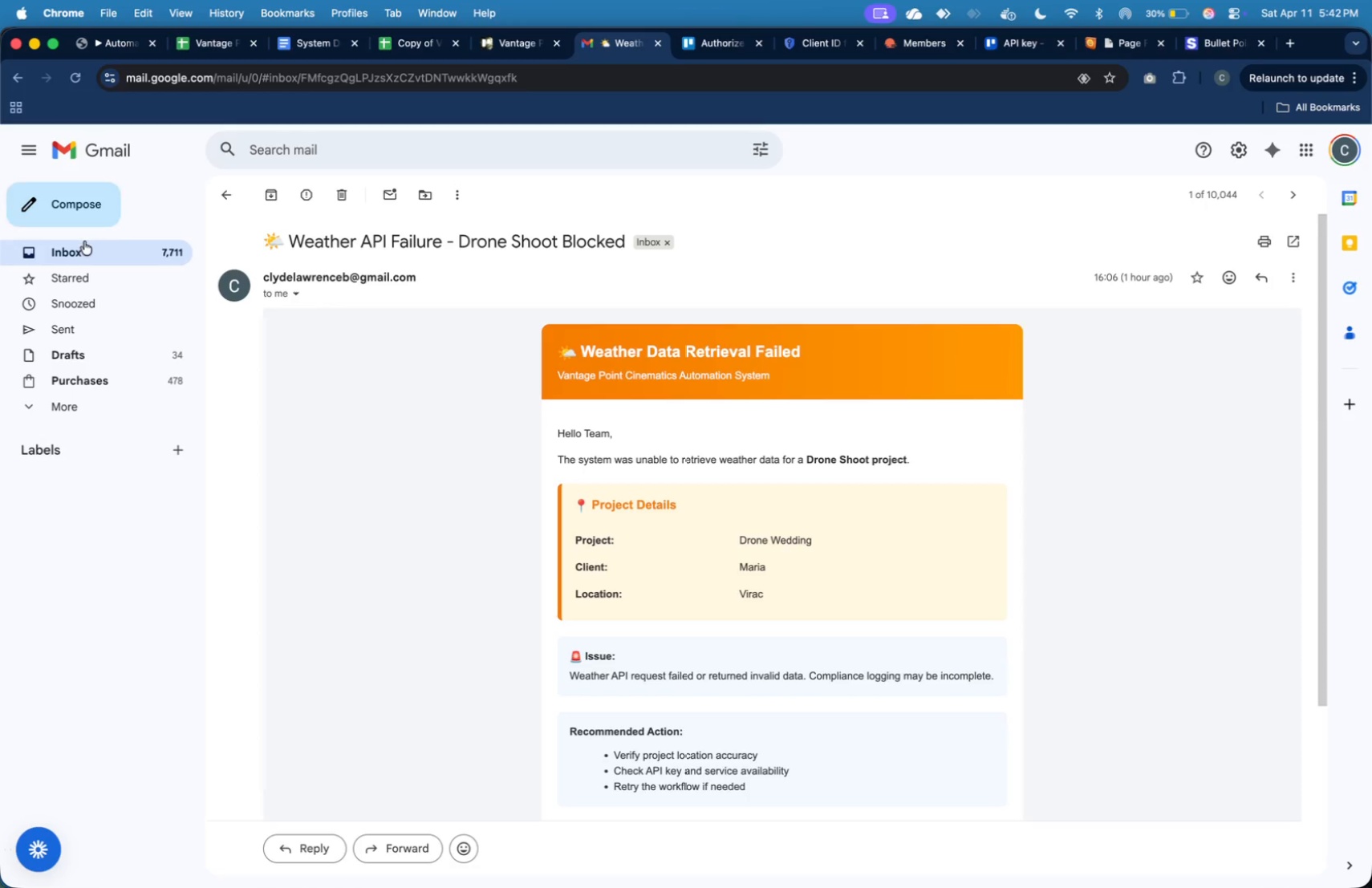 
left_click([1351, 71])
 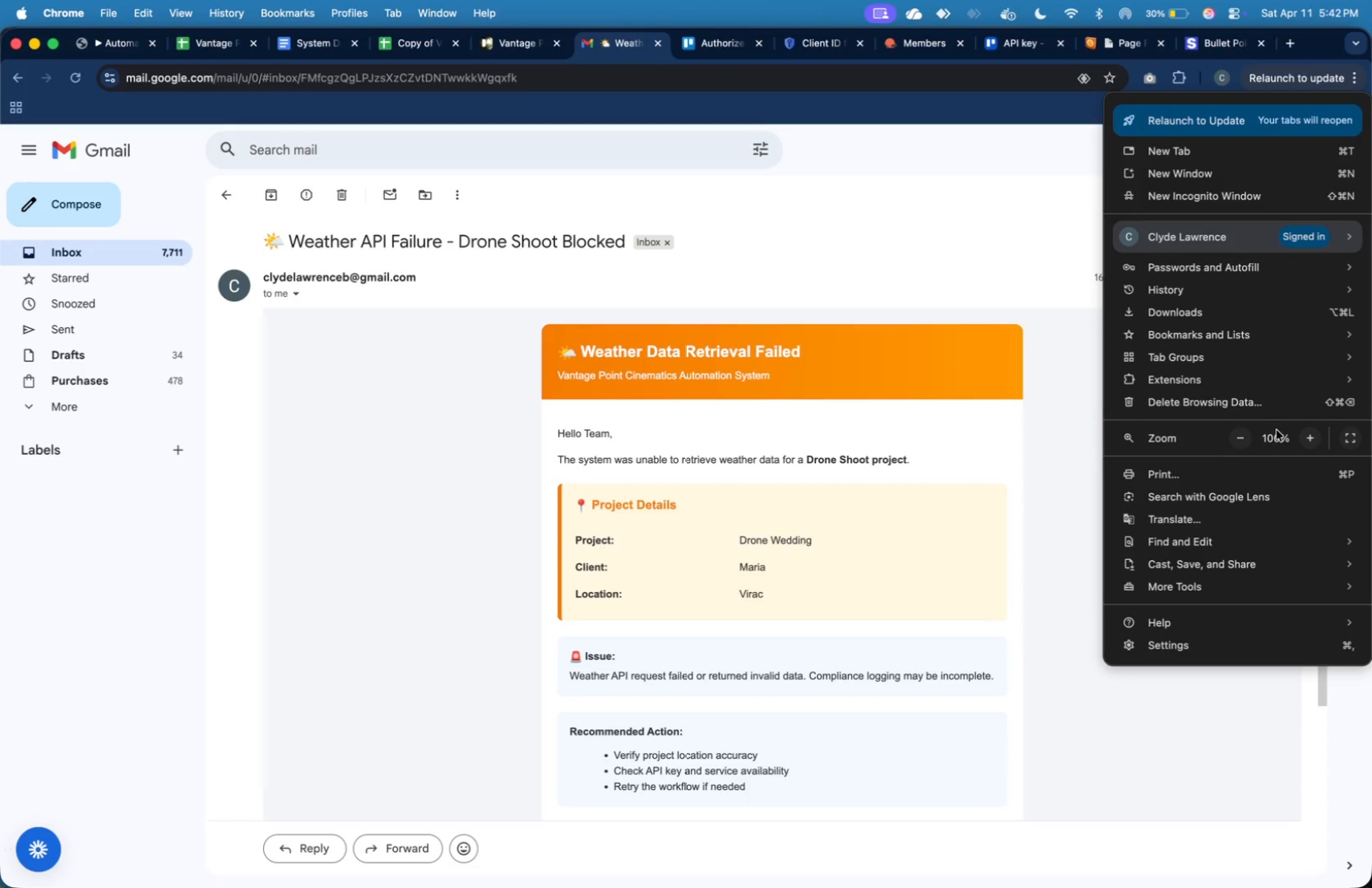 
left_click([1245, 445])
 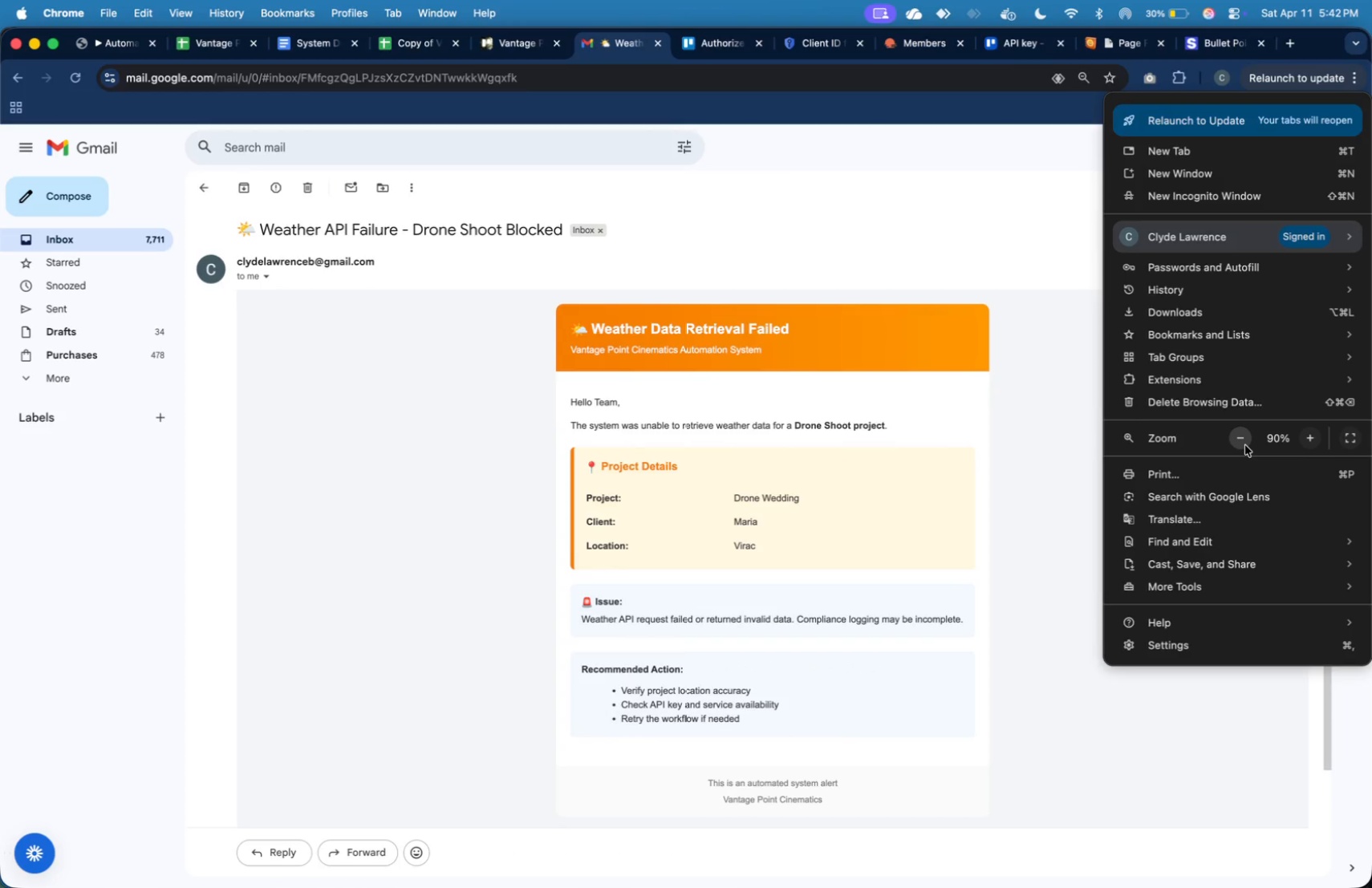 
left_click([1245, 445])
 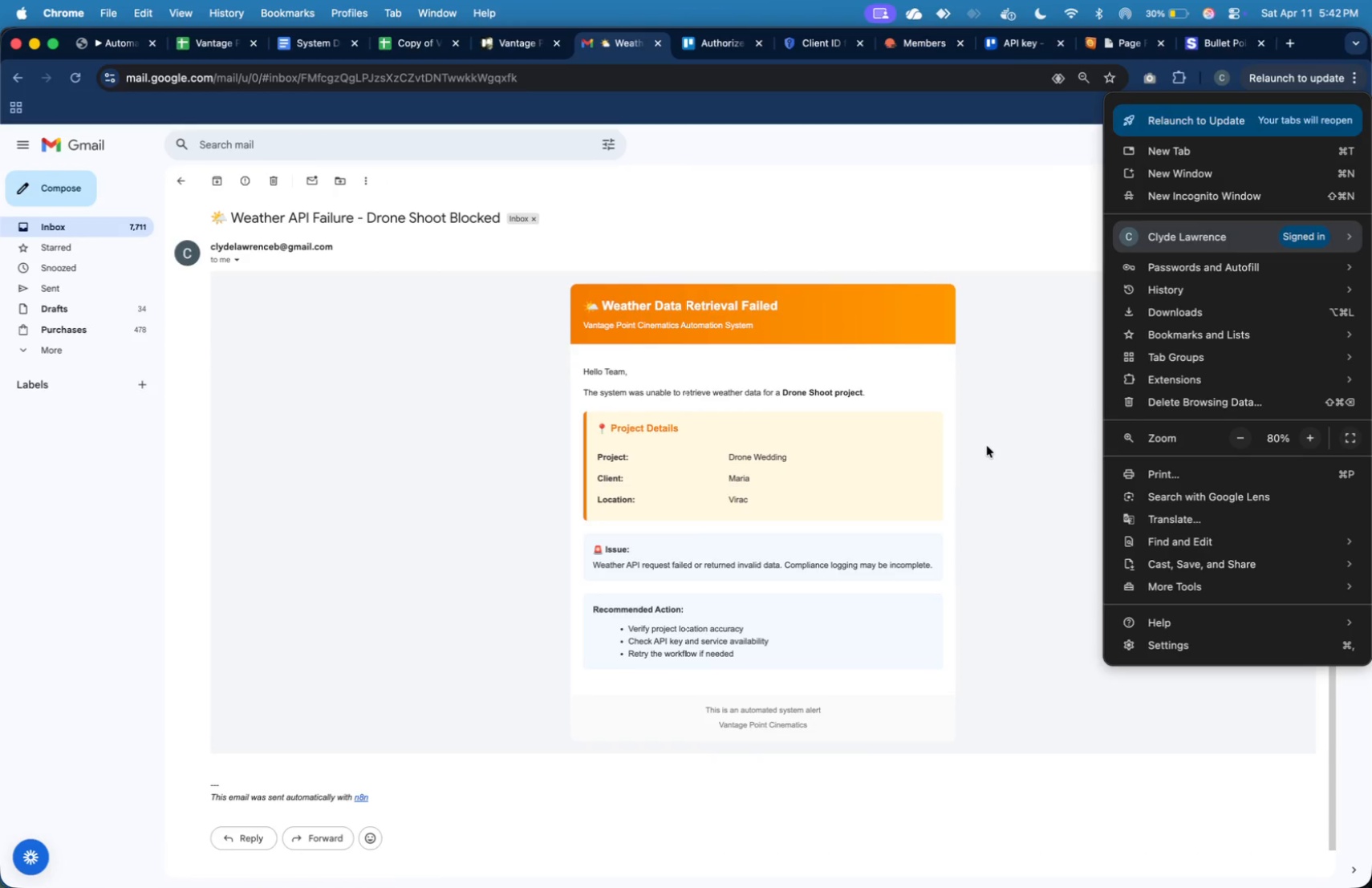 
left_click([983, 445])
 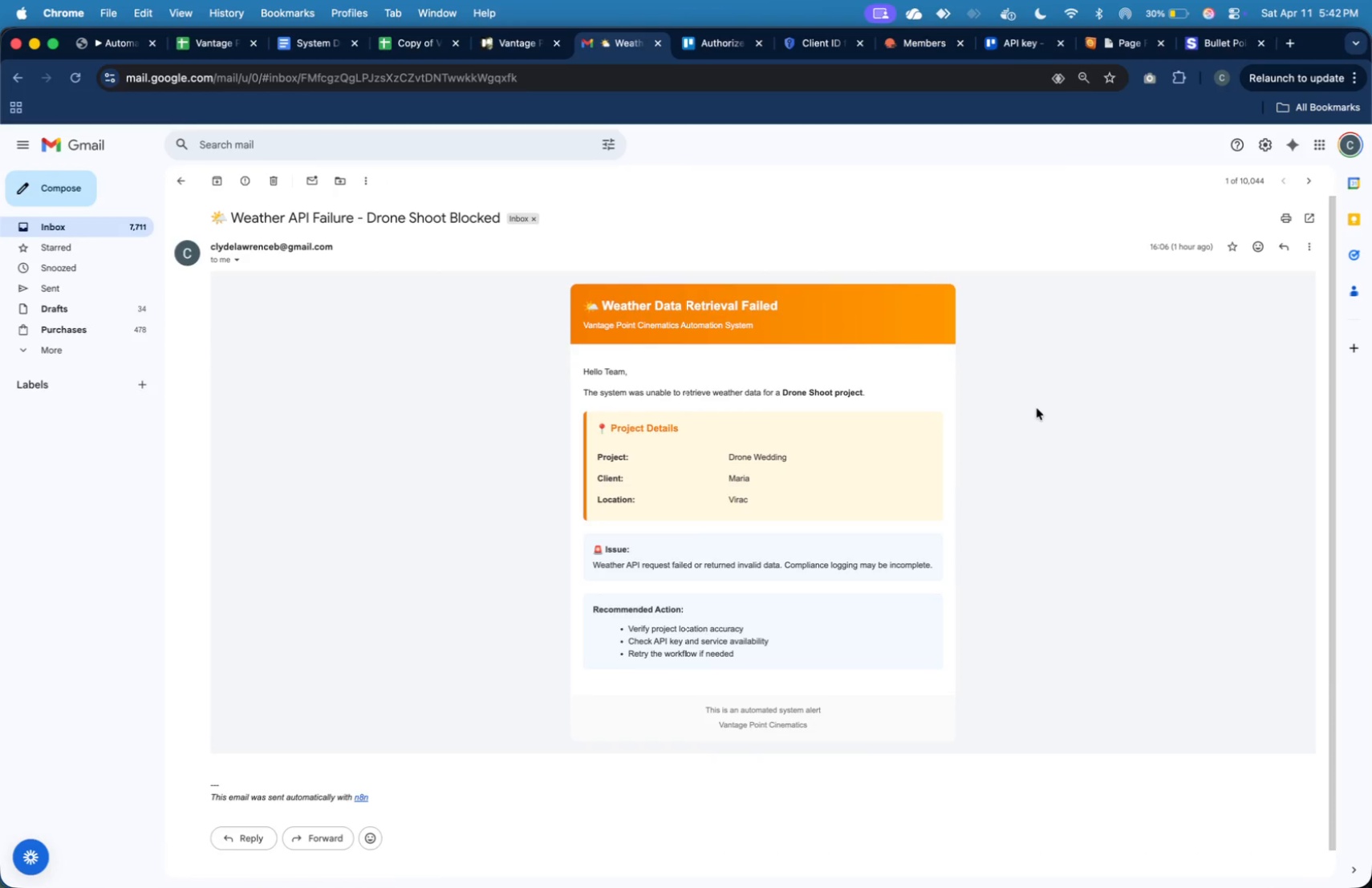 
key(Meta+Shift+4)
 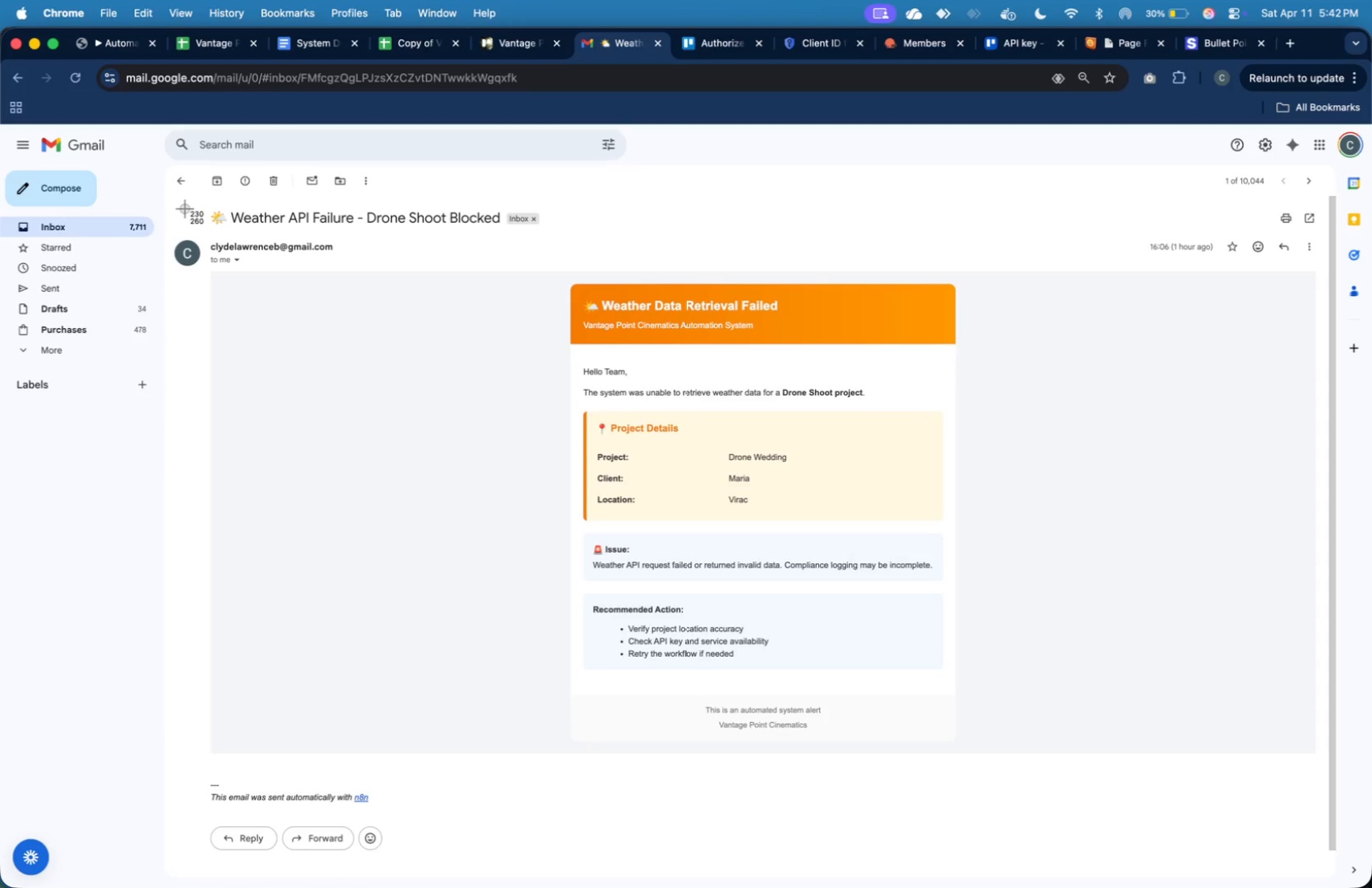 
left_click_drag(start_coordinate=[170, 199], to_coordinate=[1330, 815])
 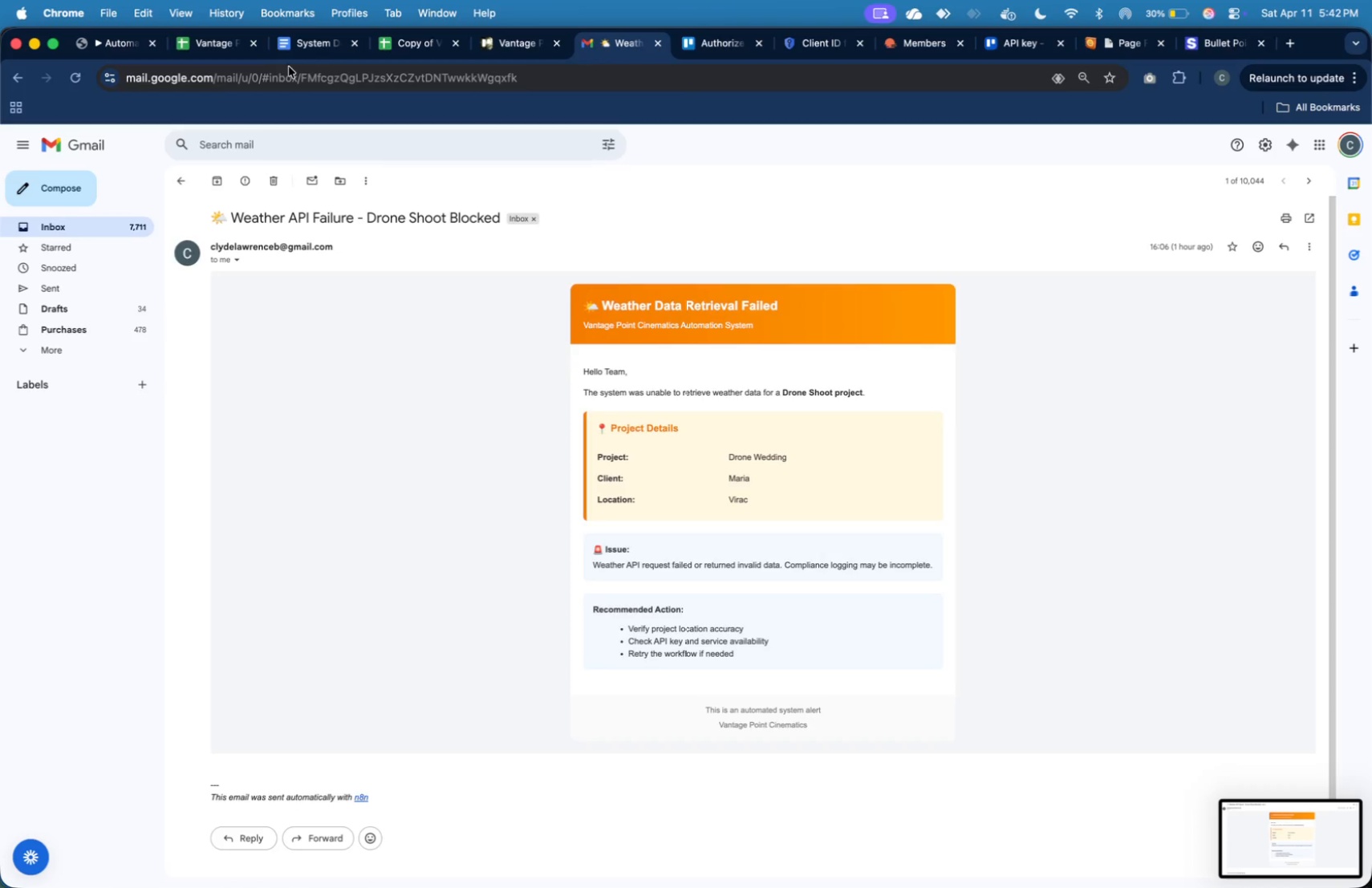 
left_click([294, 47])
 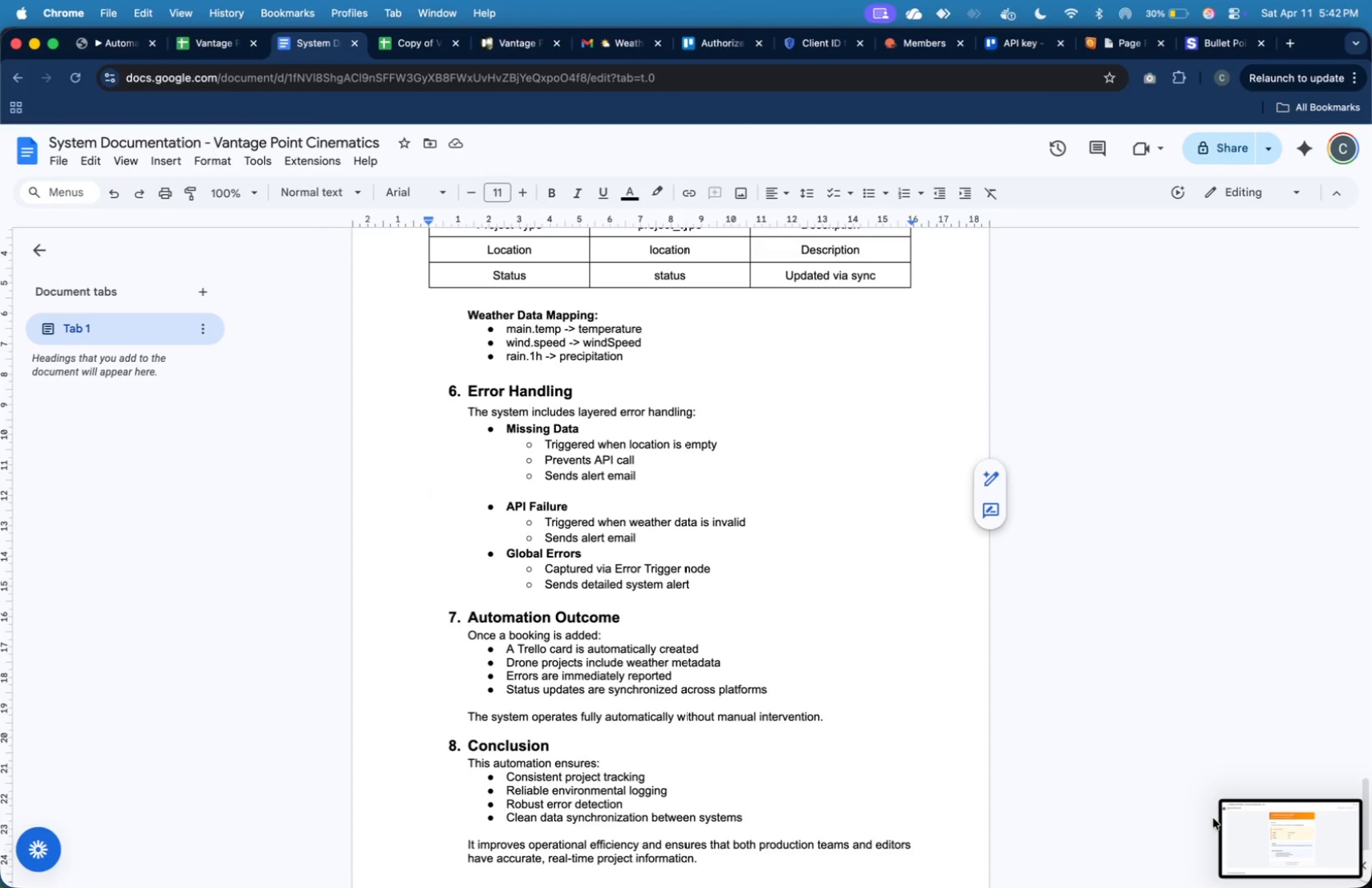 
left_click_drag(start_coordinate=[1248, 832], to_coordinate=[710, 545])
 